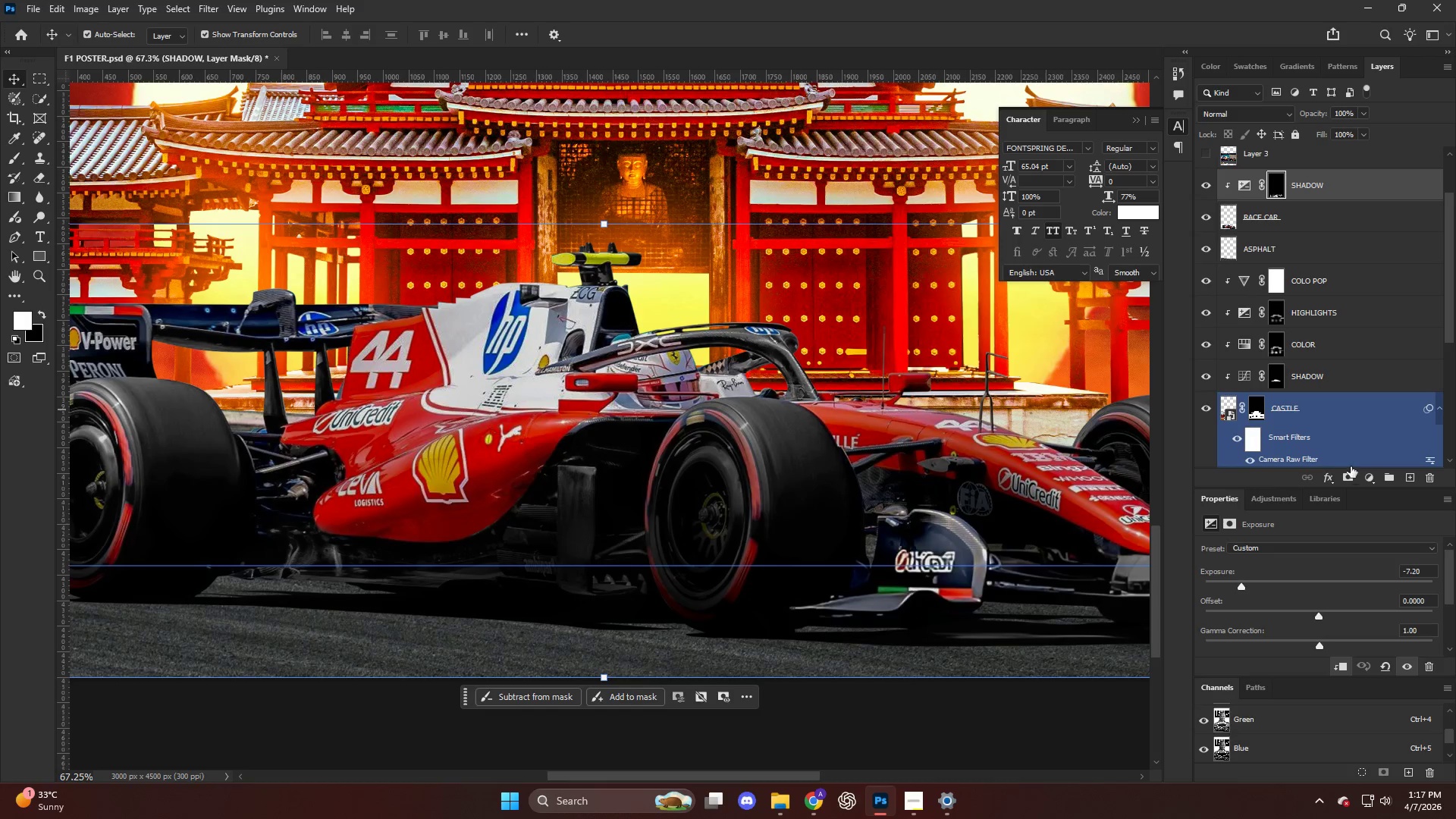 
left_click([1377, 482])
 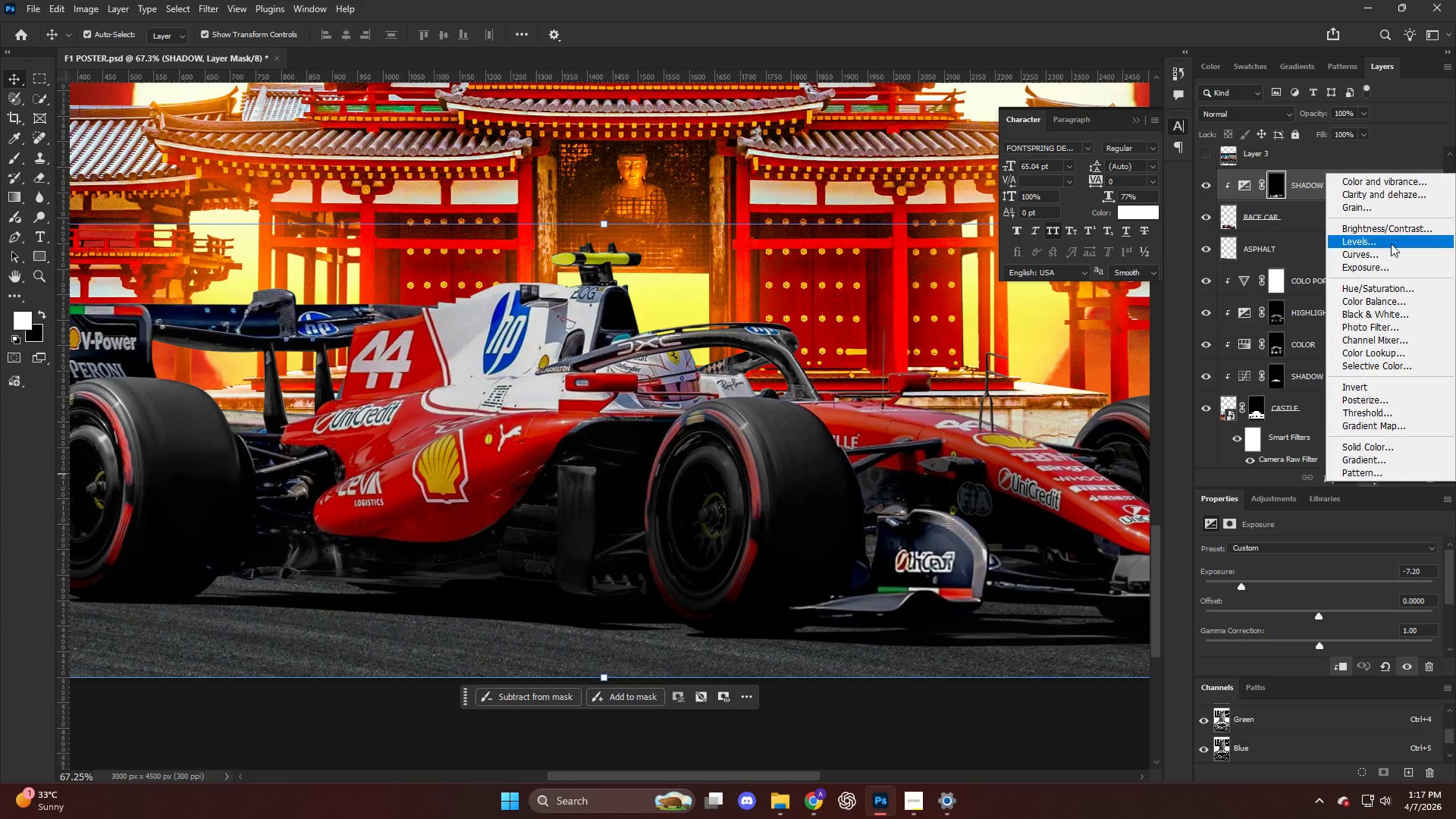 
left_click([1382, 269])
 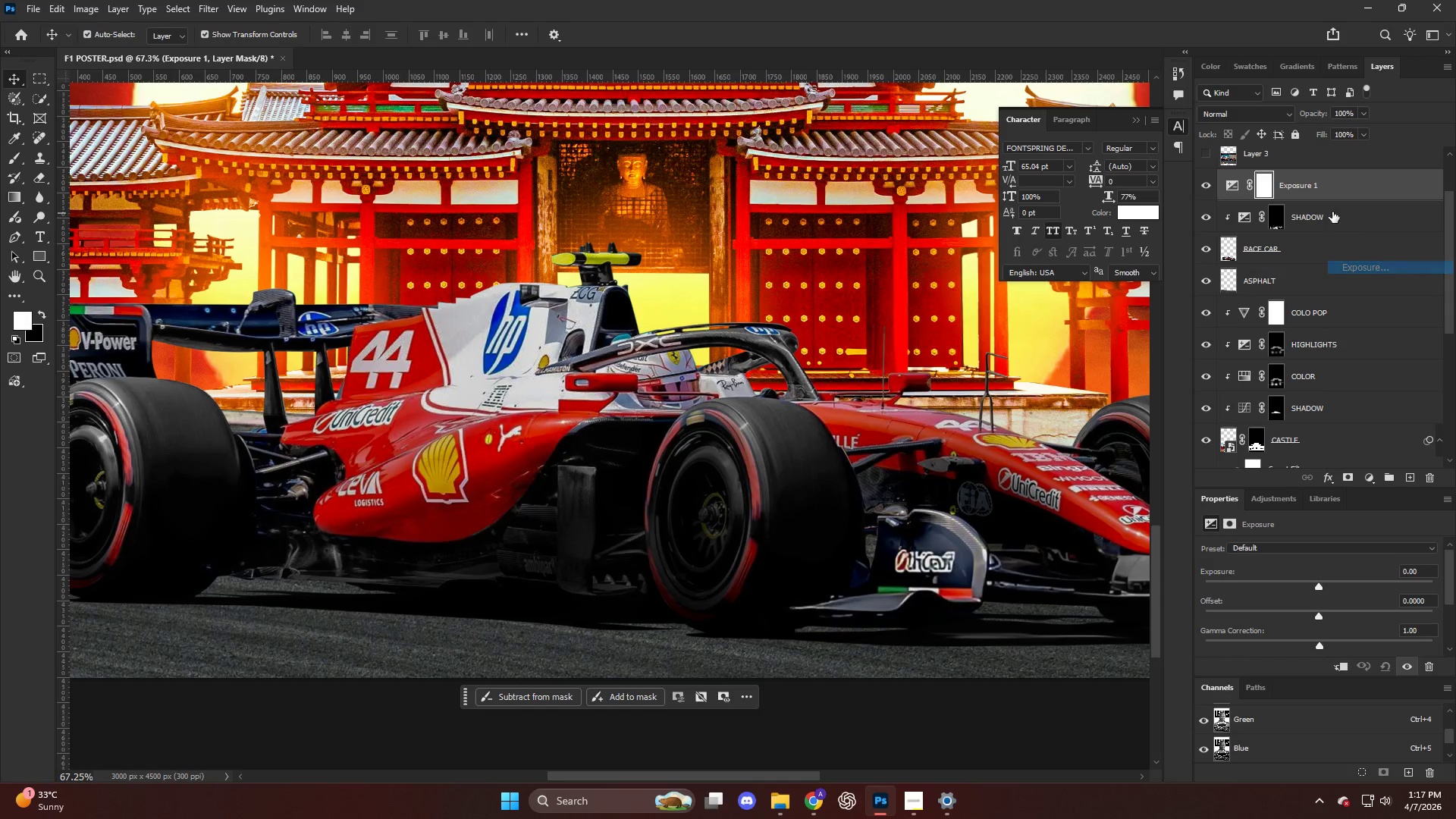 
hold_key(key=AltLeft, duration=0.47)
left_click([1331, 200])
 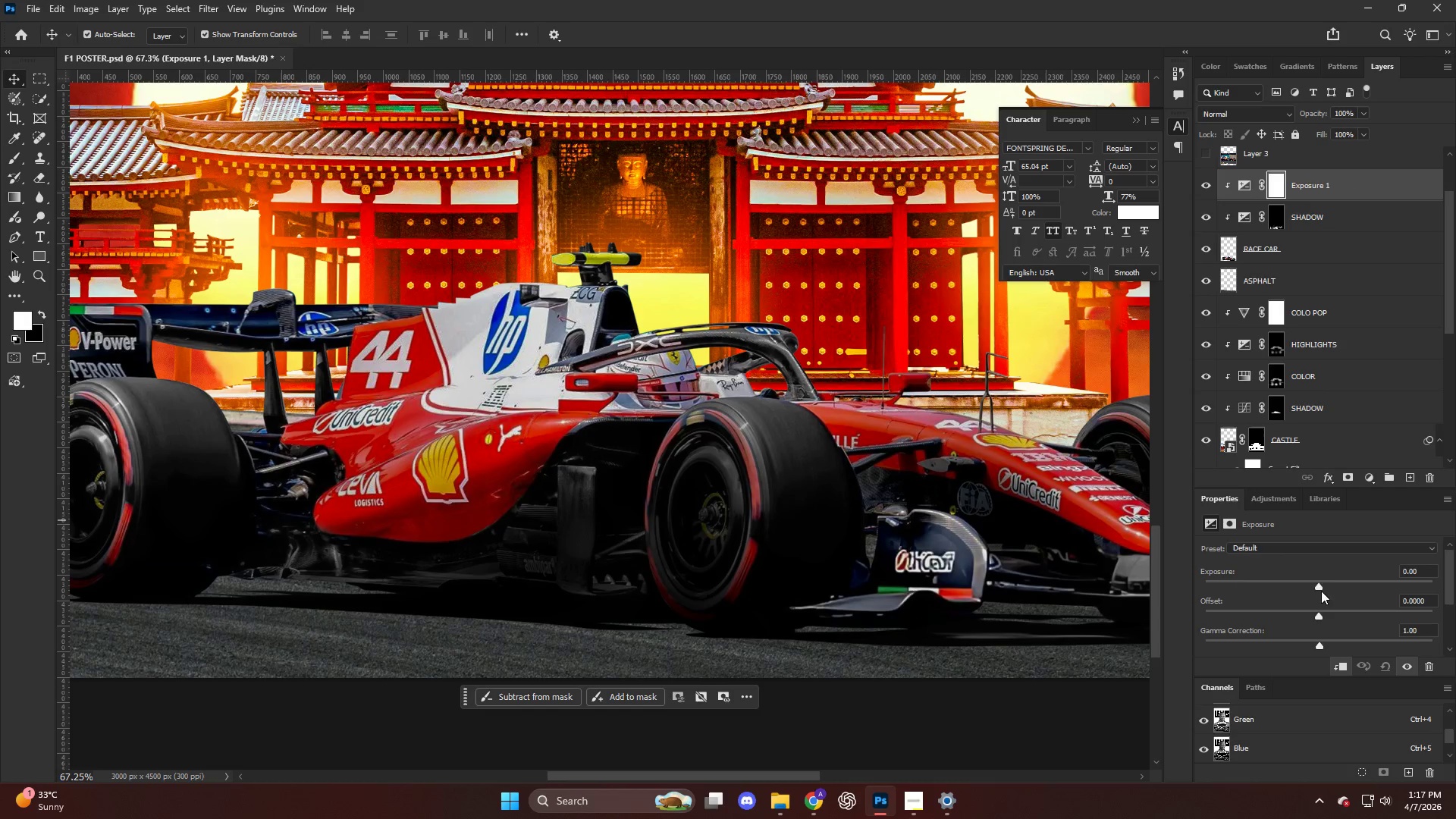 
left_click_drag(start_coordinate=[1320, 587], to_coordinate=[1359, 589])
 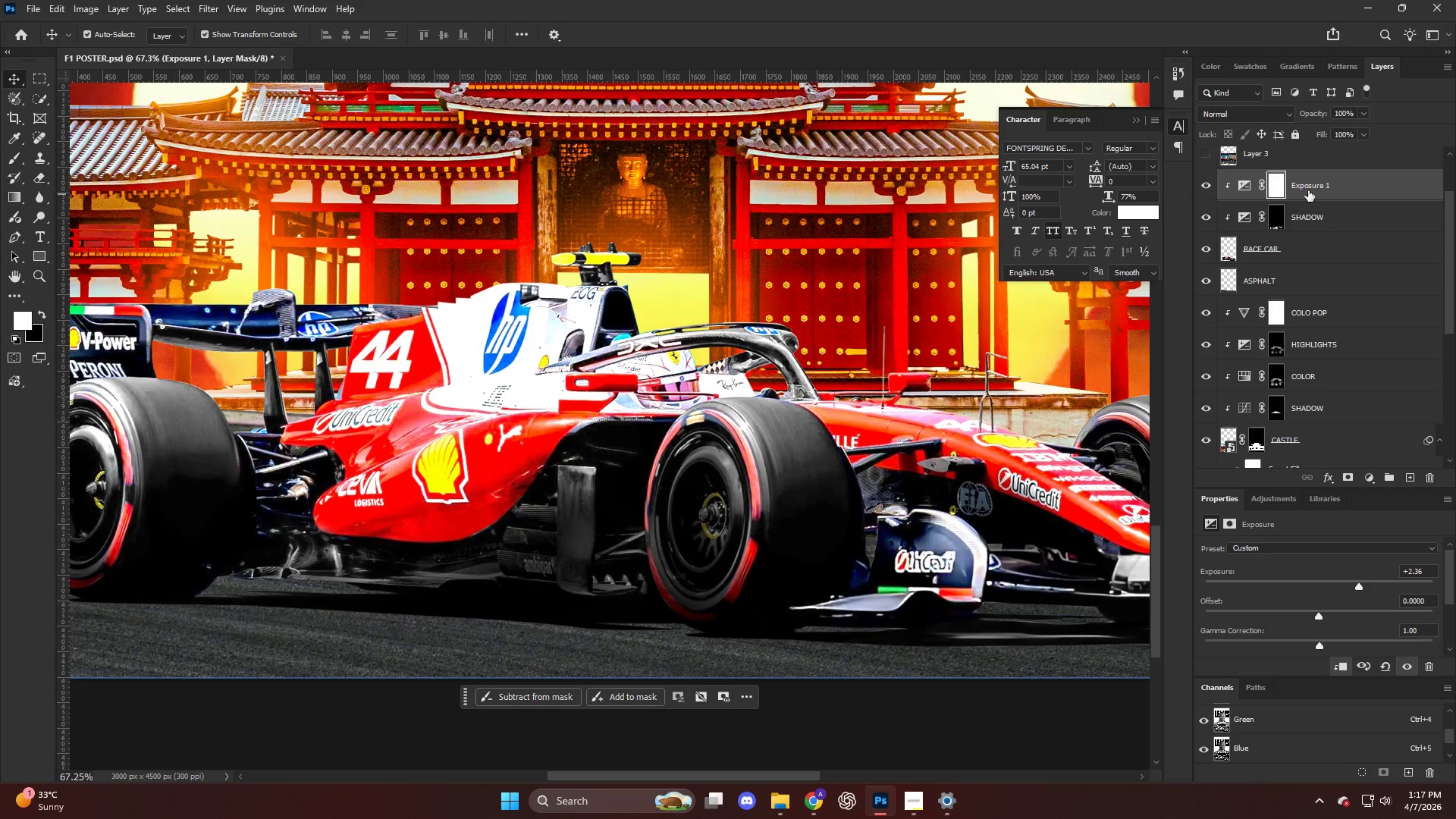 
double_click([1309, 190])
 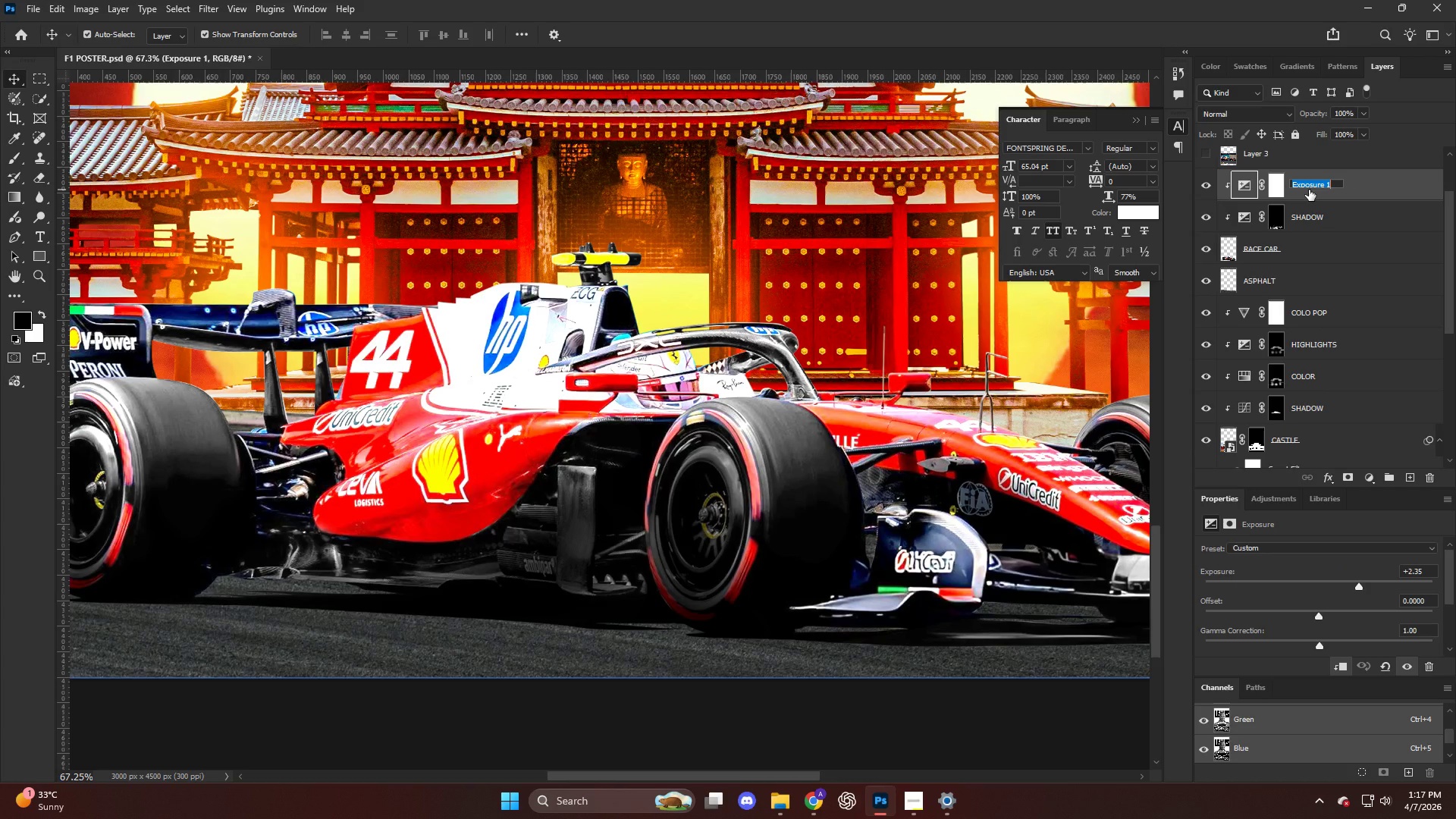 
type(HIGHLIGHTS)
 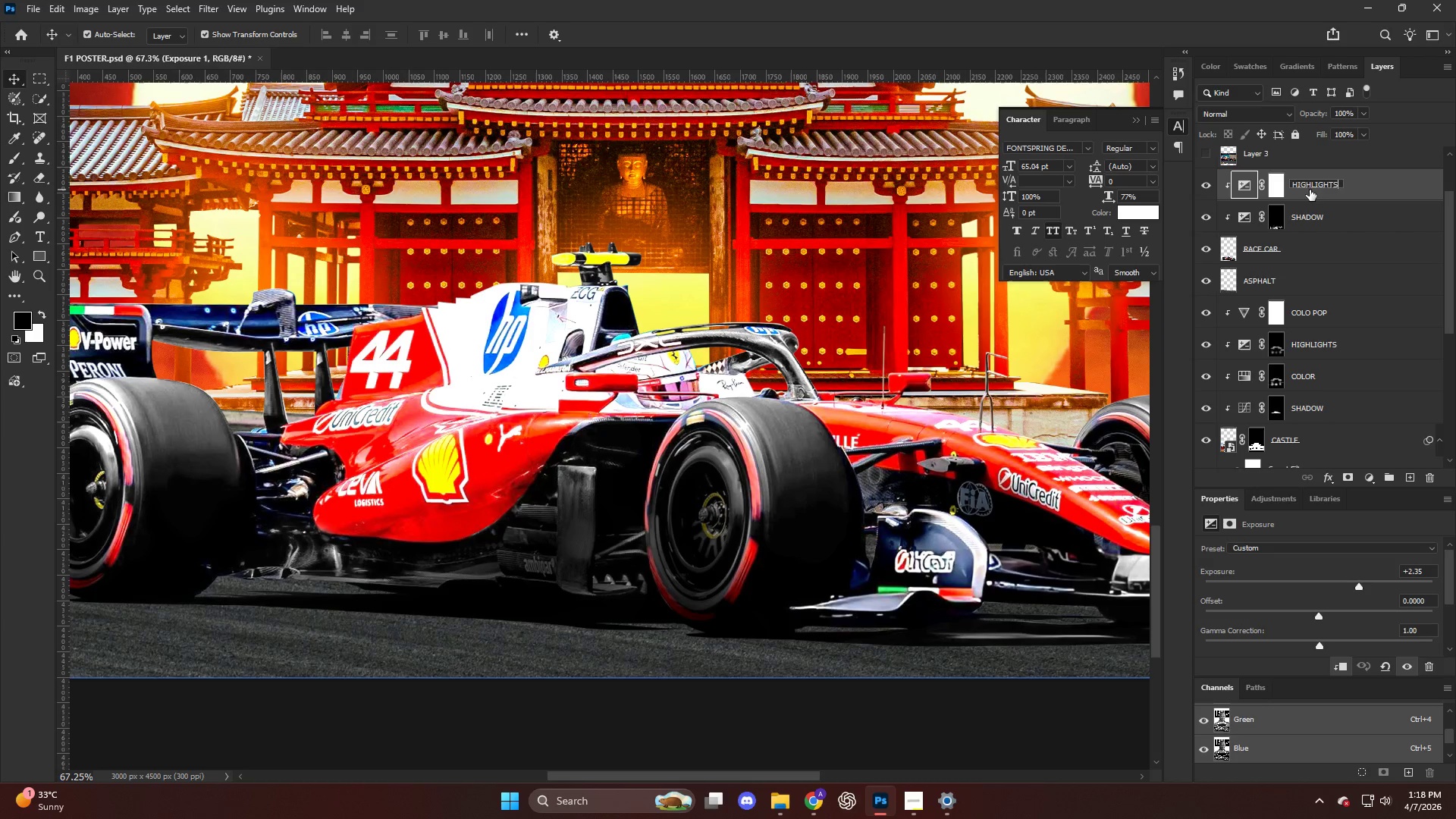 
key(Enter)
 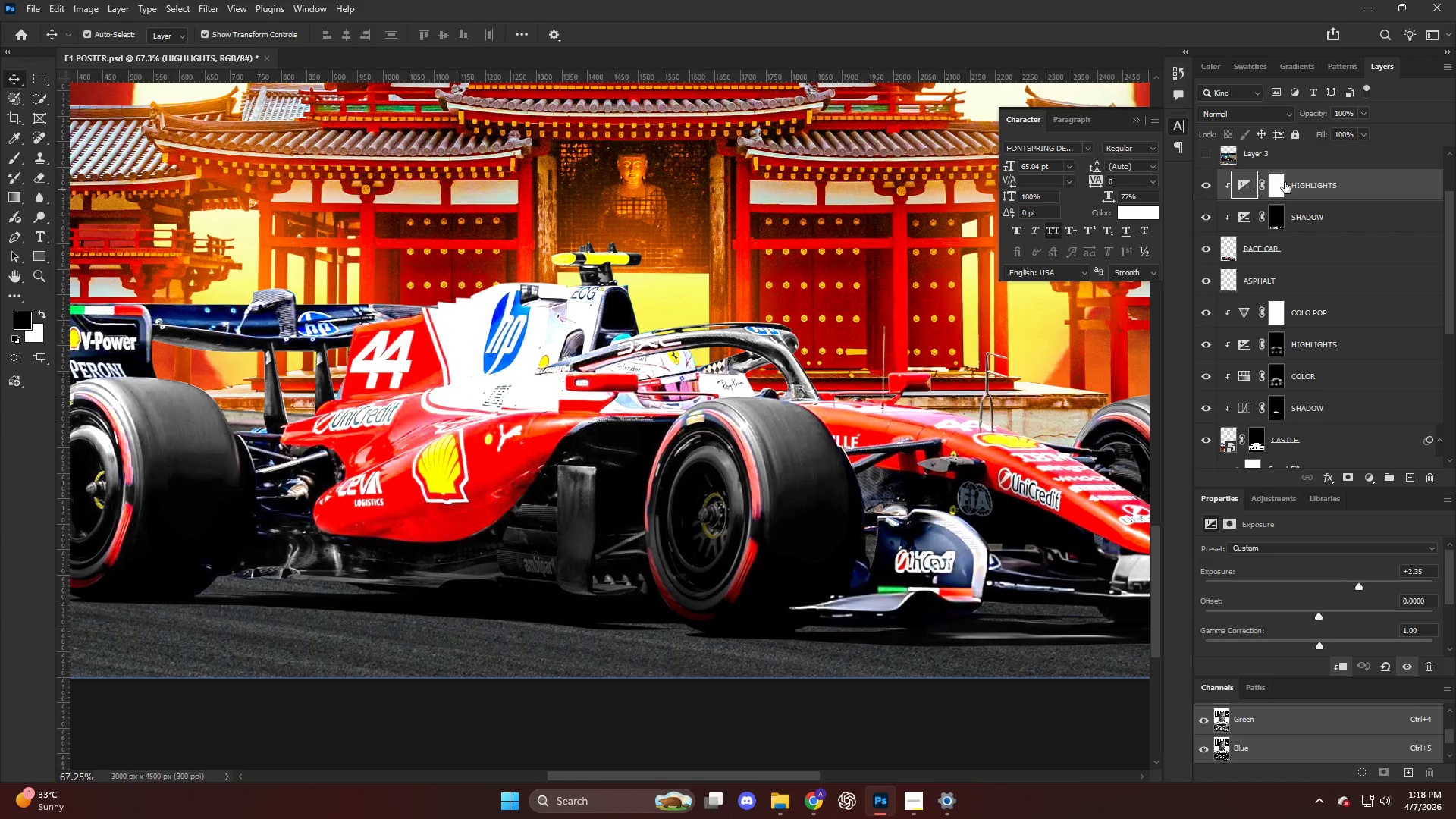 
left_click([1276, 187])
 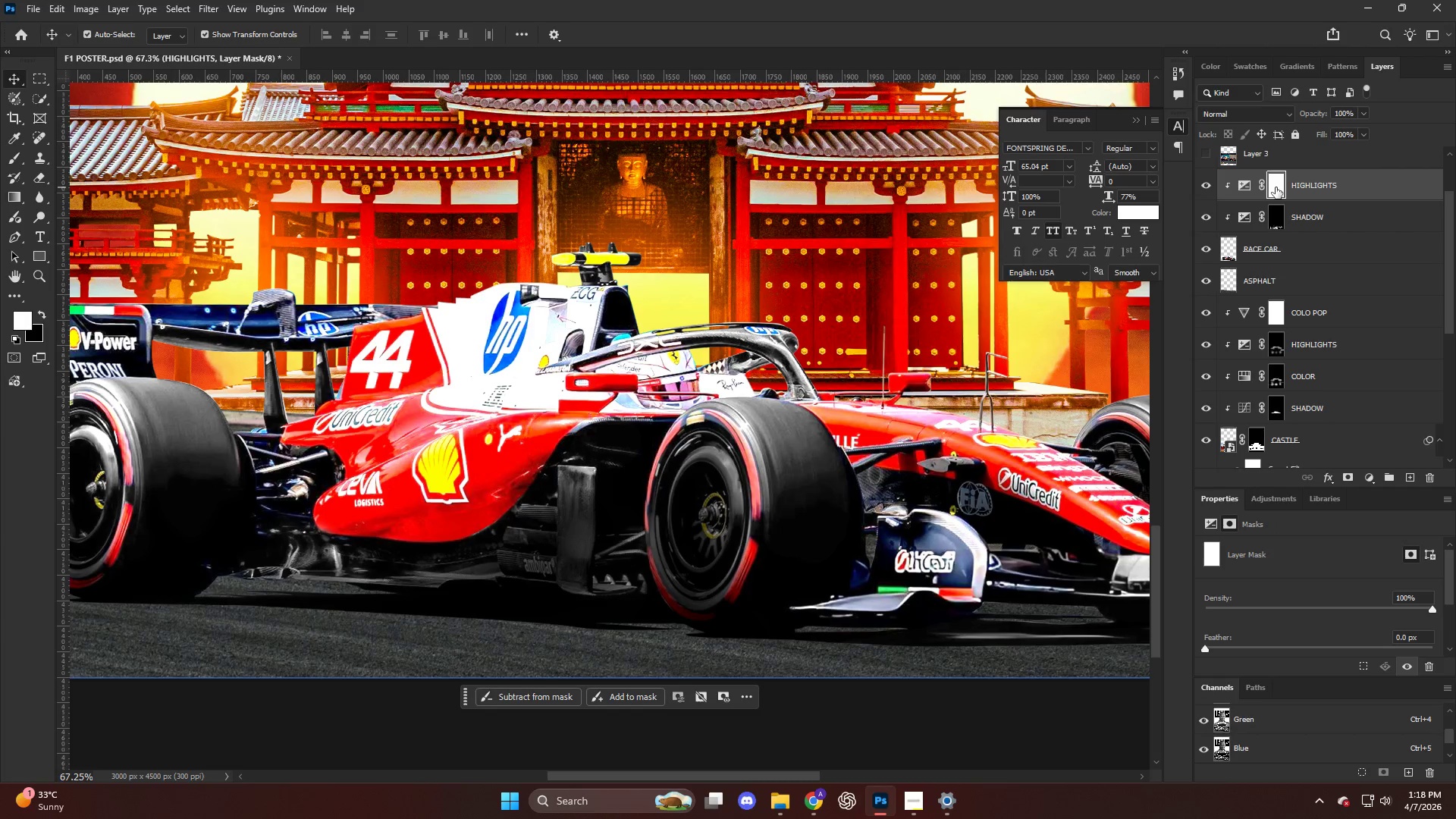 
key(Control+I)
 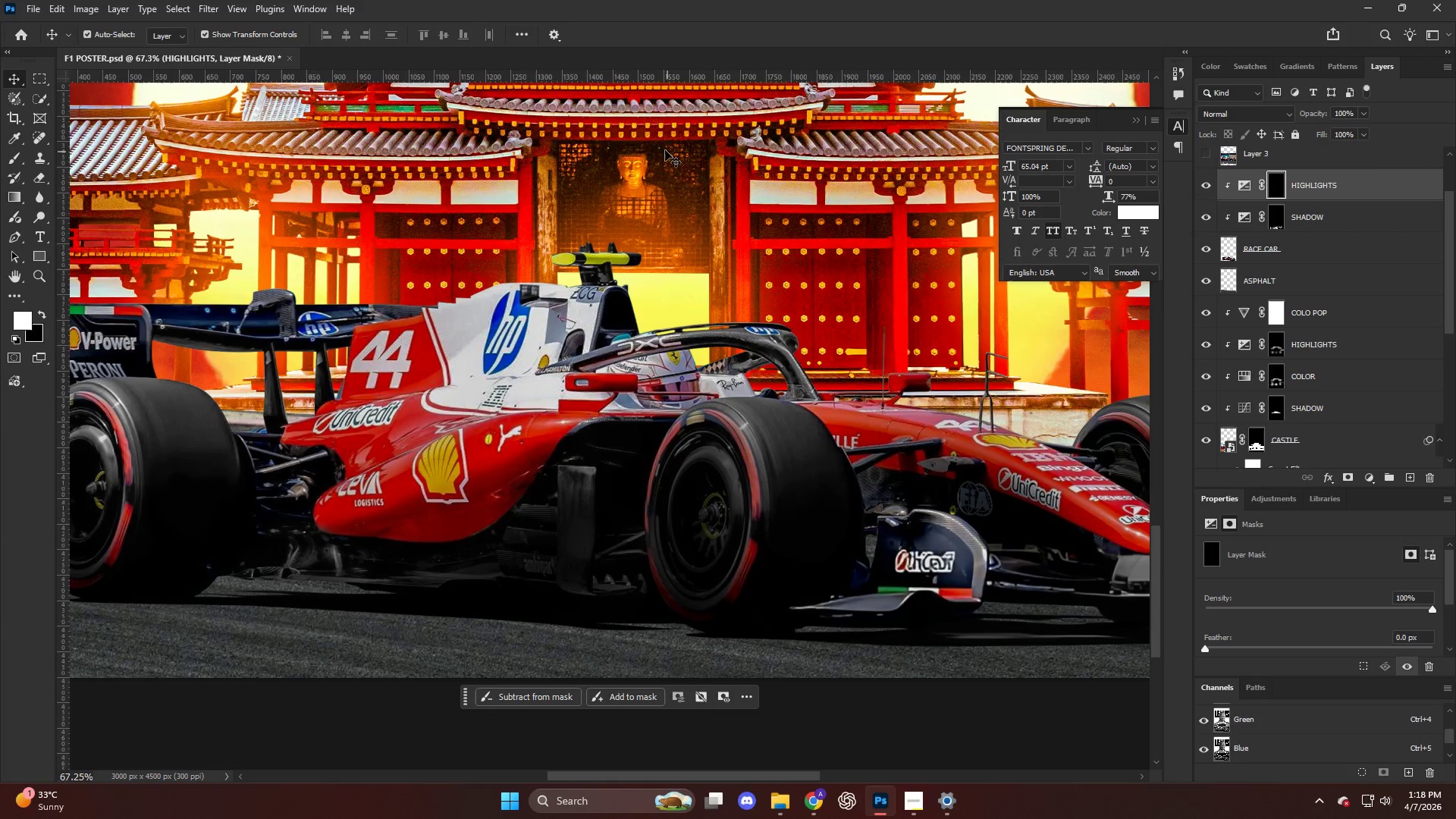 
key(Alt+AltLeft)
 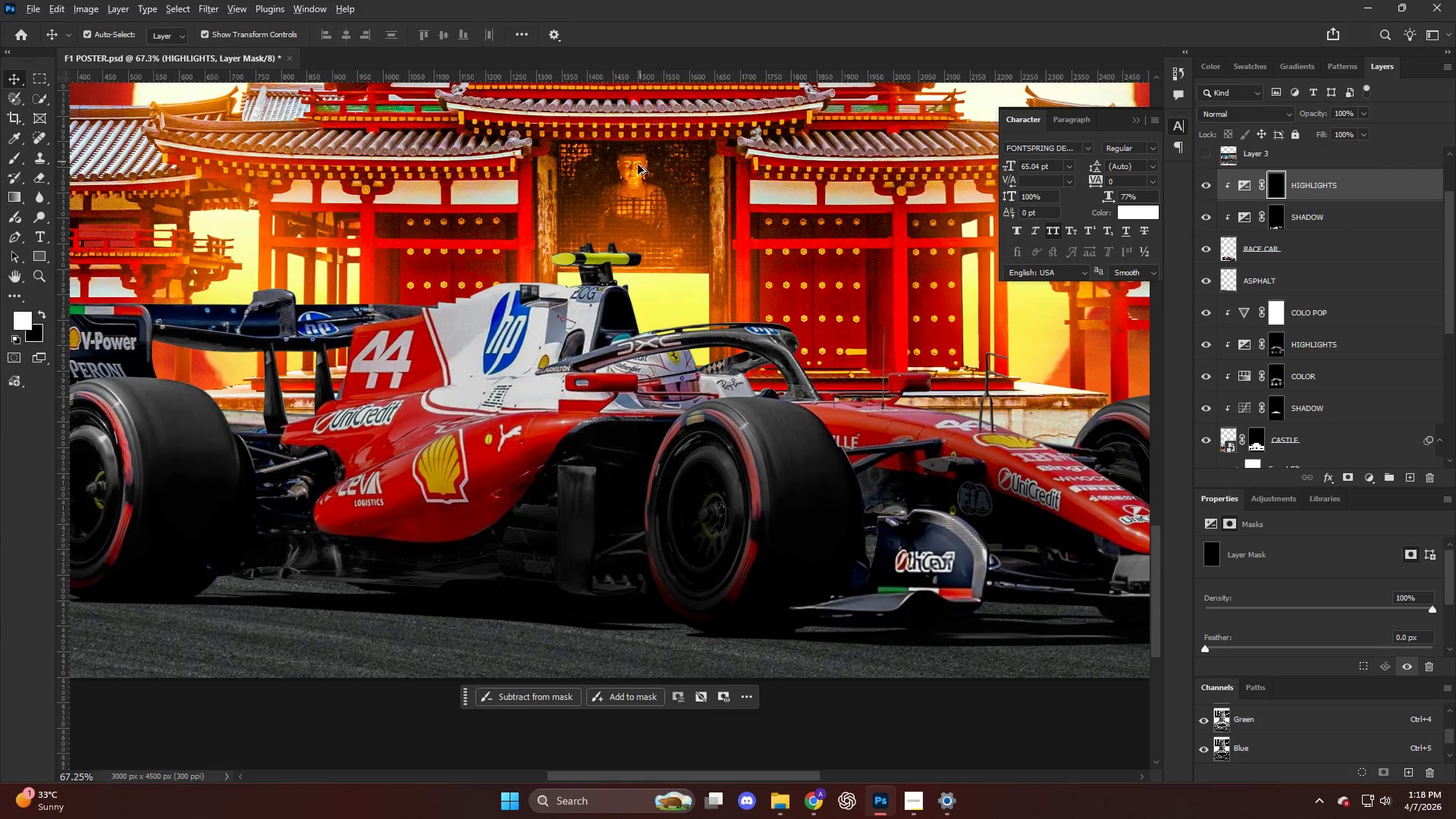 
key(Control+ControlLeft)
 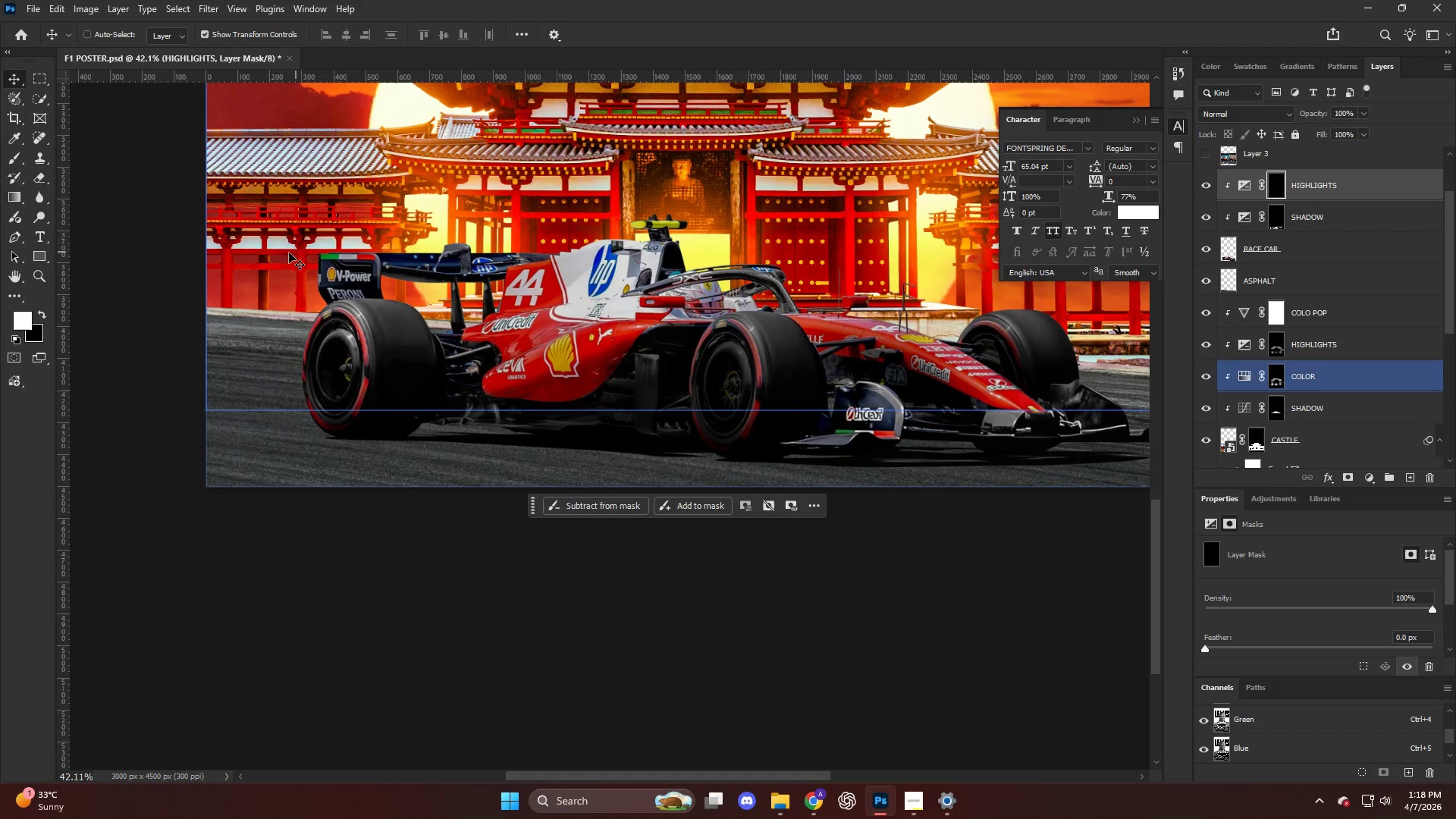 
key(CapsLock)
 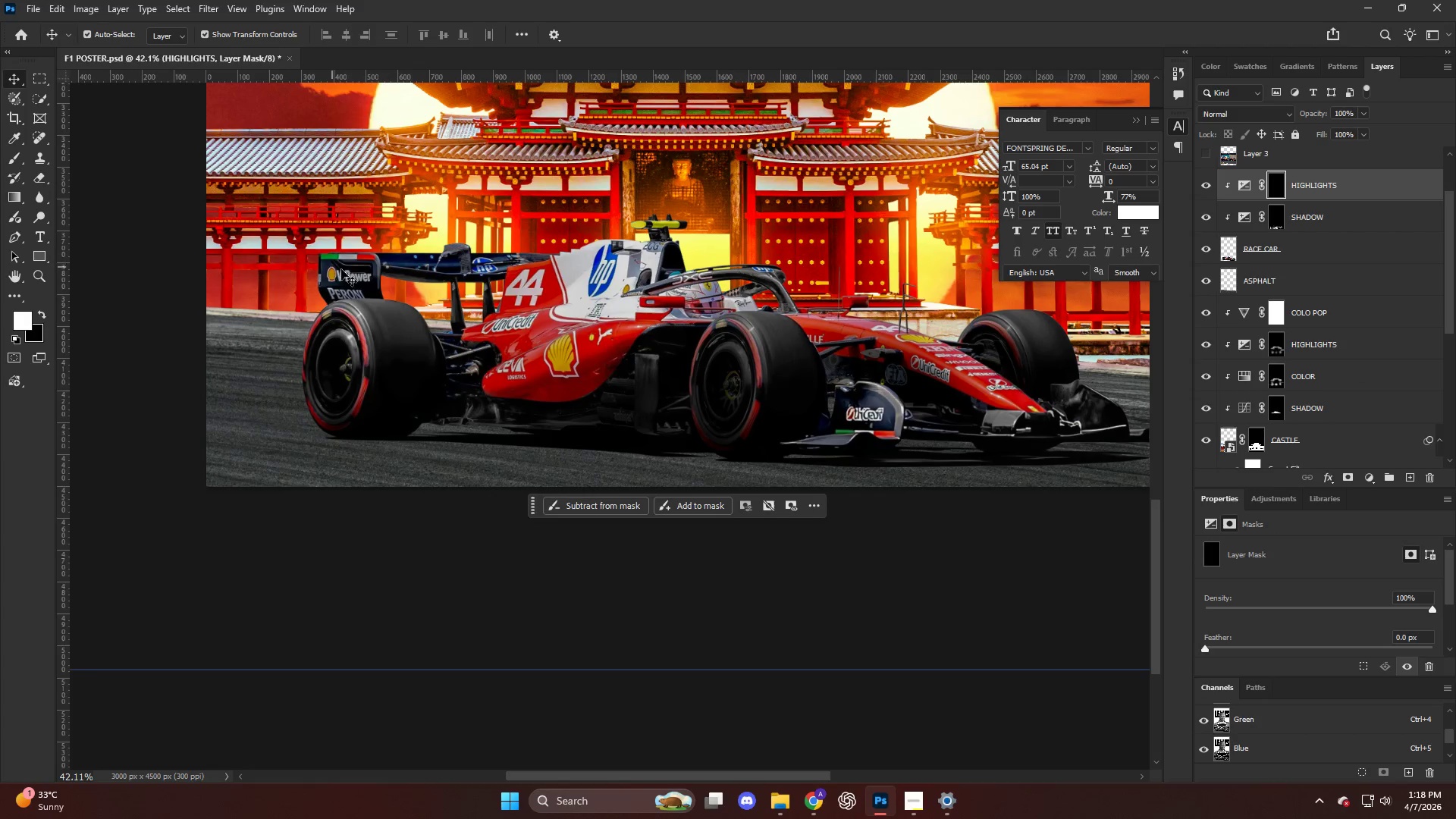 
scroll: coordinate [507, 177], scroll_direction: down, amount: 1.0
 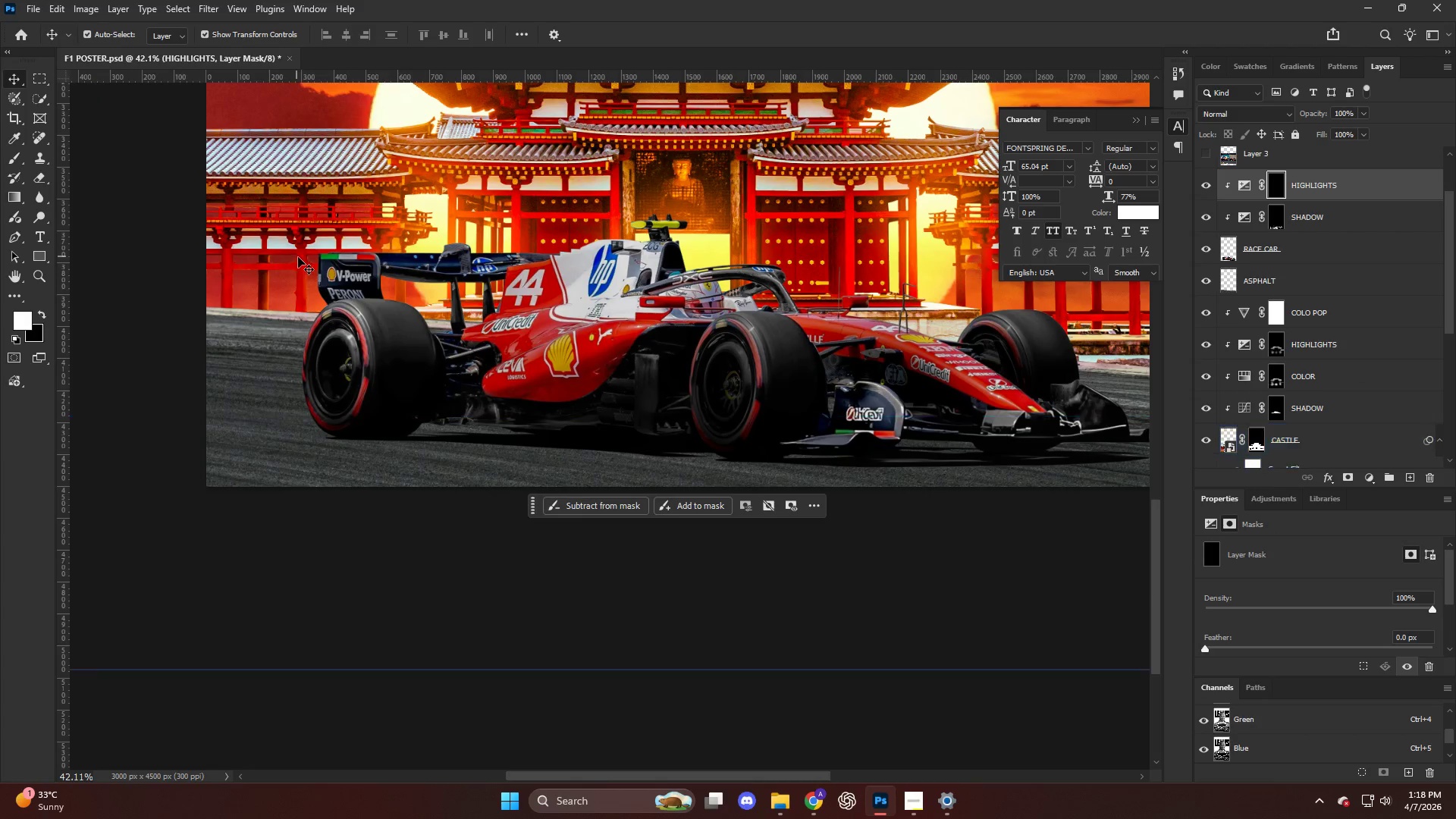 
hold_key(key=AltLeft, duration=0.98)
 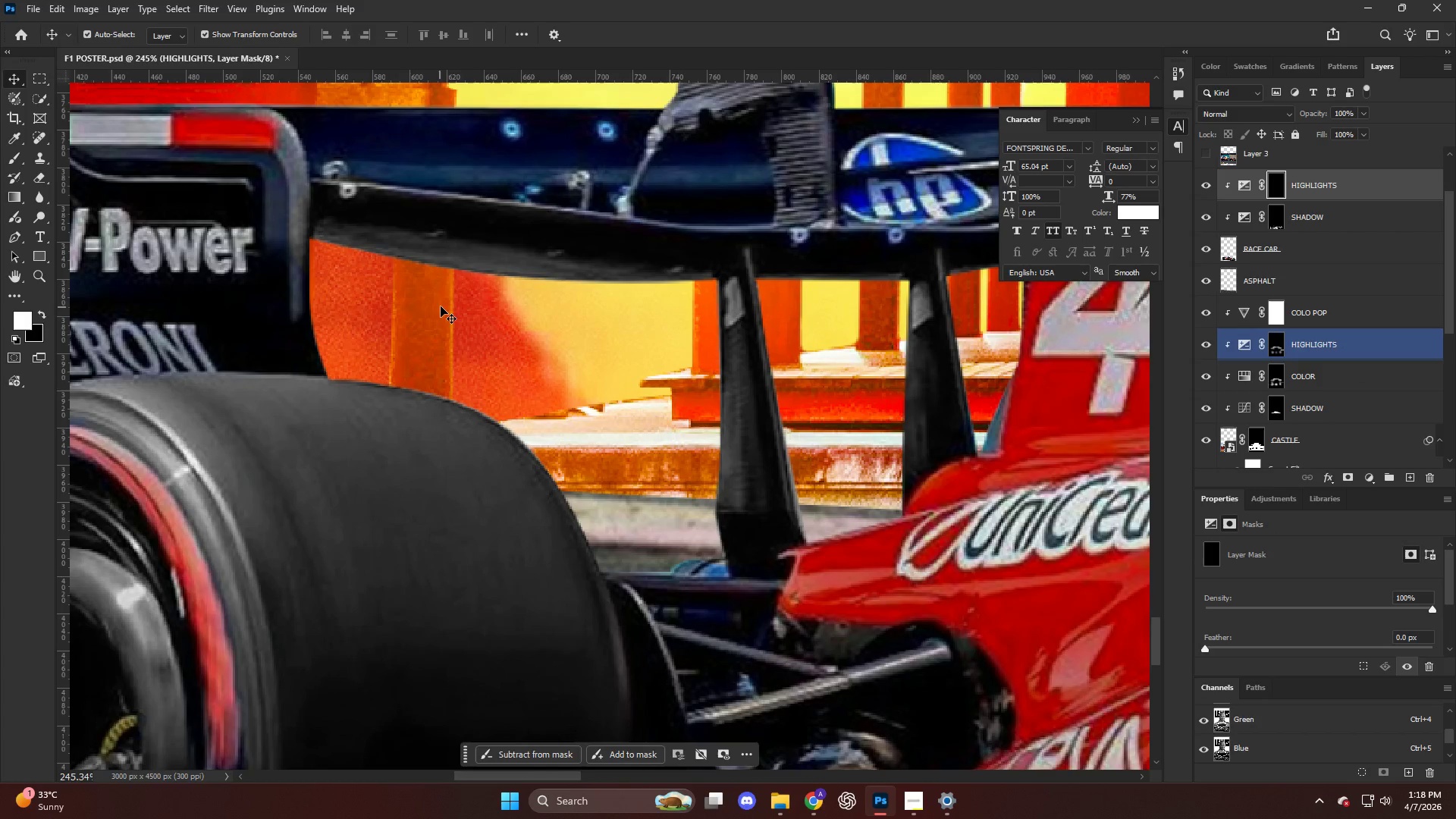 
key(B)
 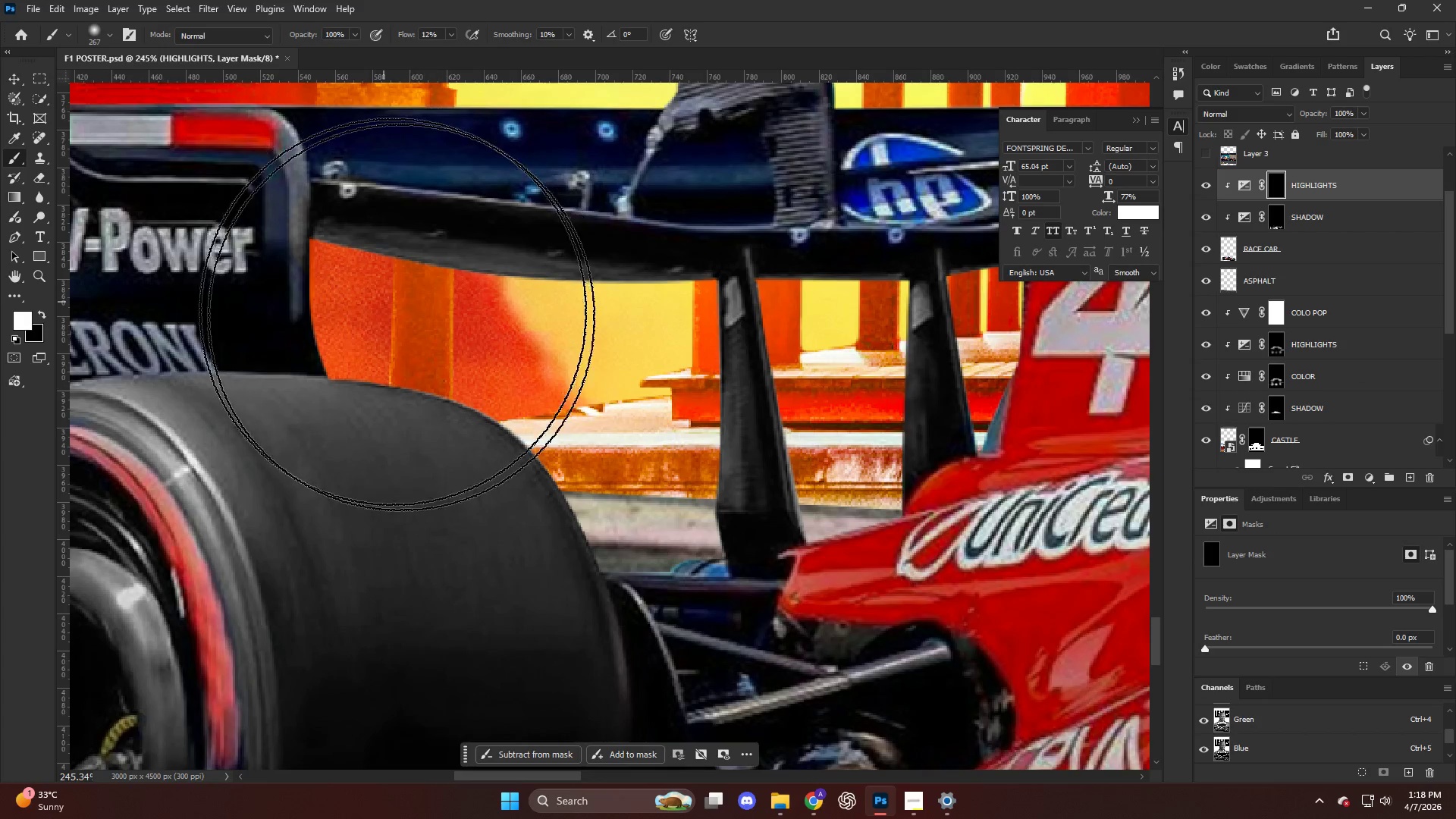 
scroll: coordinate [458, 347], scroll_direction: up, amount: 17.0
 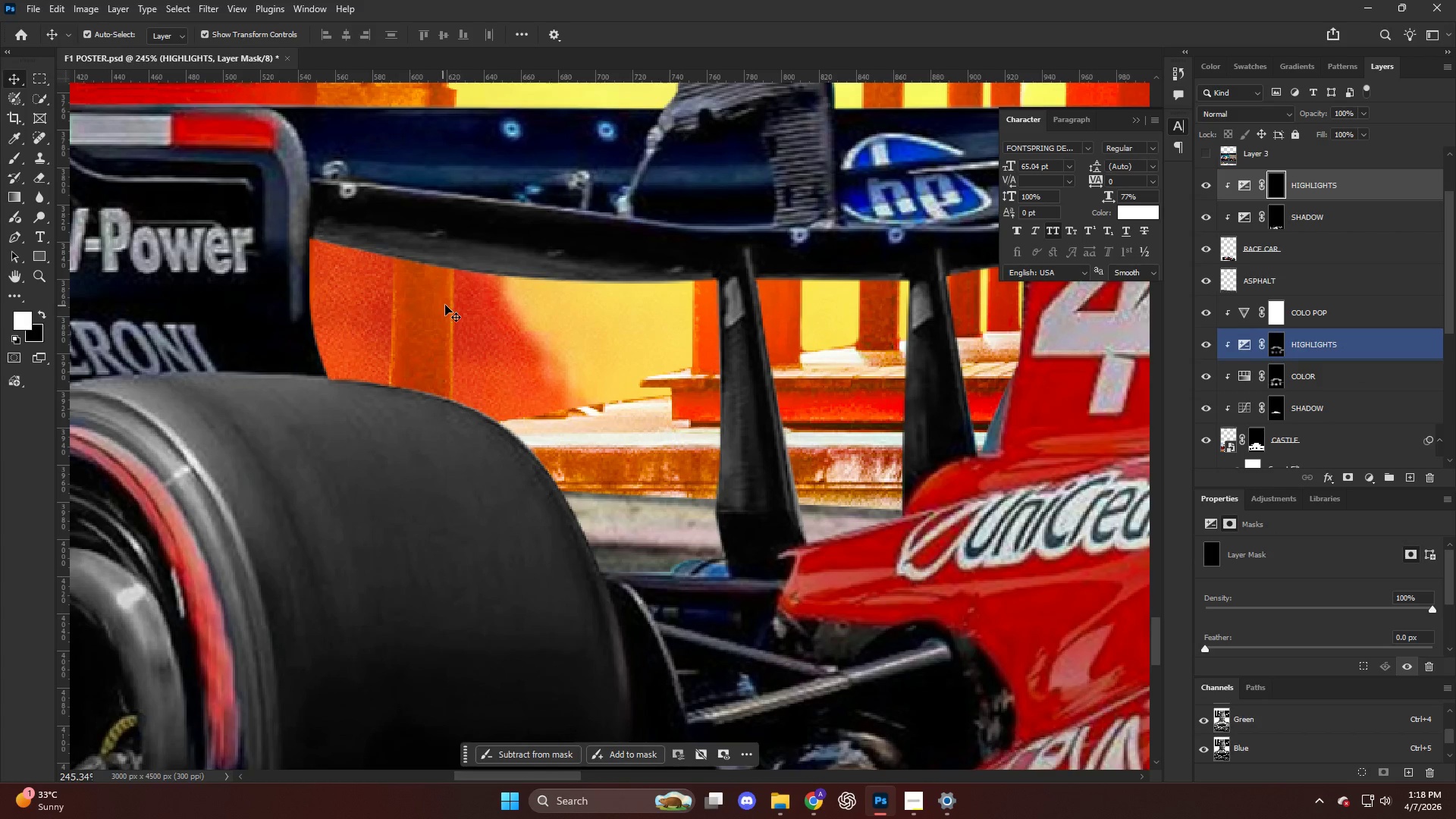 
hold_key(key=AltLeft, duration=0.61)
 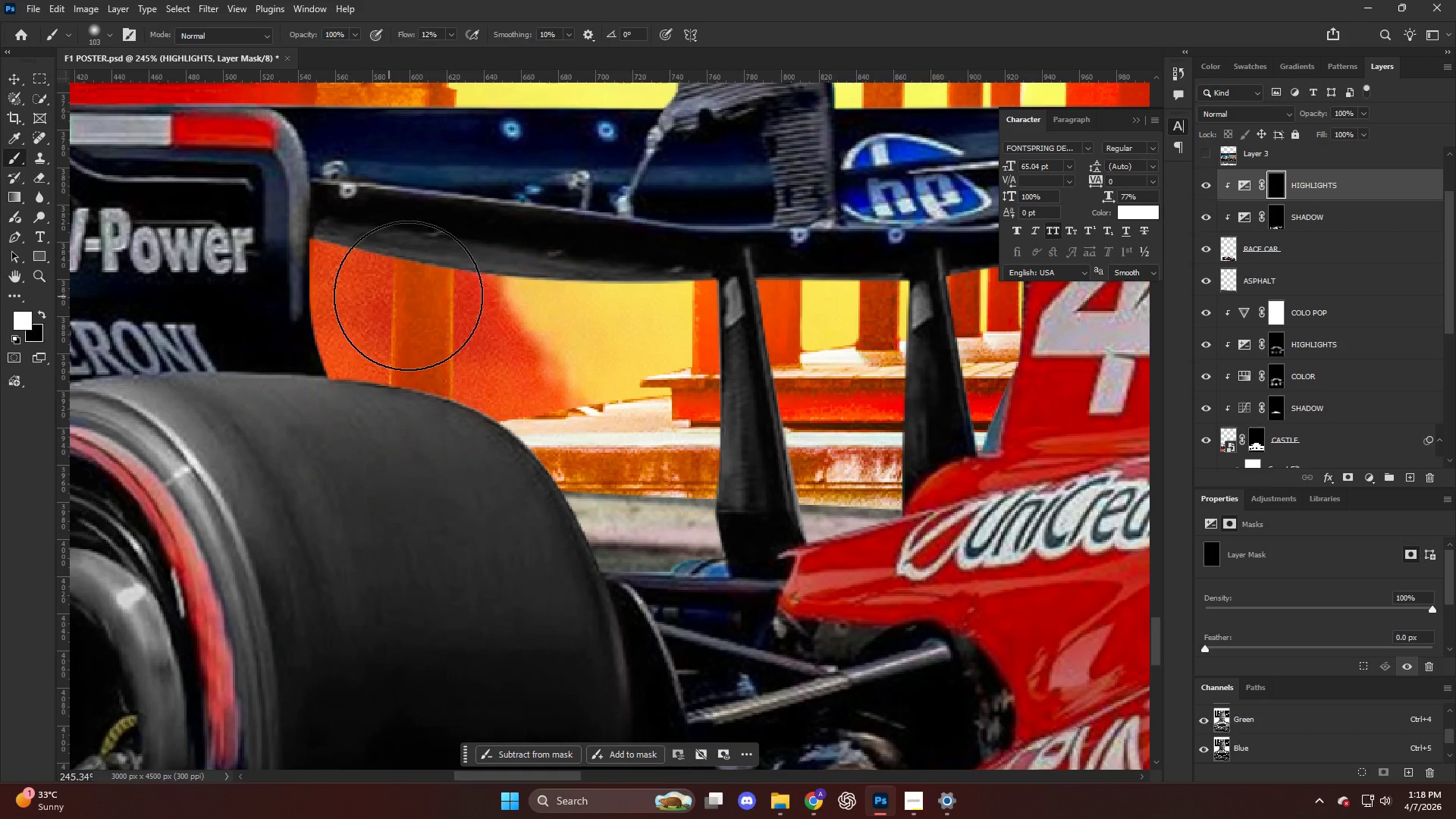 
hold_key(key=AltLeft, duration=0.39)
 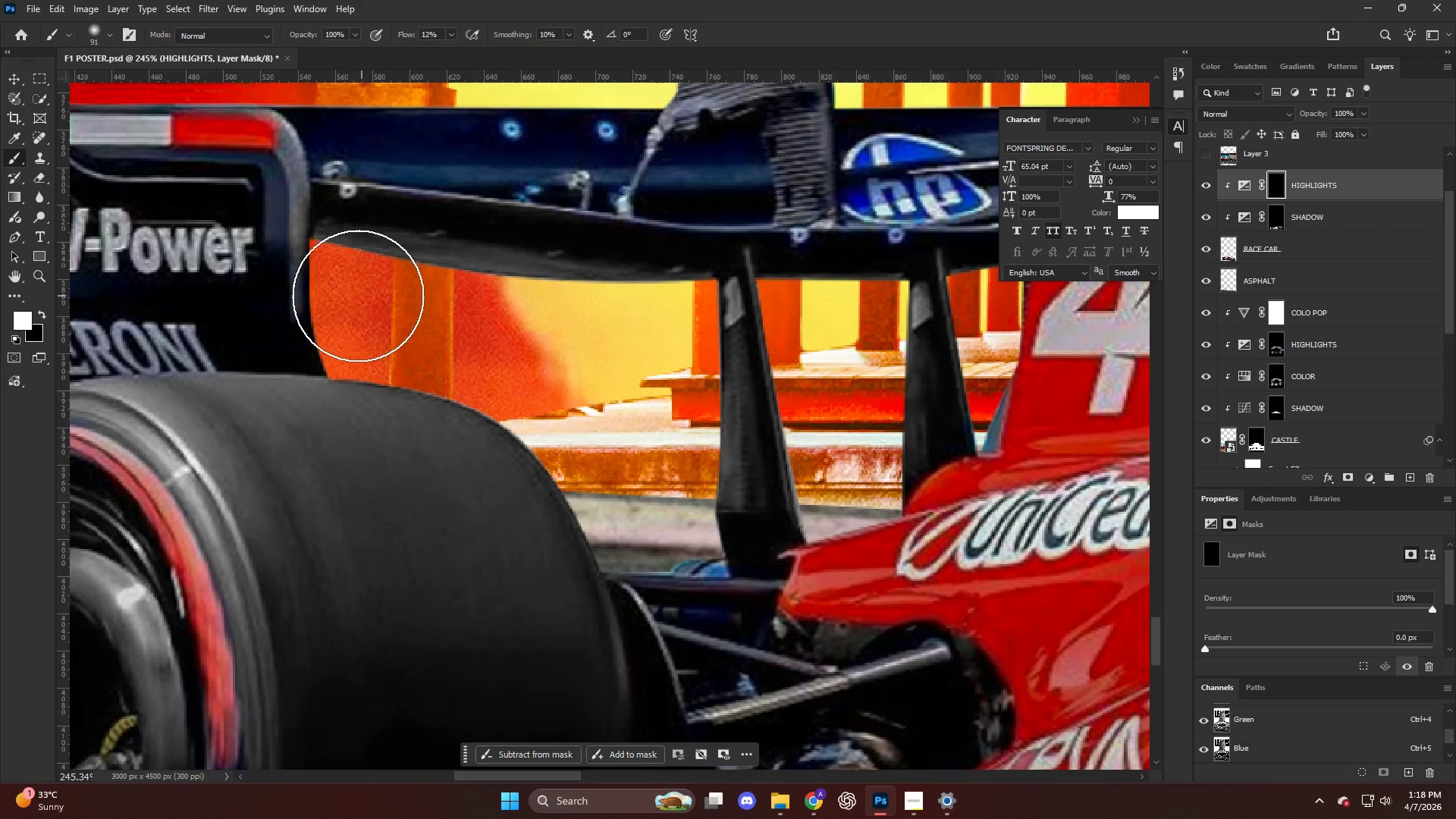 
left_click_drag(start_coordinate=[362, 296], to_coordinate=[696, 394])
 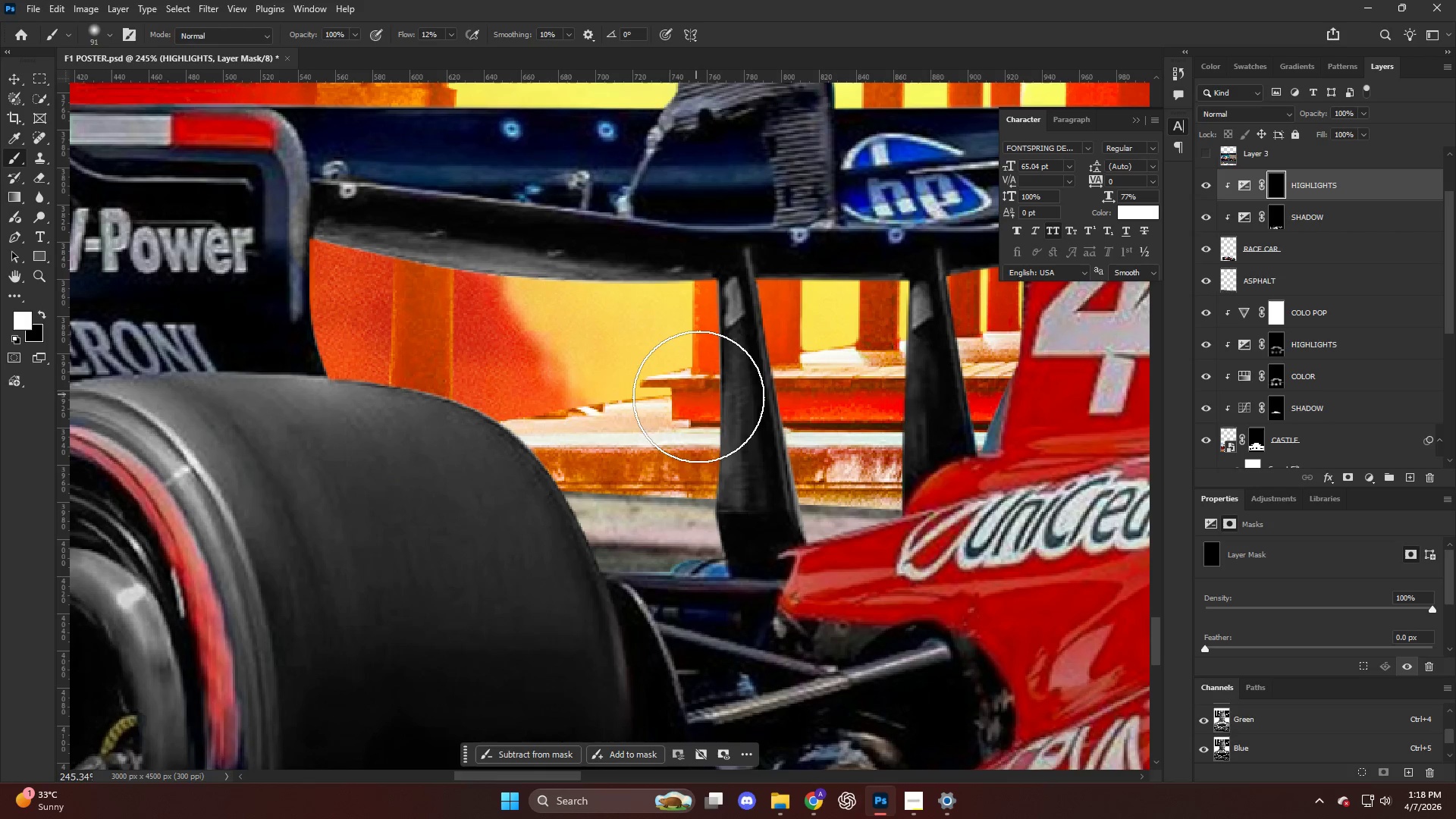 
key(Alt+AltLeft)
 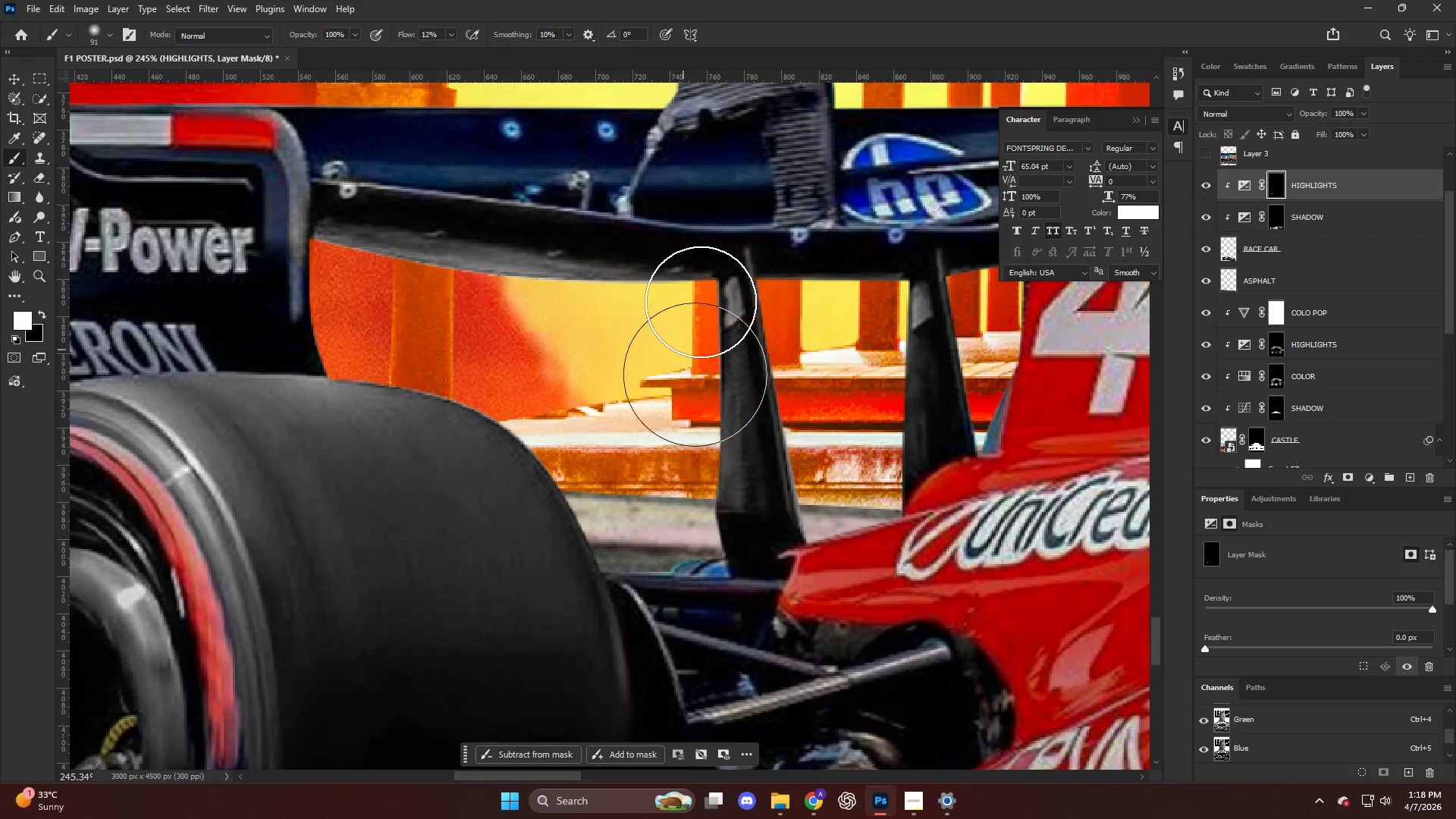 
left_click_drag(start_coordinate=[708, 305], to_coordinate=[706, 349])
 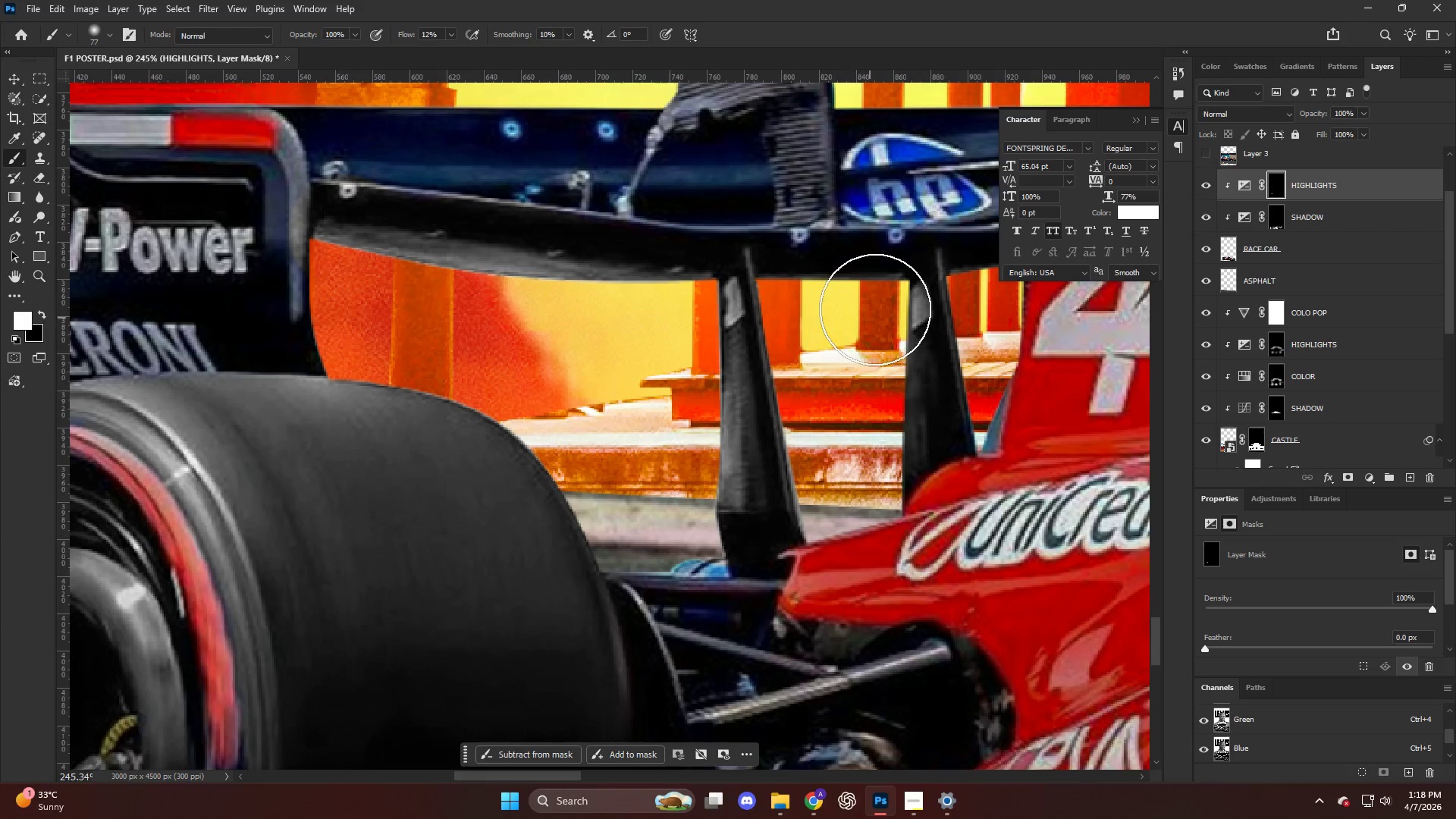 
left_click_drag(start_coordinate=[904, 289], to_coordinate=[754, 518])
 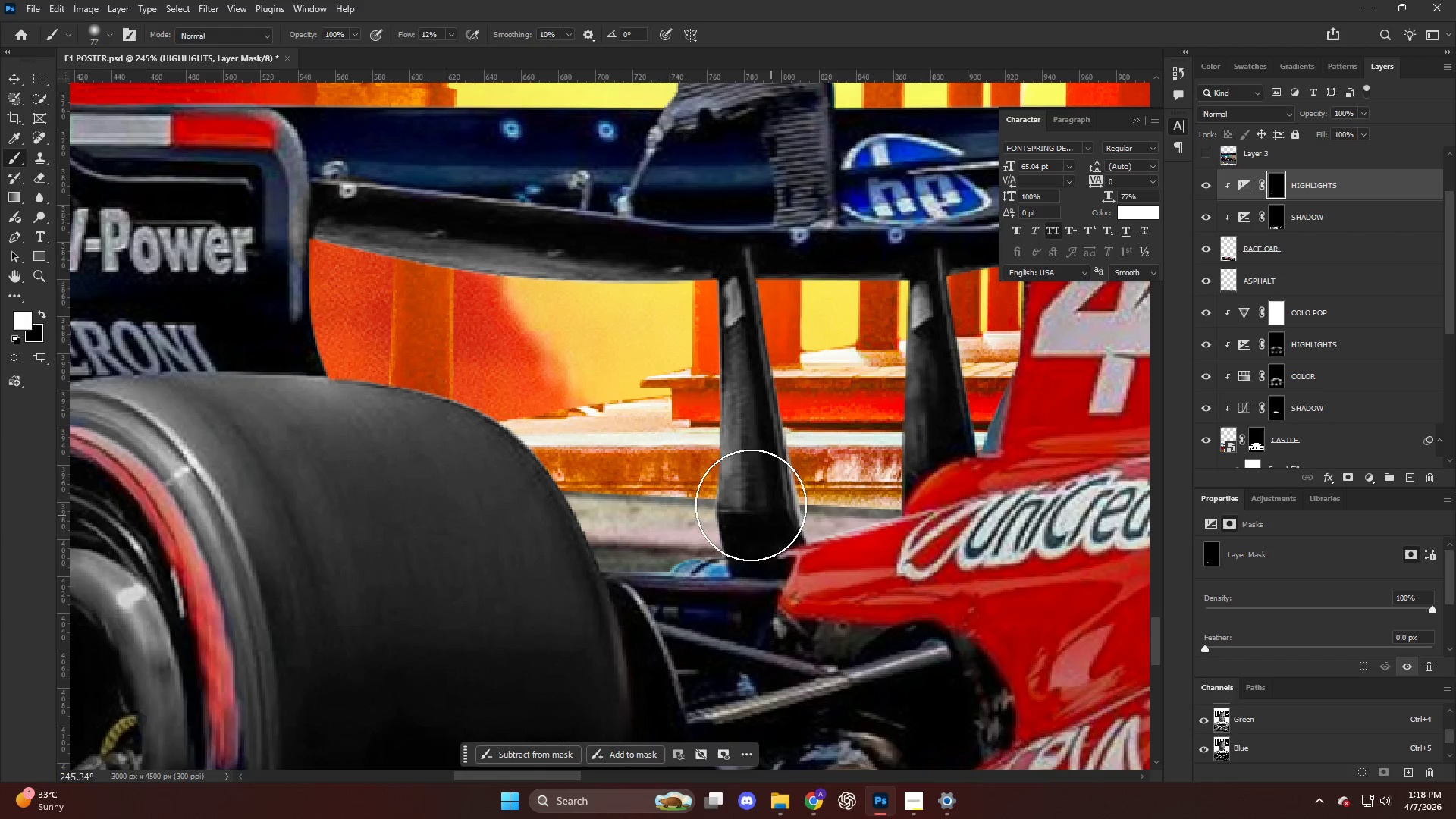 
key(Alt+AltLeft)
 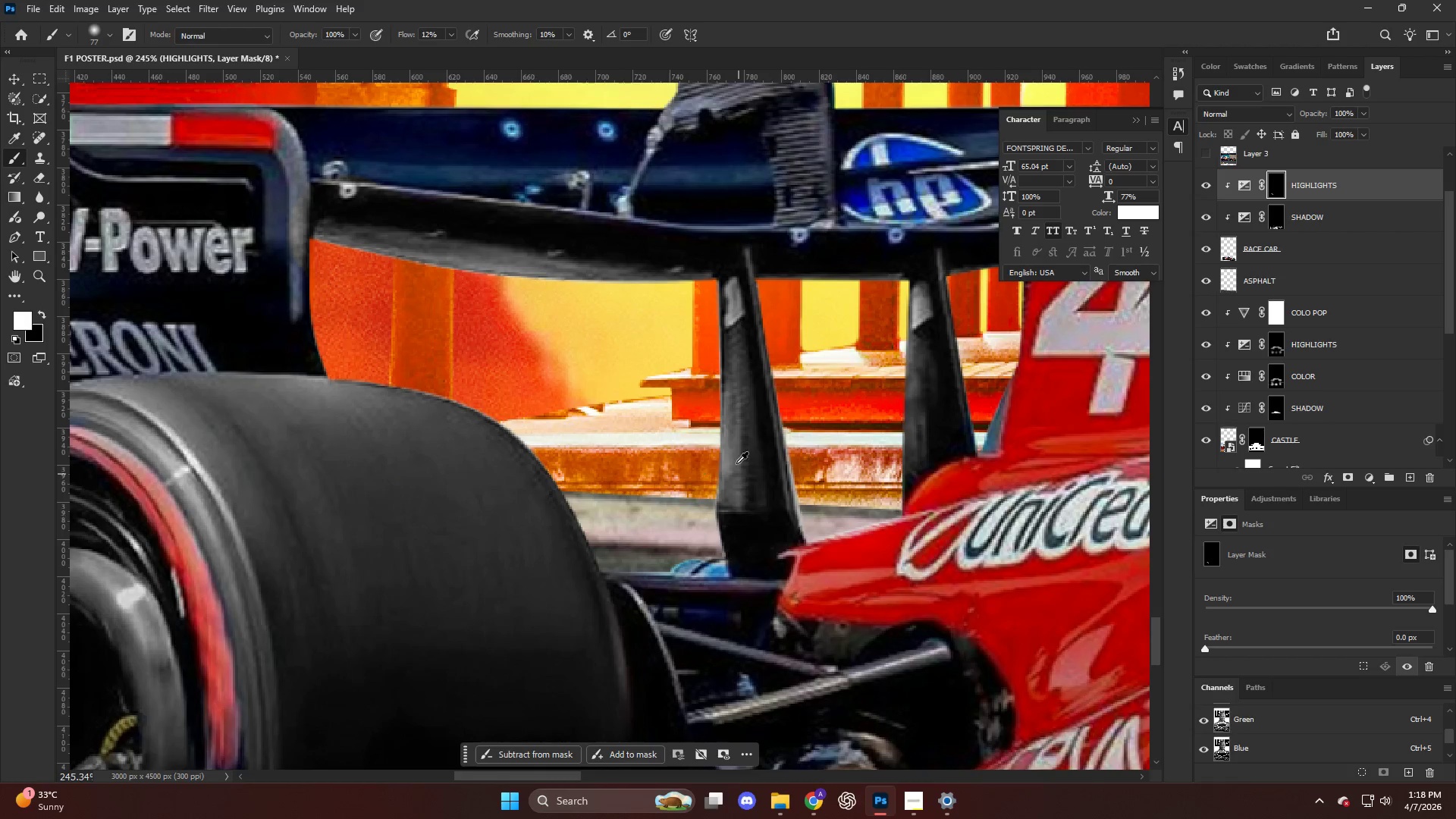 
key(Alt+AltLeft)
 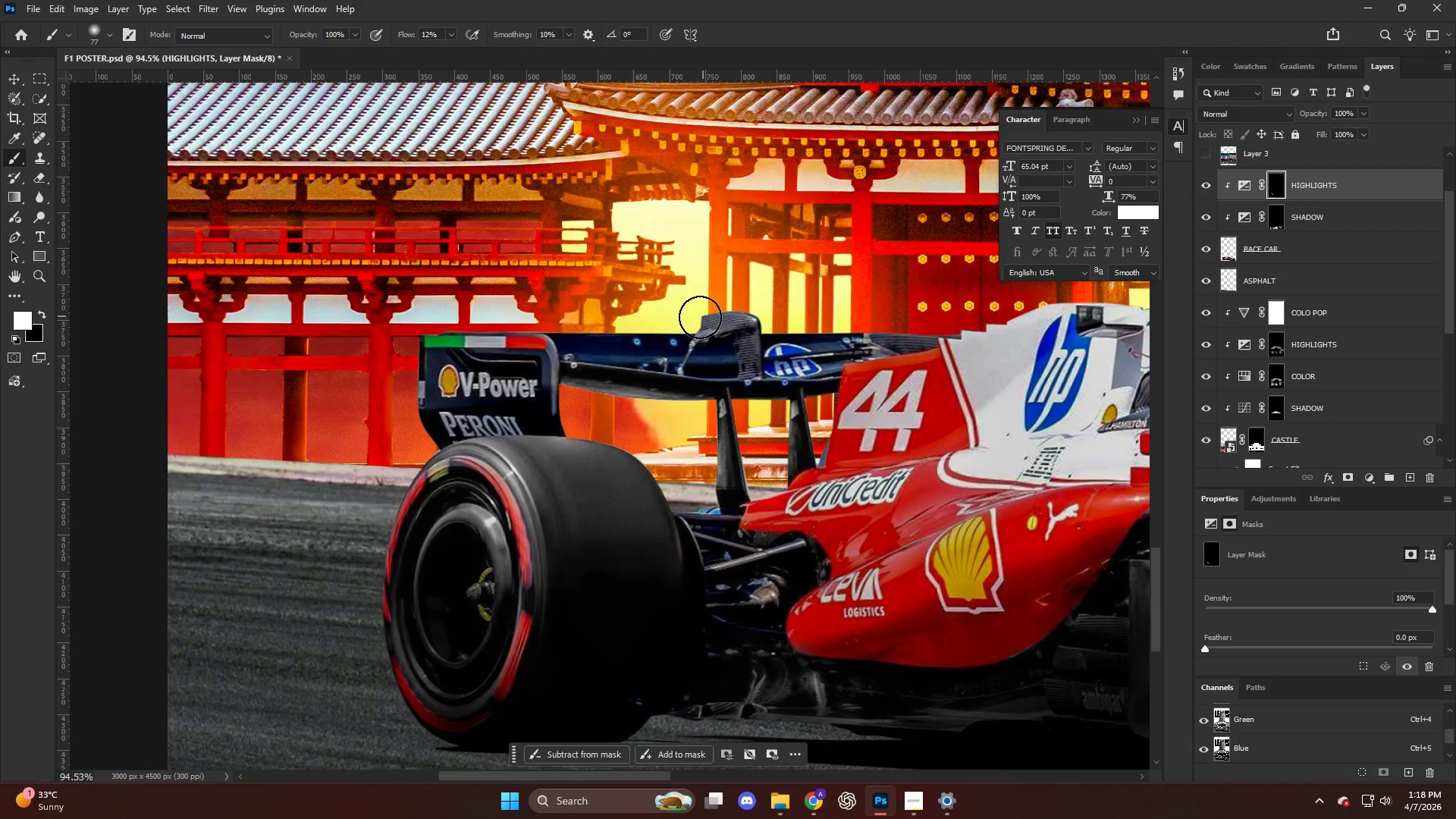 
key(Alt+AltLeft)
 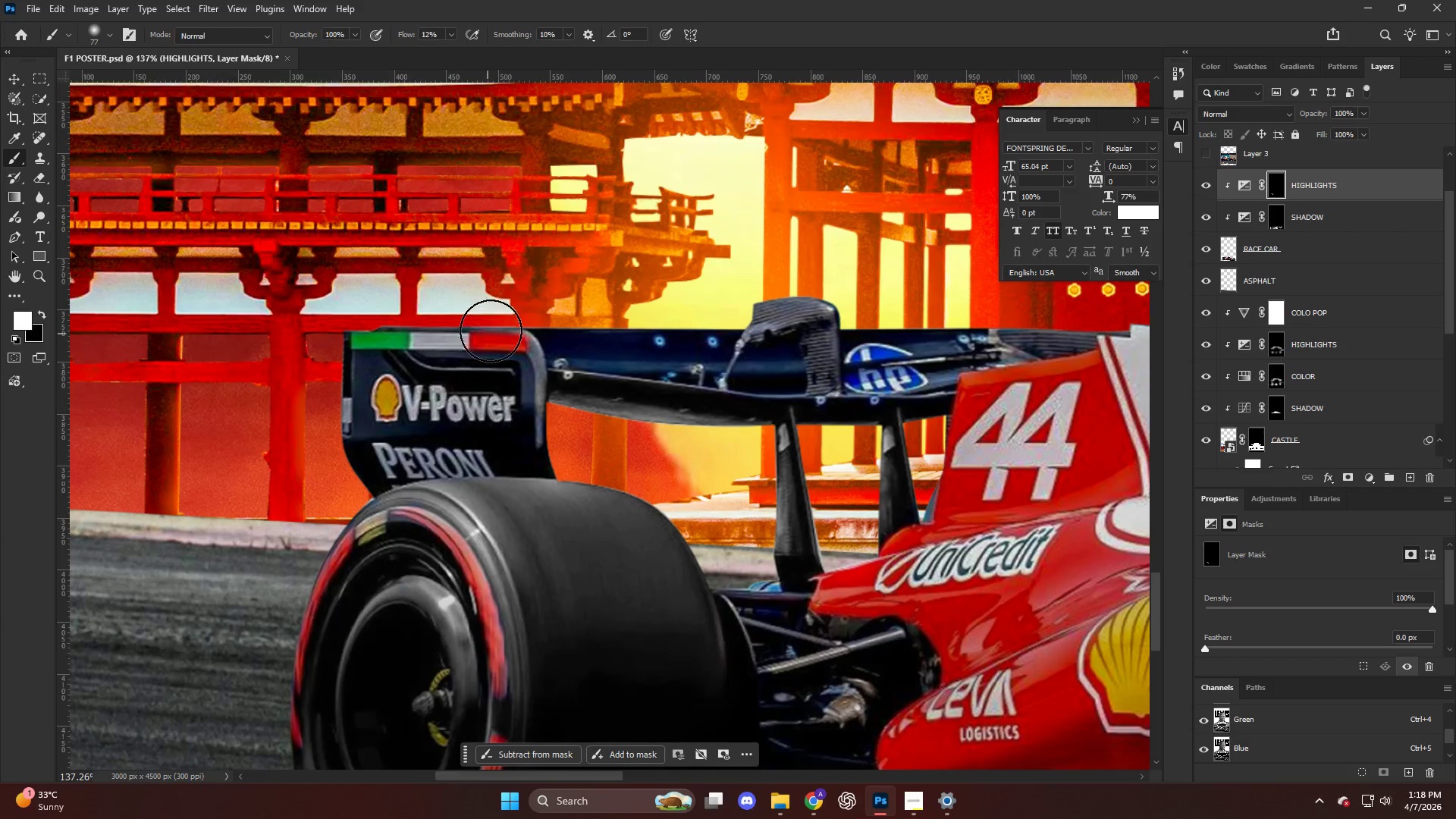 
left_click_drag(start_coordinate=[449, 336], to_coordinate=[220, 373])
 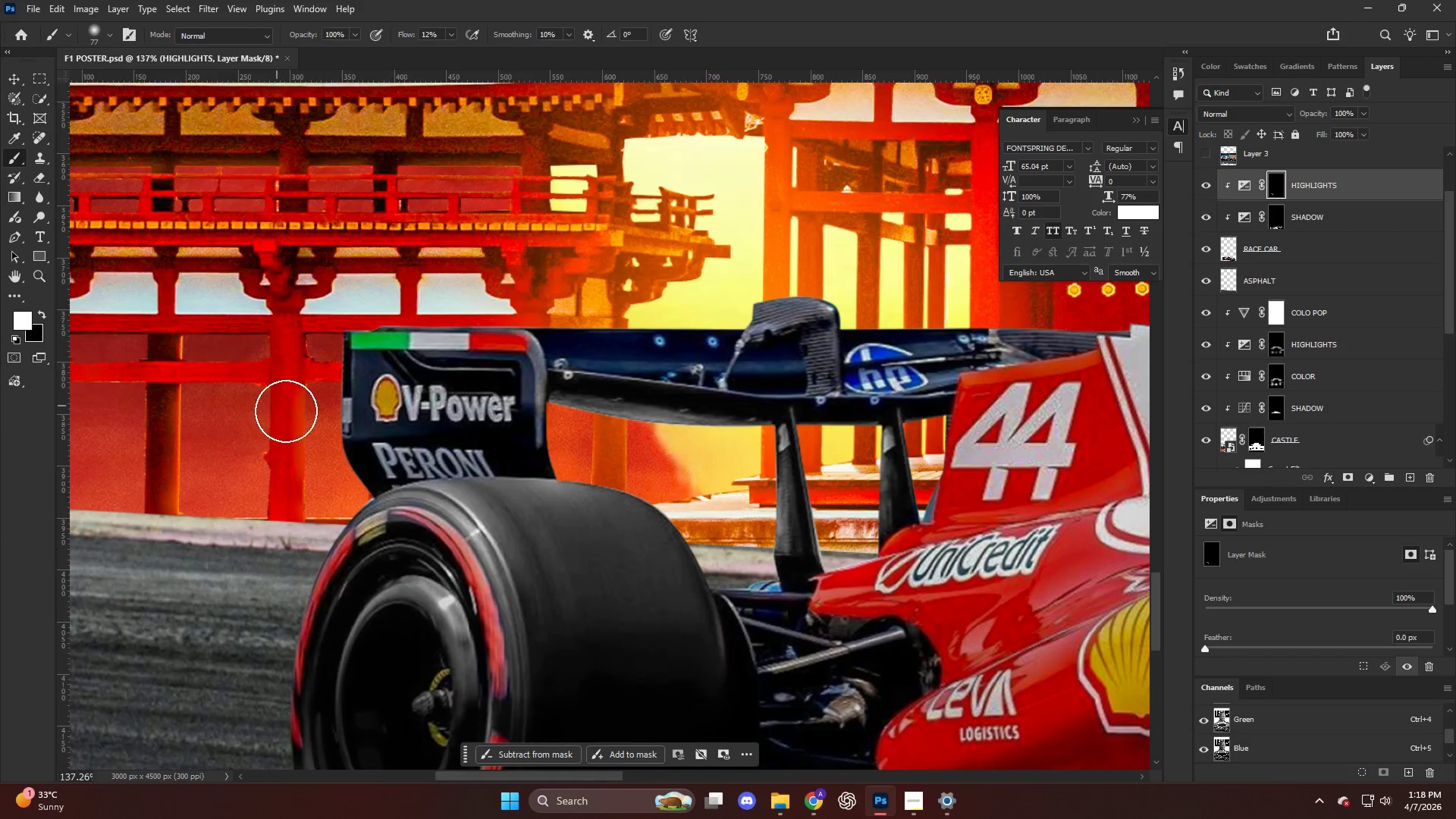 
scroll: coordinate [585, 343], scroll_direction: up, amount: 2.0
 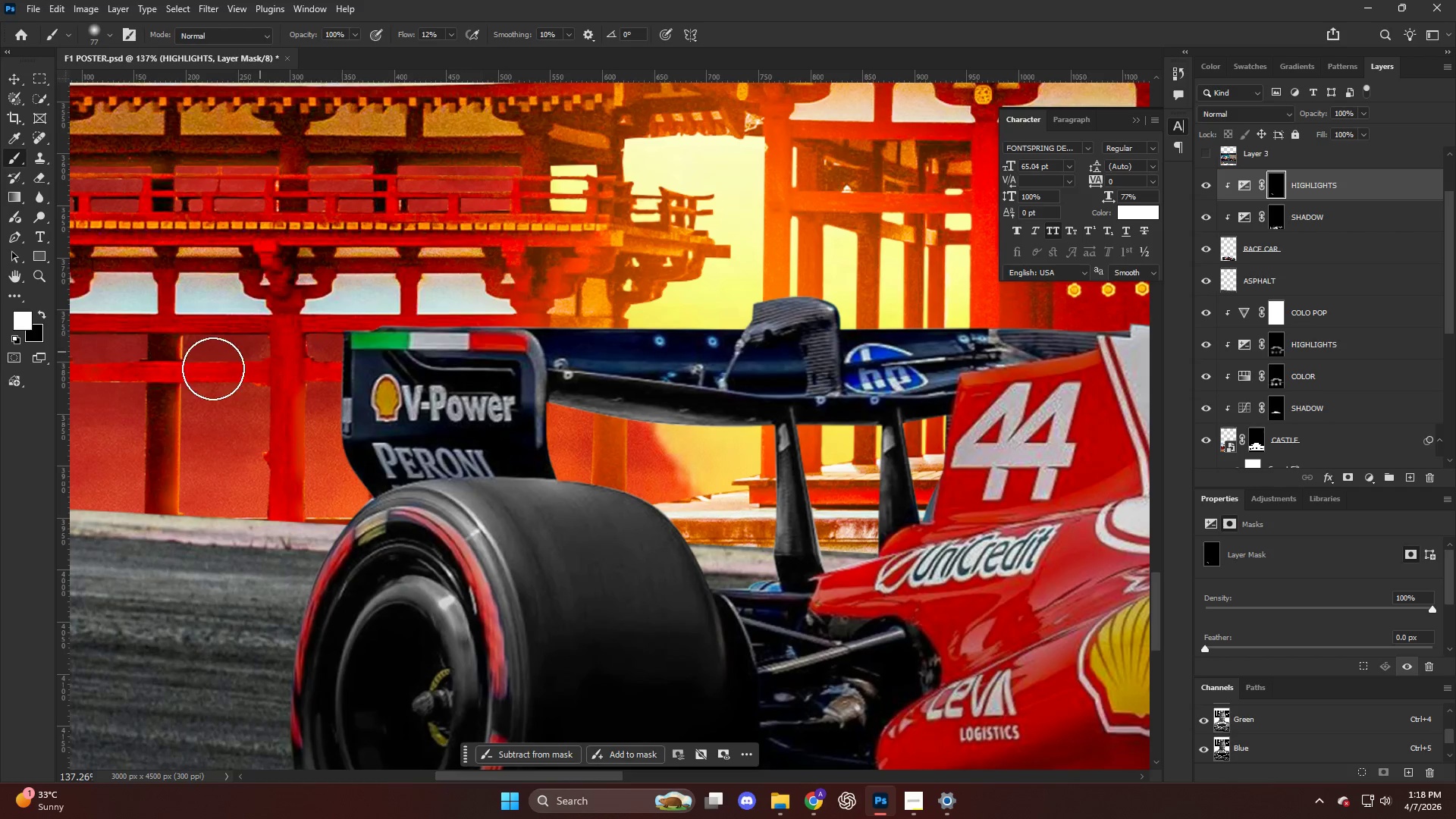 
key(Alt+AltLeft)
 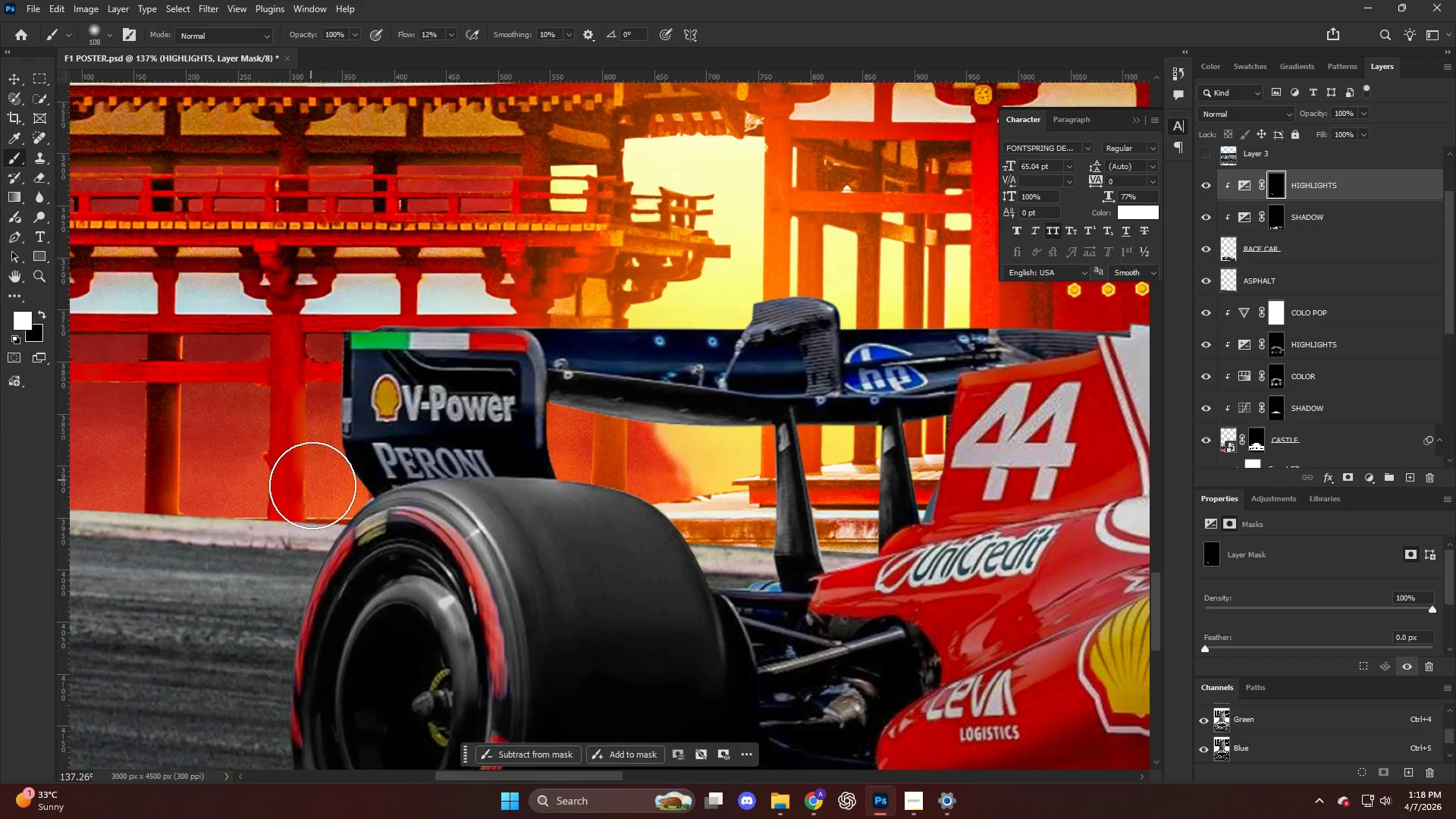 
left_click_drag(start_coordinate=[382, 488], to_coordinate=[306, 396])
 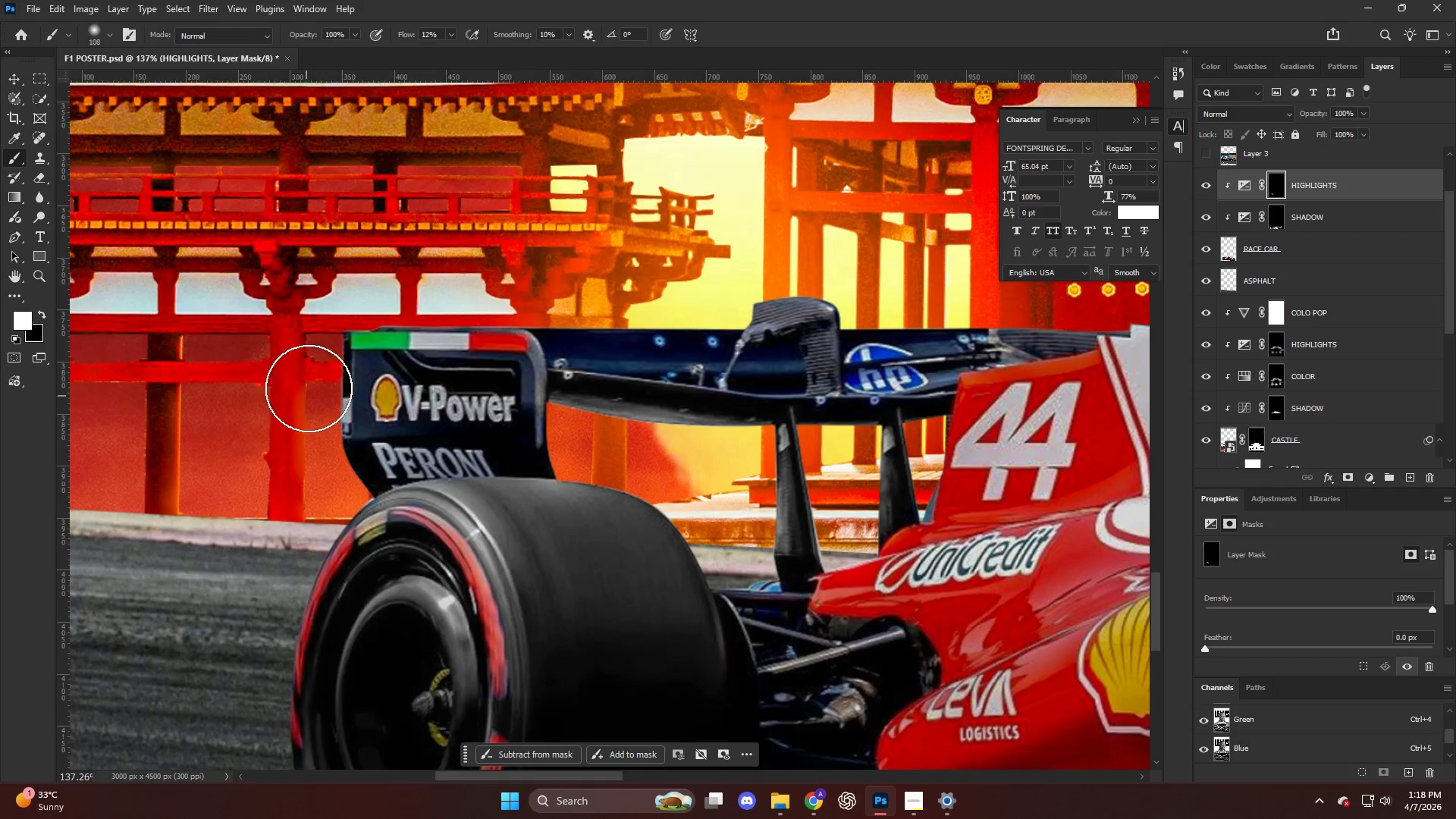 
key(Alt+AltLeft)
 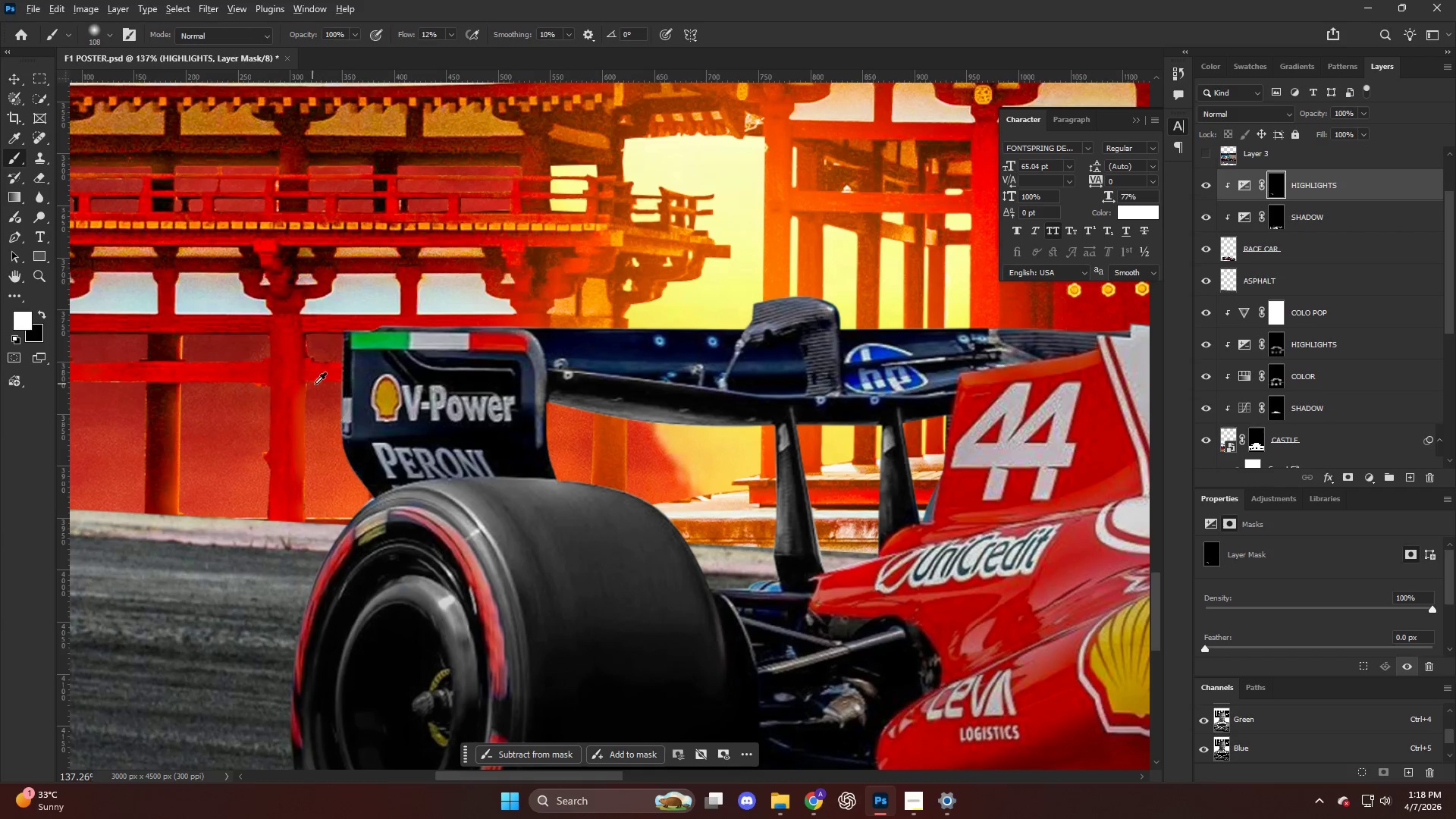 
hold_key(key=AltLeft, duration=0.44)
 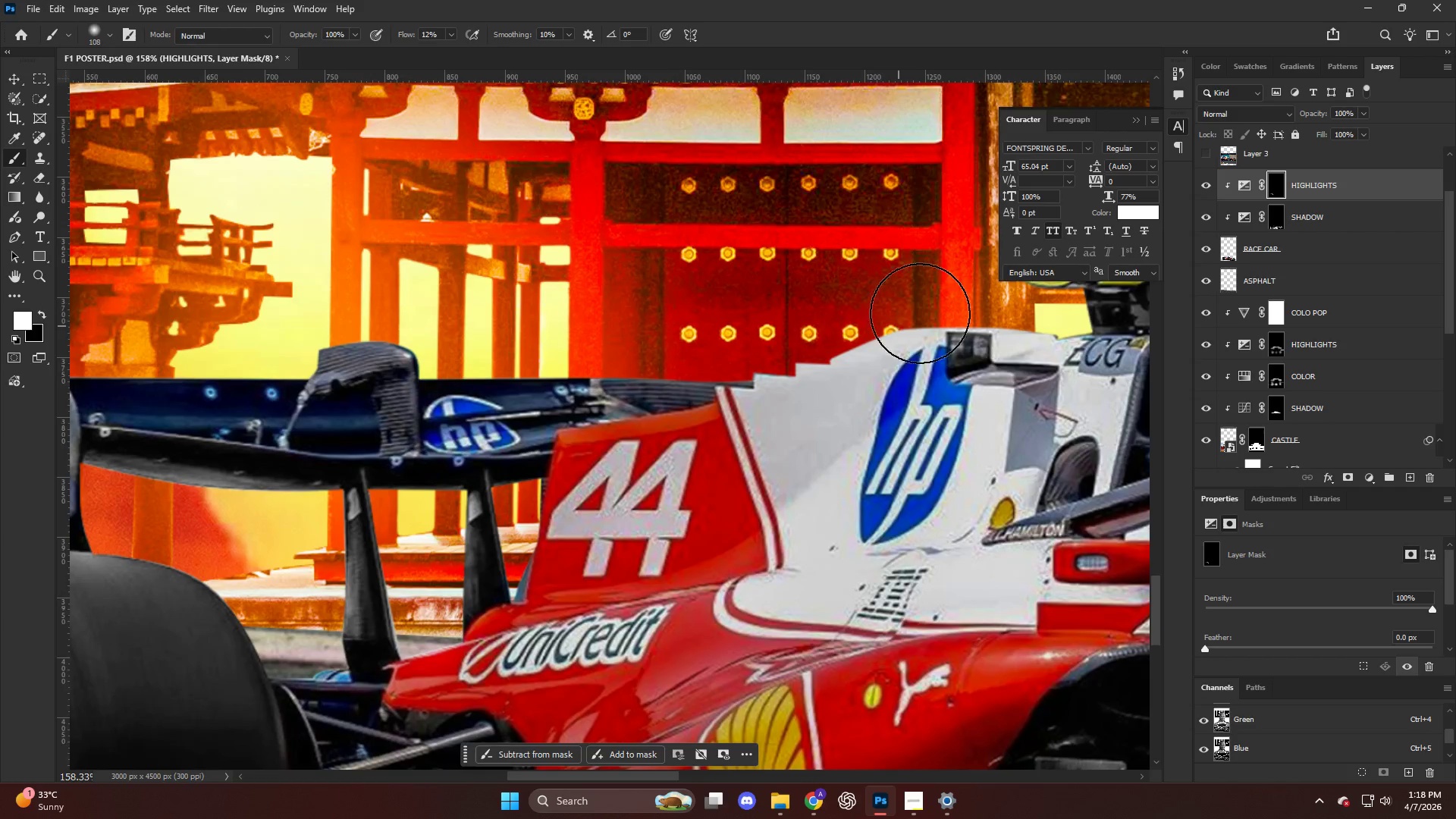 
left_click_drag(start_coordinate=[918, 314], to_coordinate=[139, 359])
 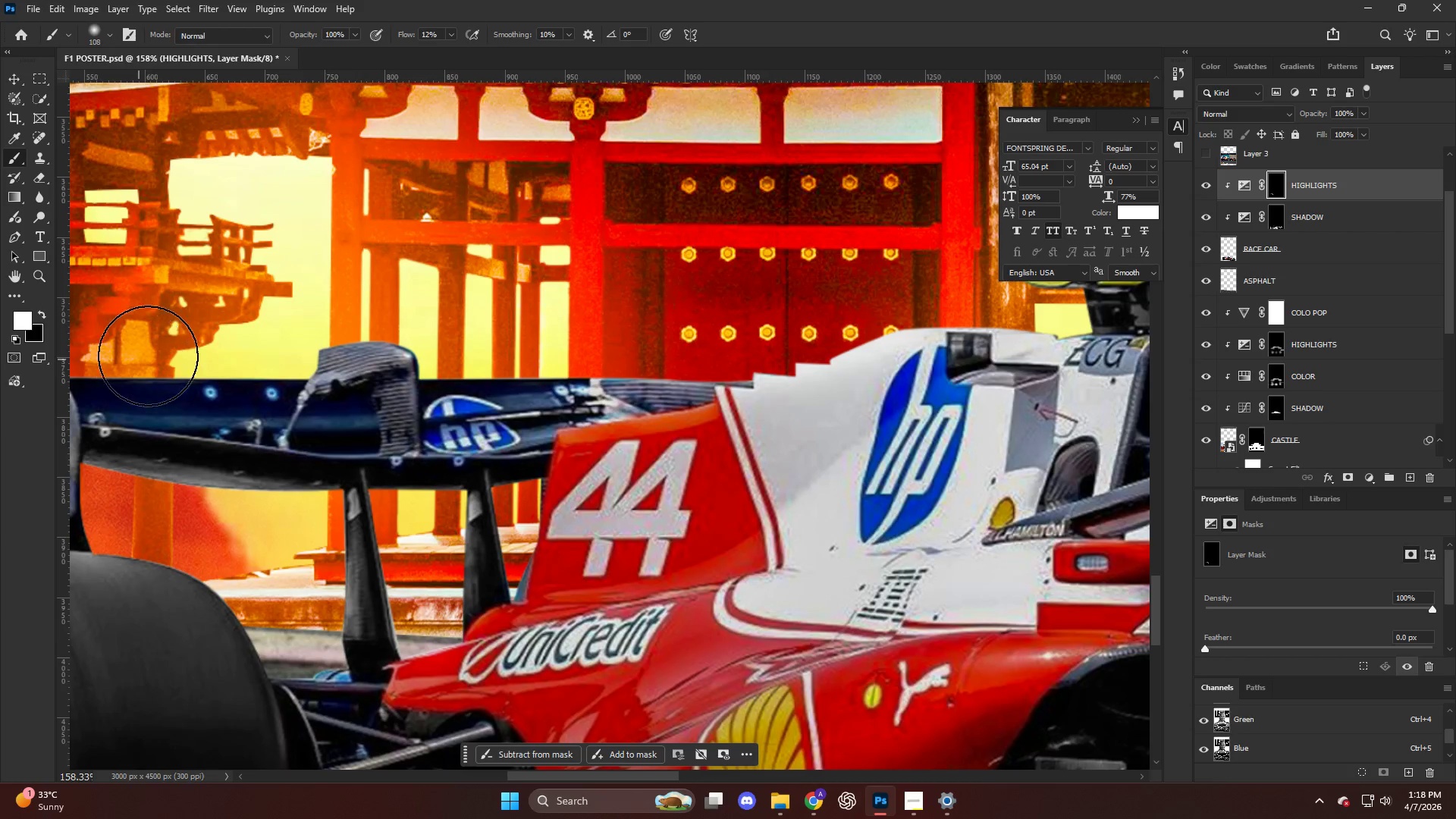 
scroll: coordinate [876, 338], scroll_direction: up, amount: 1.0
 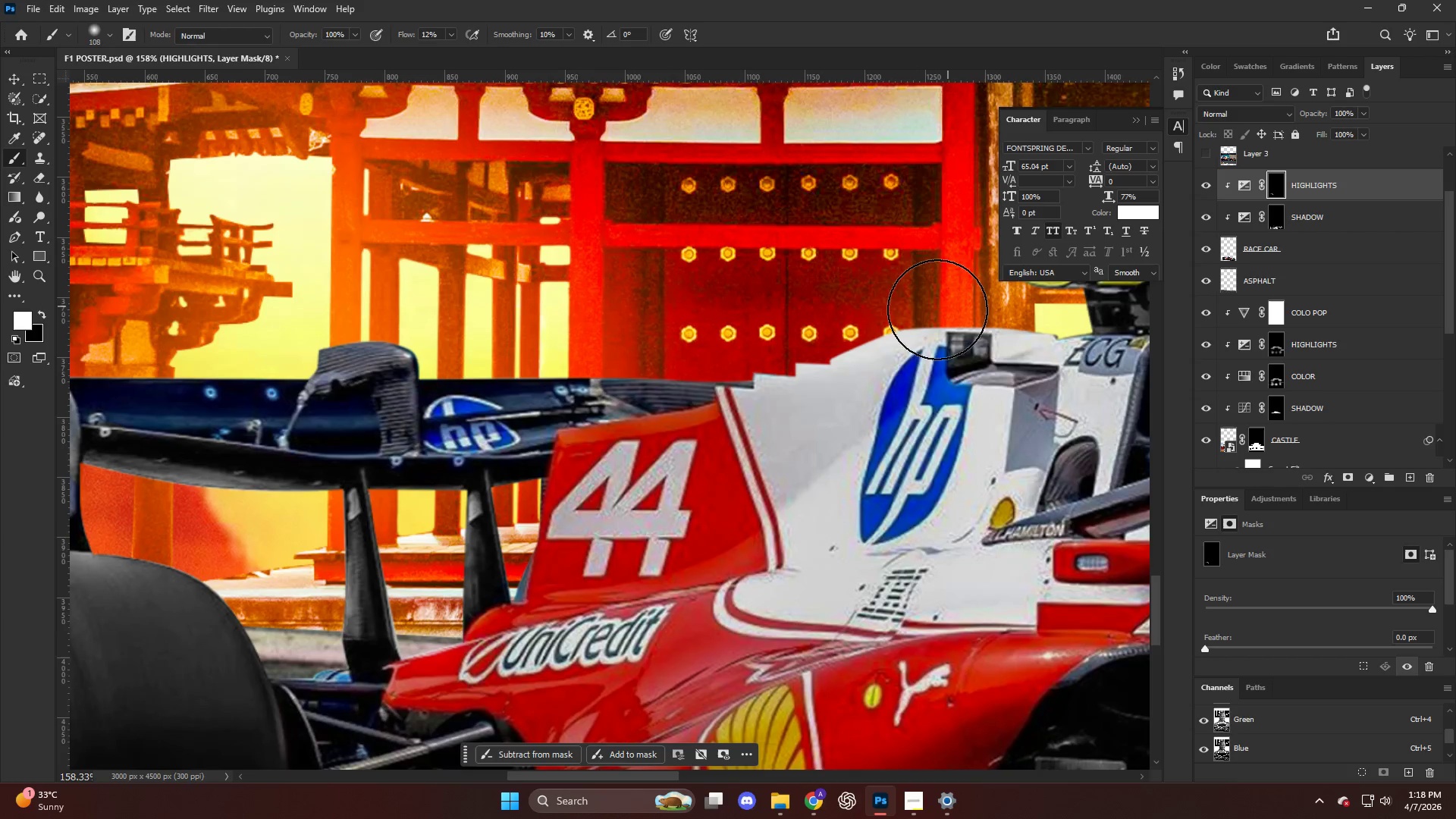 
key(Alt+AltLeft)
 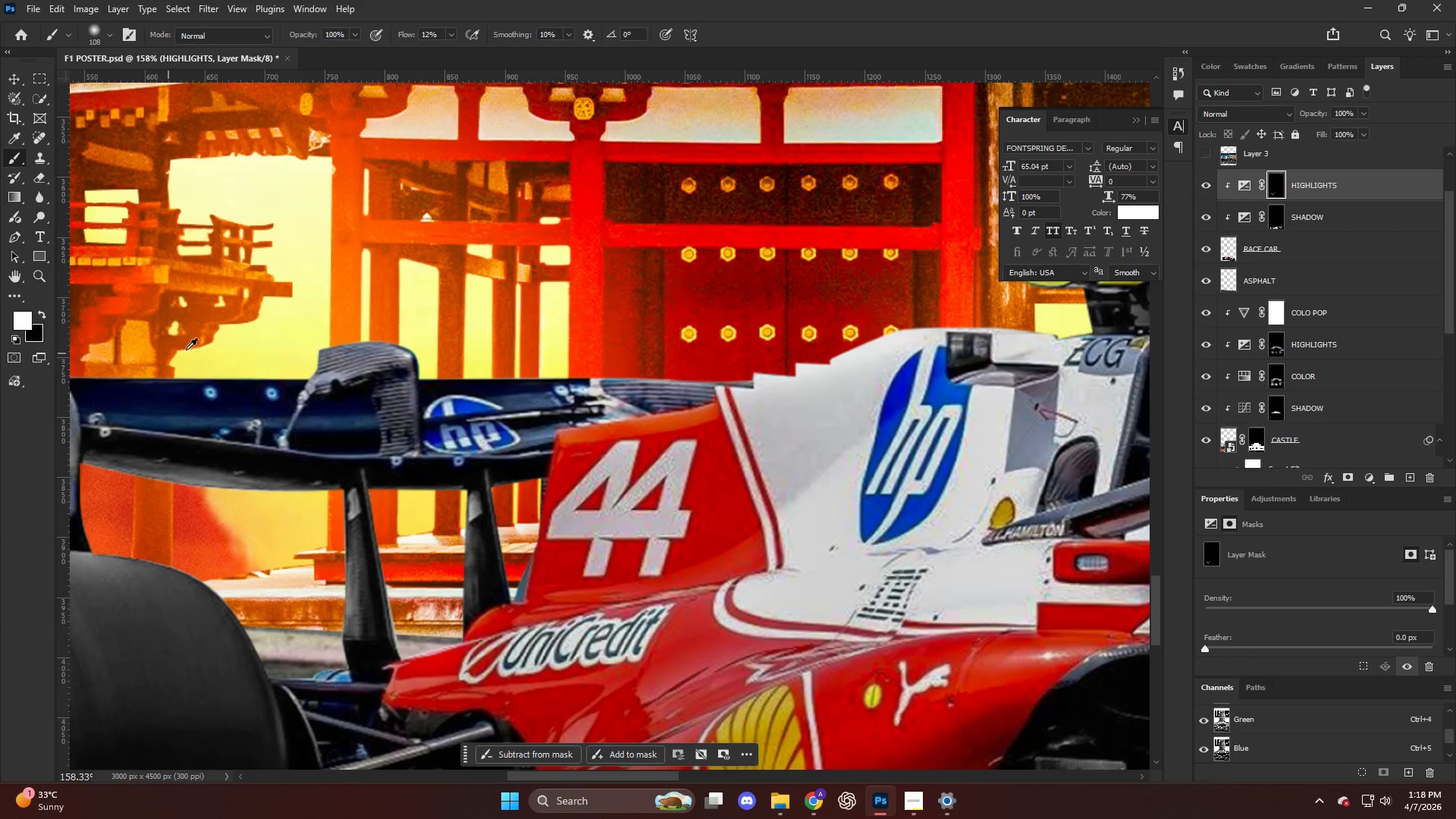 
left_click_drag(start_coordinate=[347, 329], to_coordinate=[888, 369])
 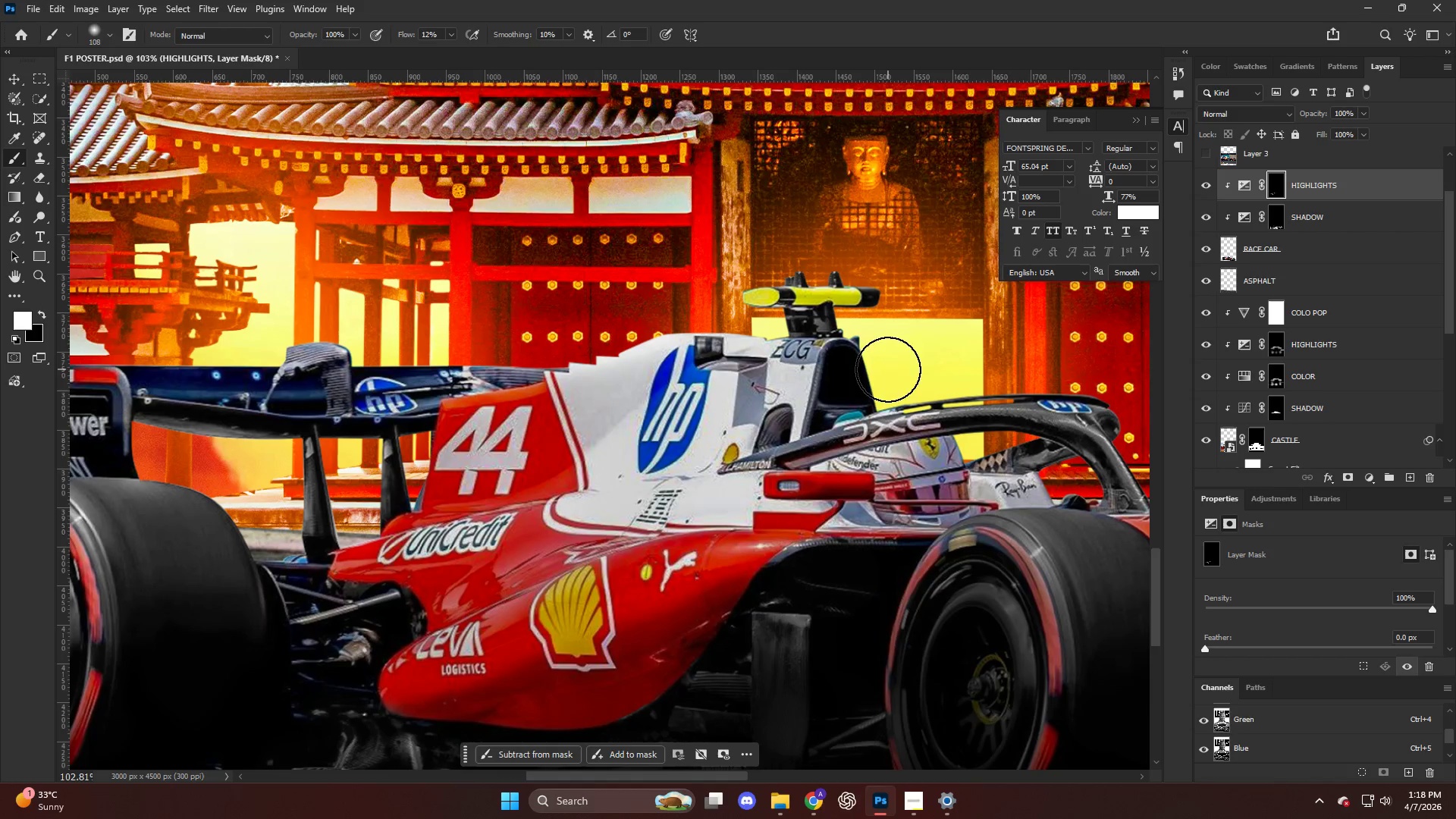 
scroll: coordinate [227, 343], scroll_direction: down, amount: 5.0
 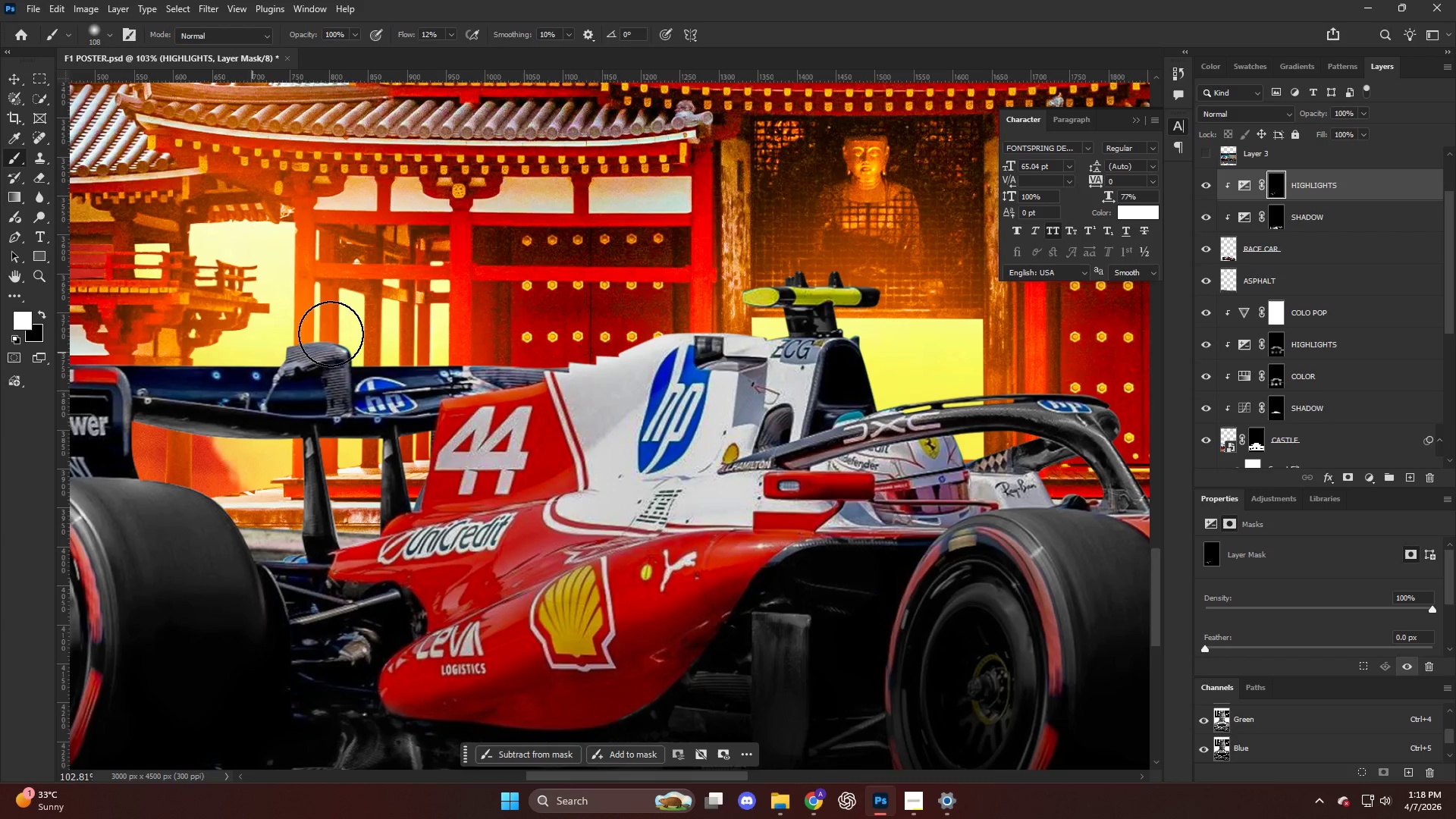 
key(Alt+AltLeft)
 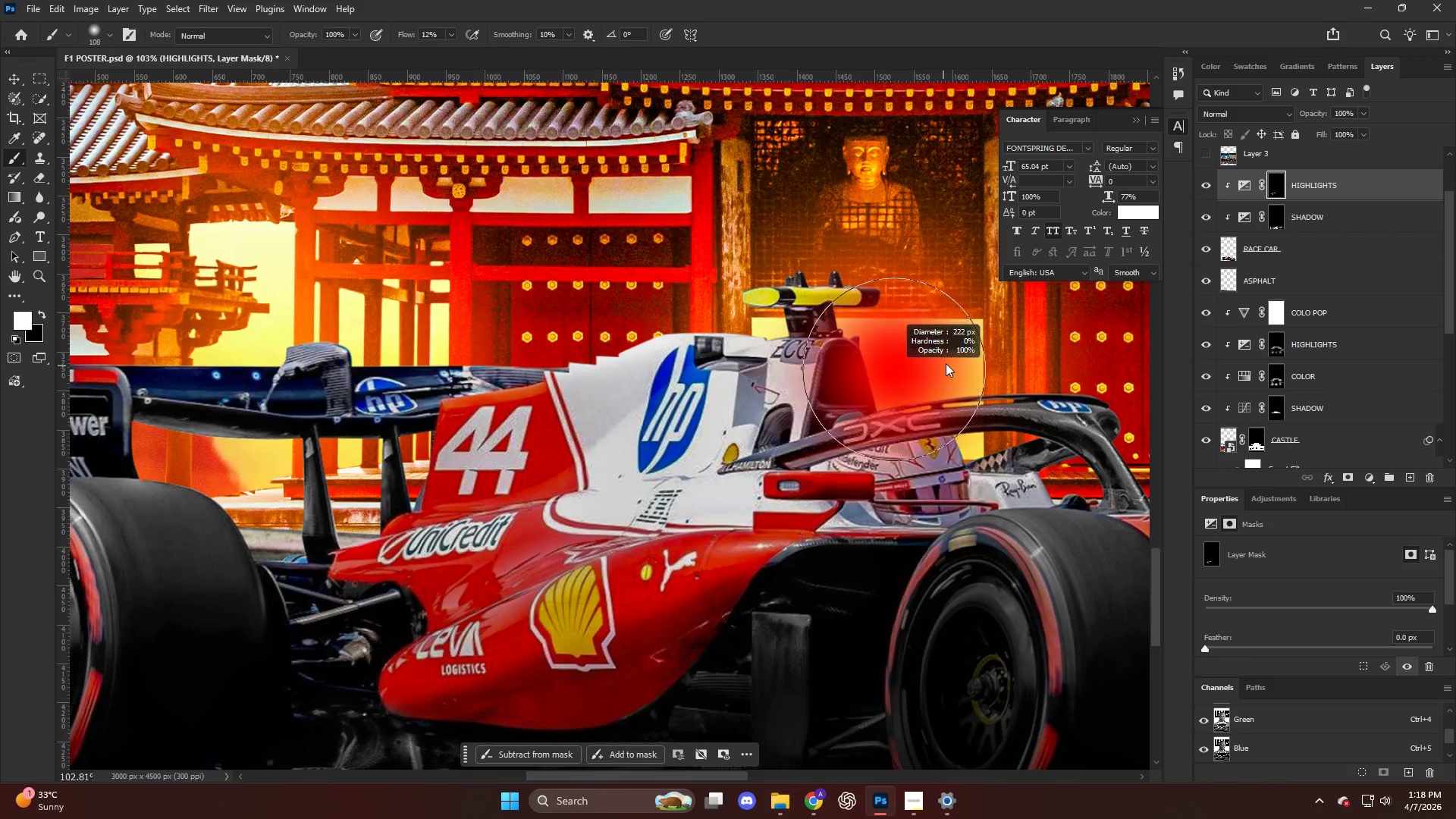 
left_click_drag(start_coordinate=[943, 361], to_coordinate=[555, 337])
 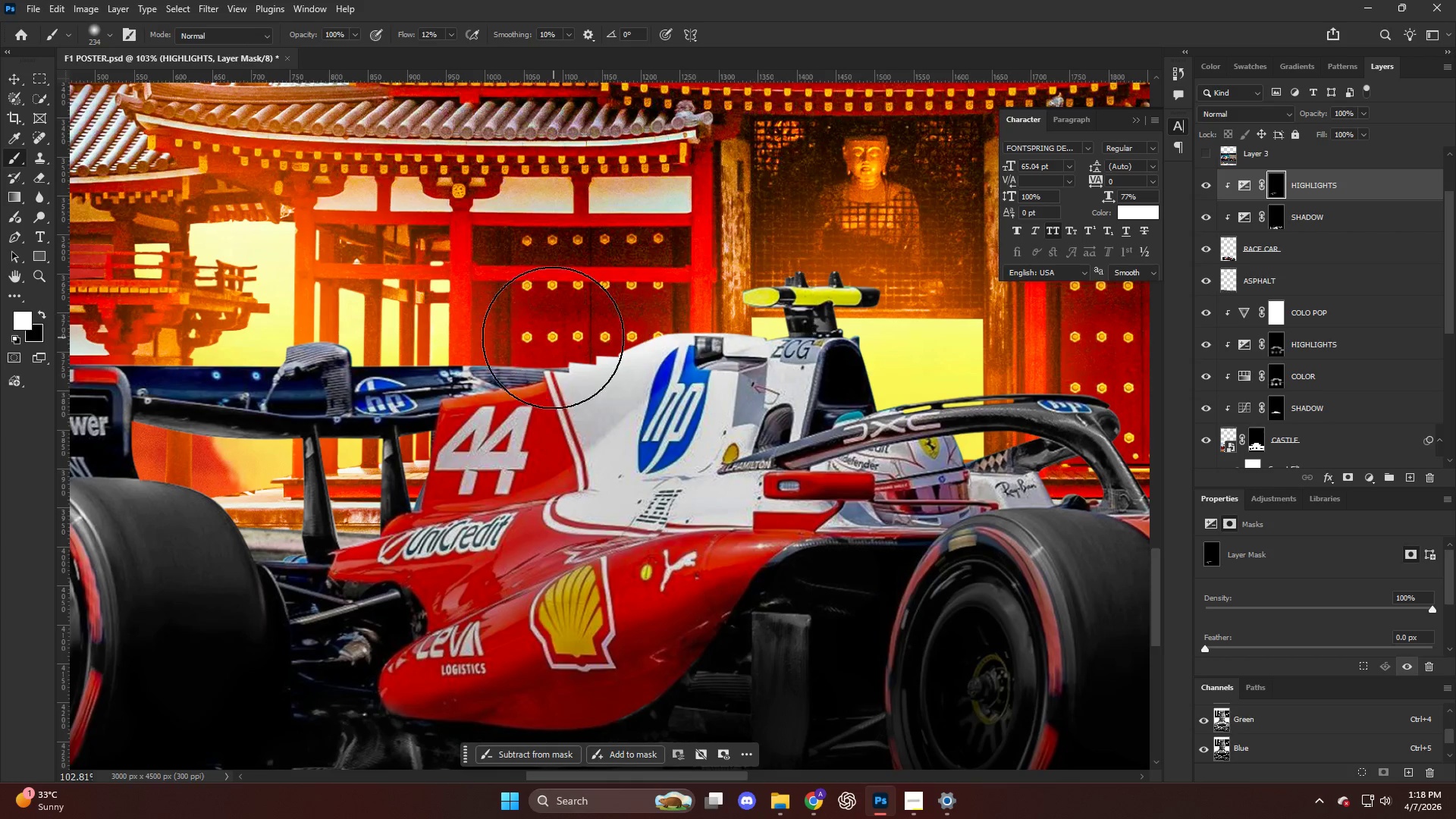 
hold_key(key=AltLeft, duration=0.42)
 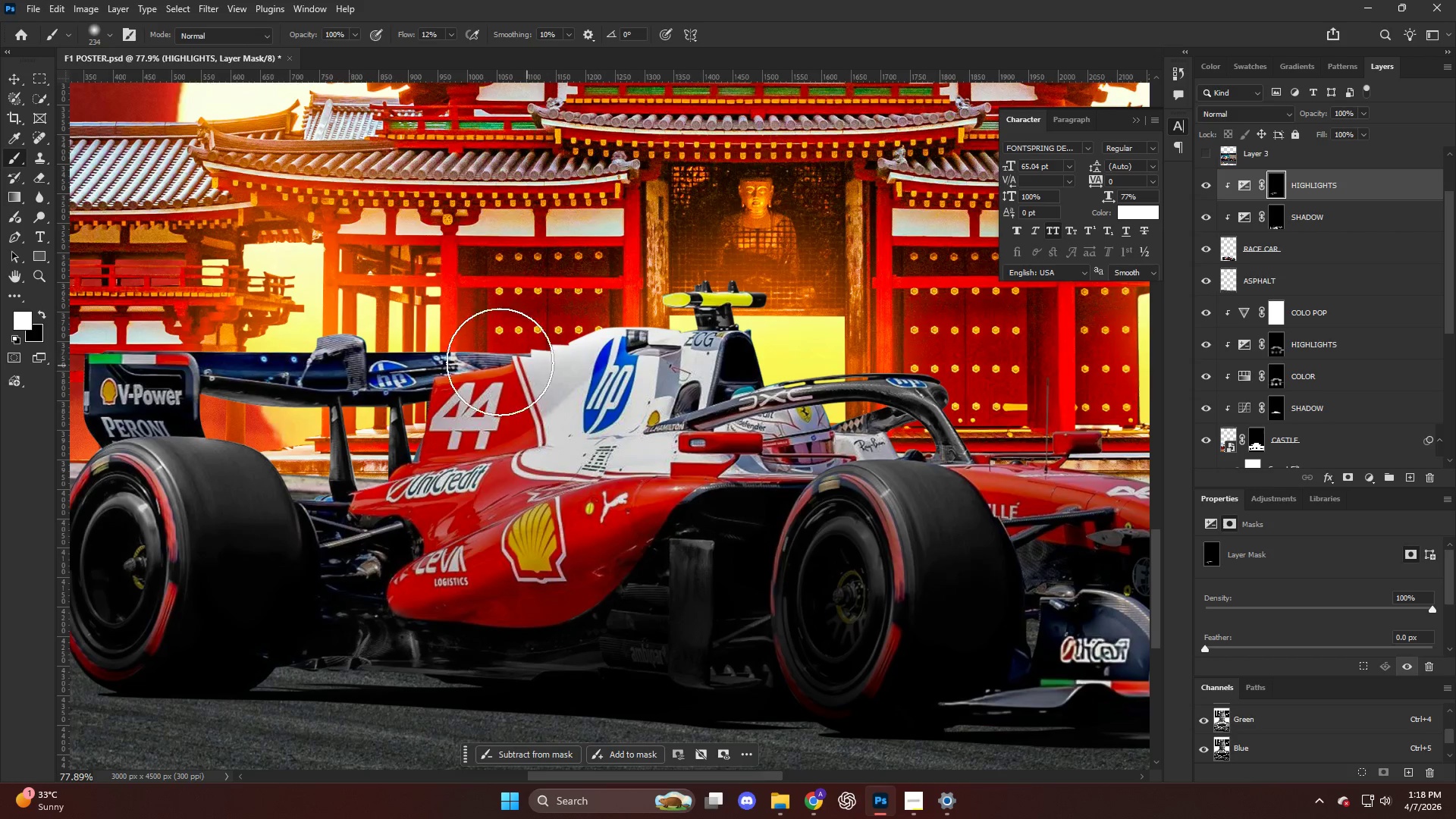 
key(Alt+AltLeft)
 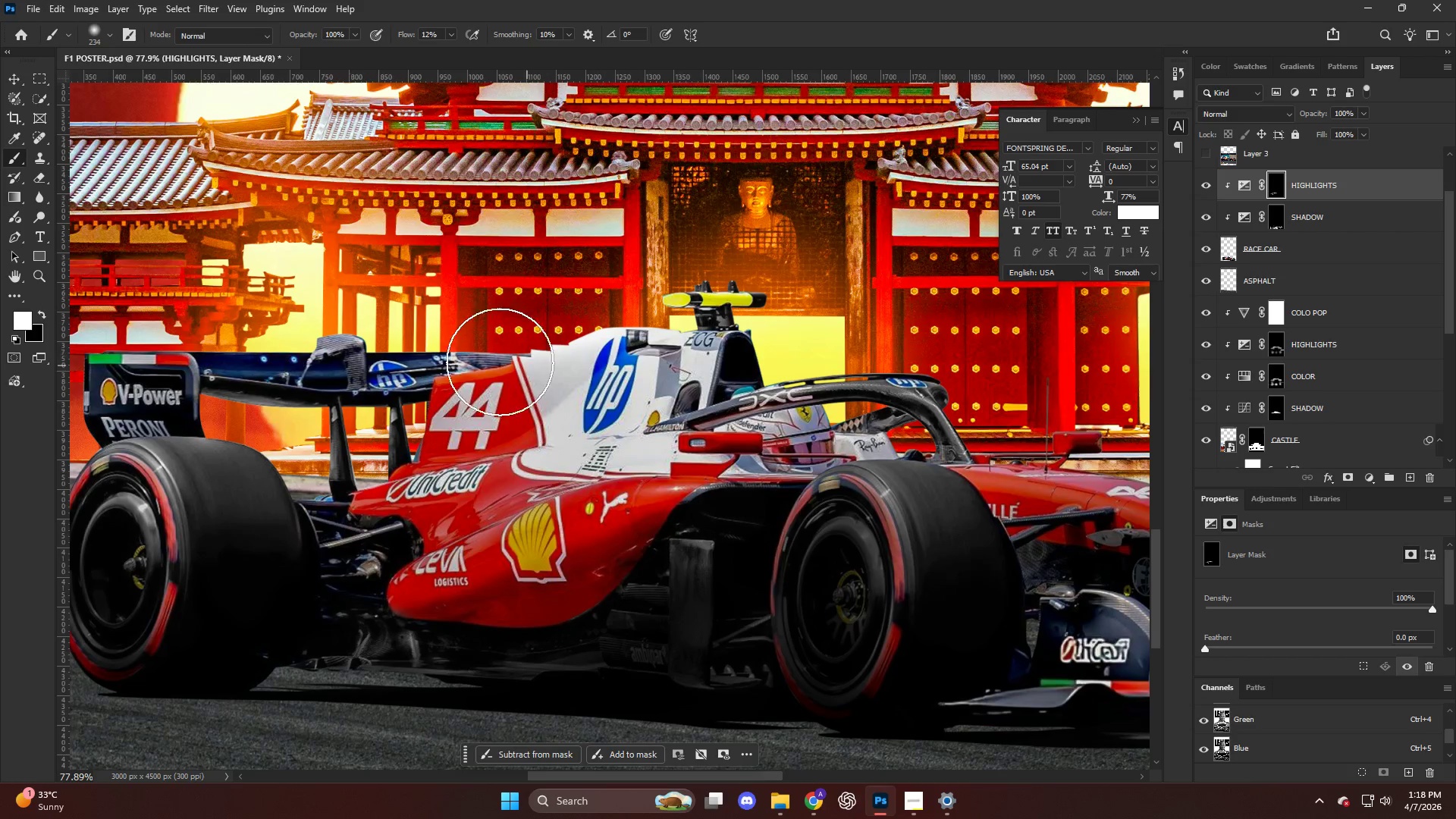 
left_click_drag(start_coordinate=[512, 347], to_coordinate=[237, 347])
 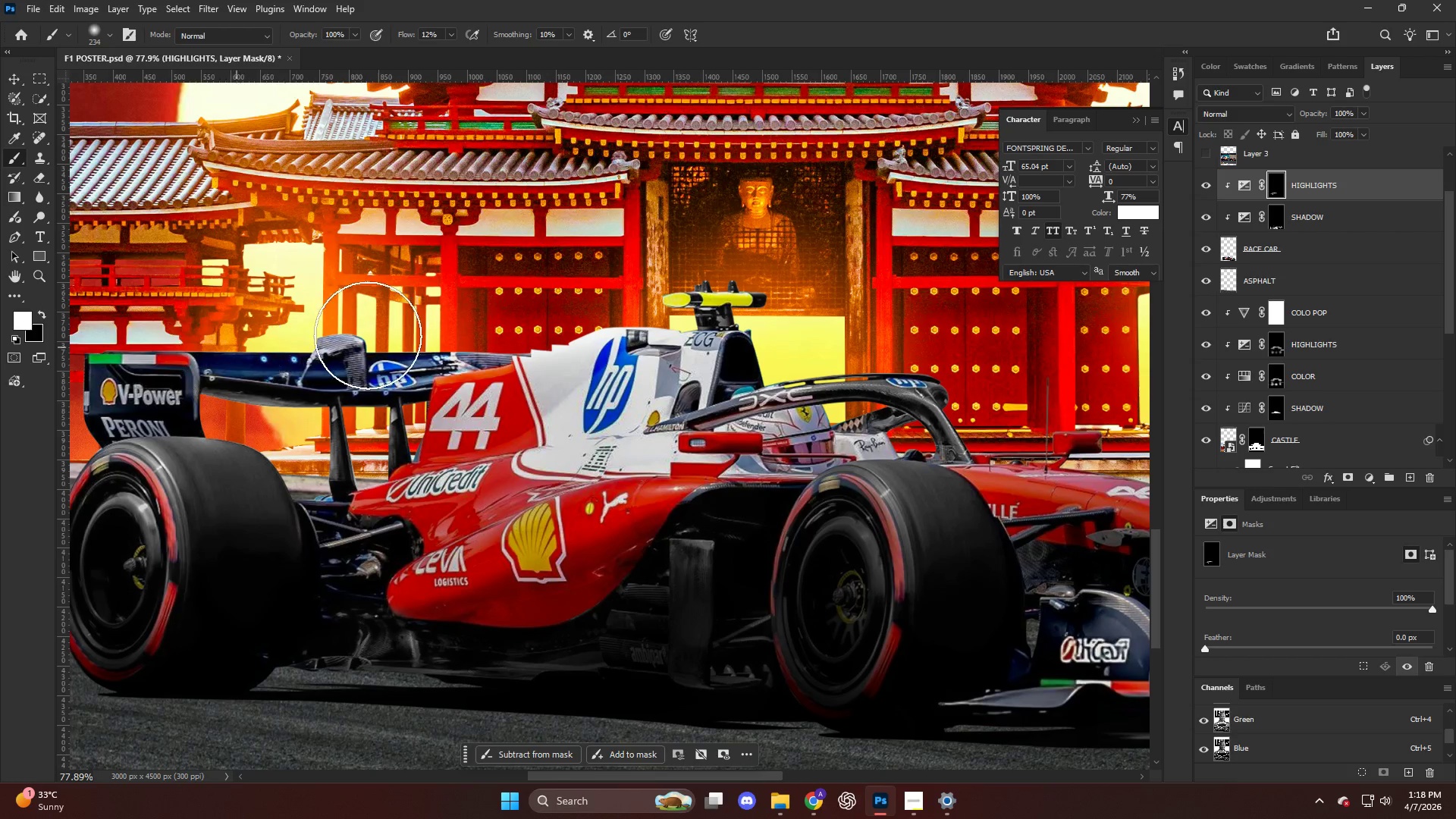 
scroll: coordinate [621, 348], scroll_direction: down, amount: 3.0
 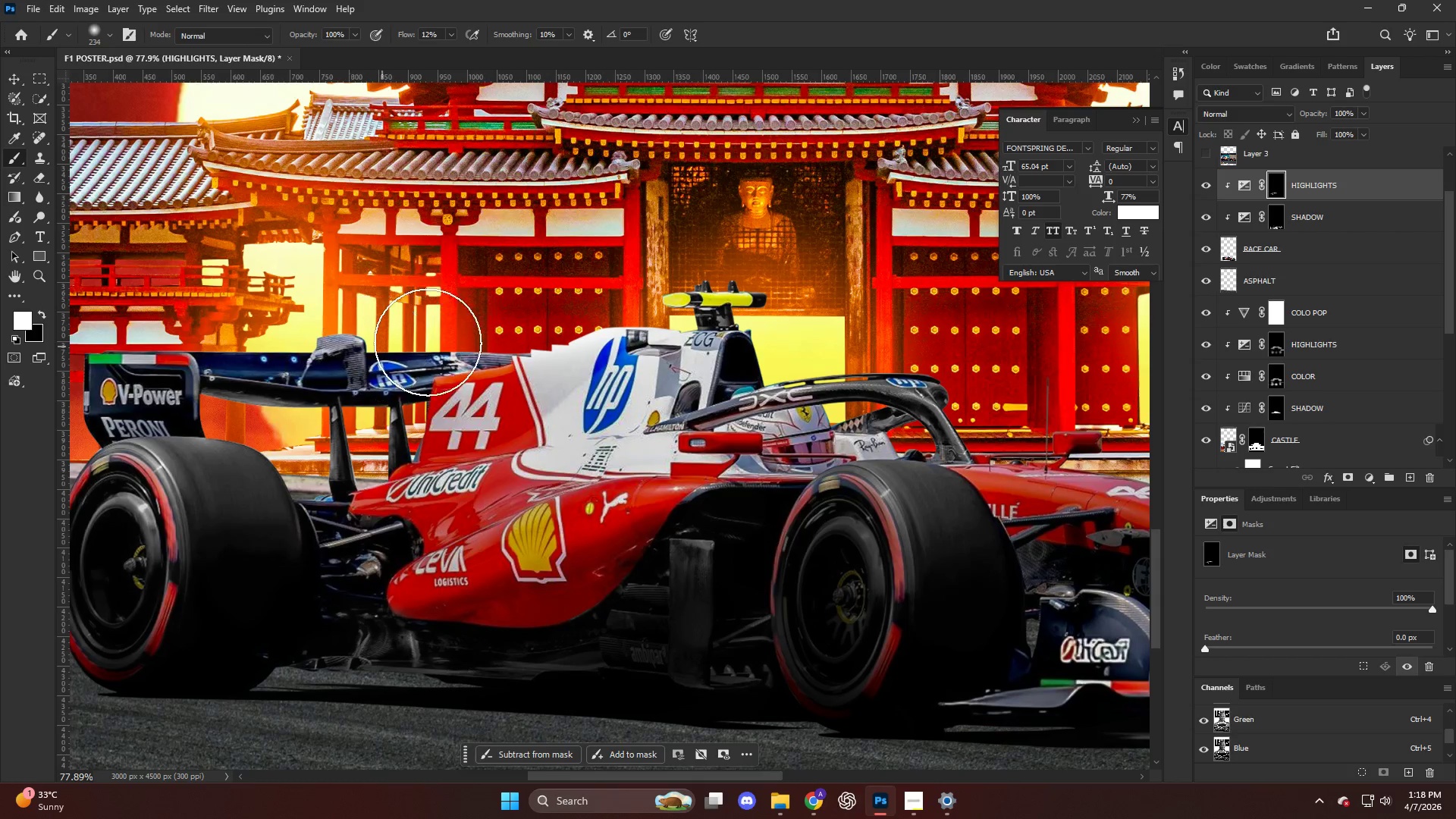 
key(Alt+AltLeft)
 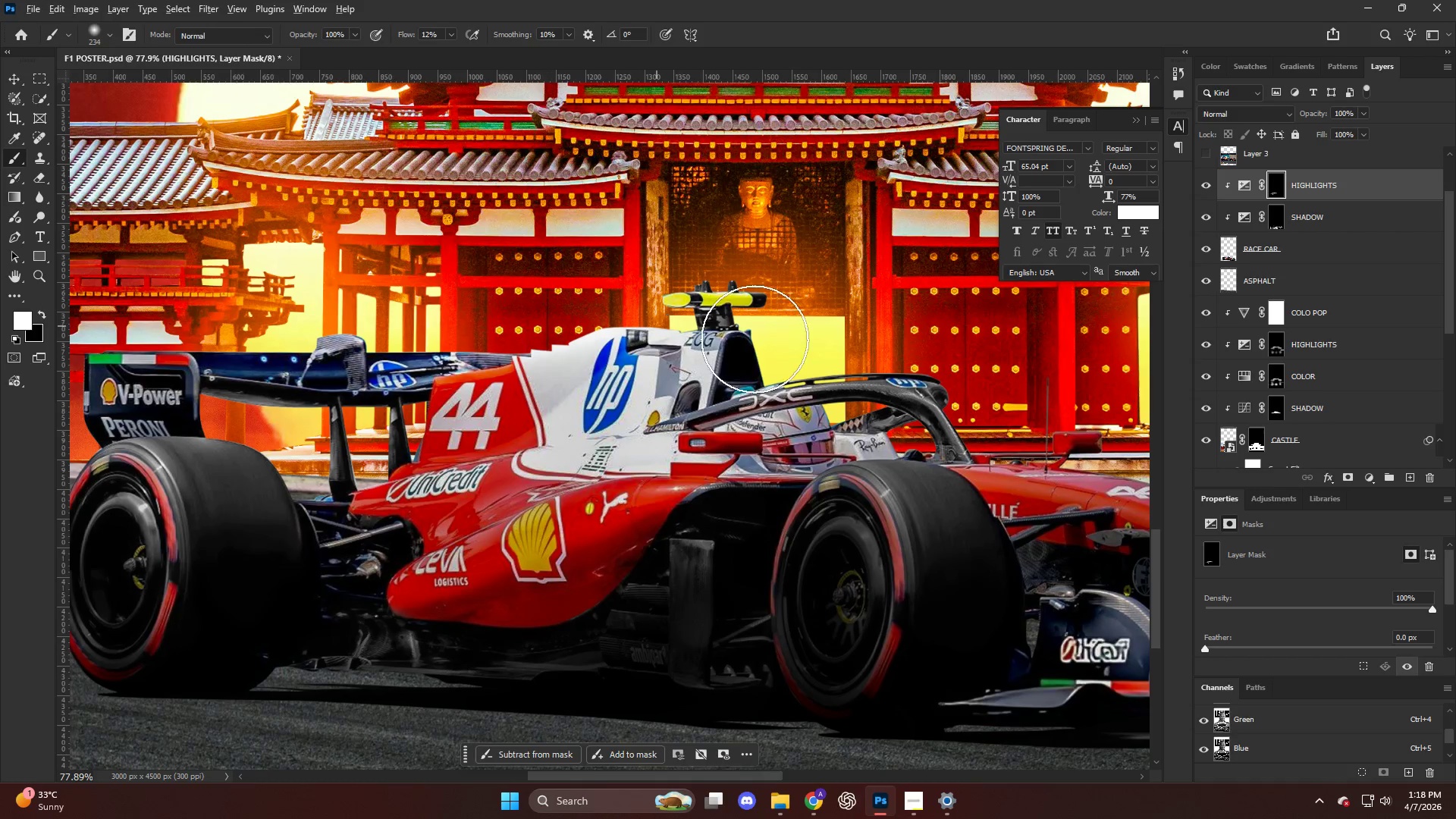 
key(Alt+AltLeft)
 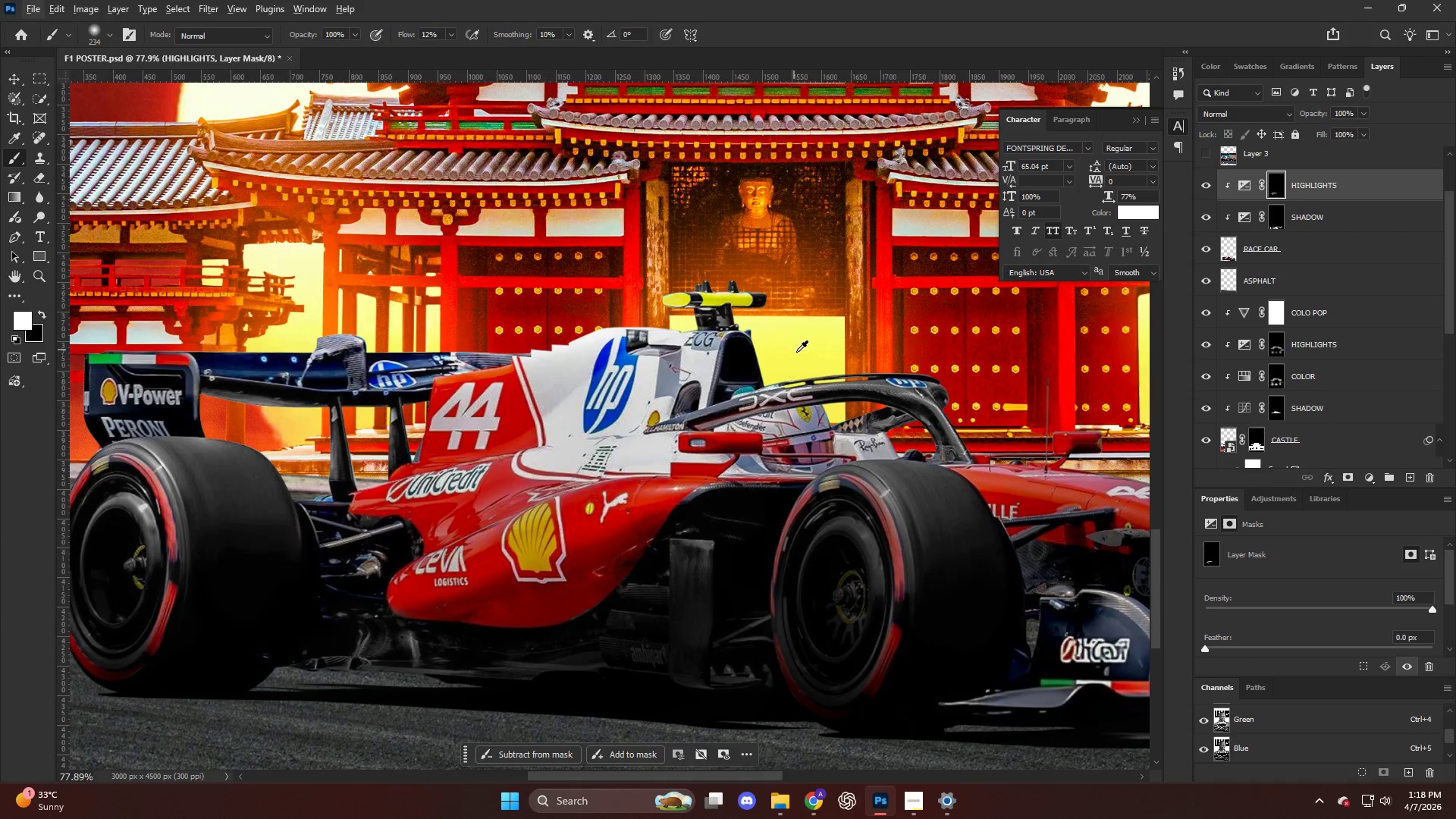 
left_click_drag(start_coordinate=[742, 357], to_coordinate=[816, 350])
 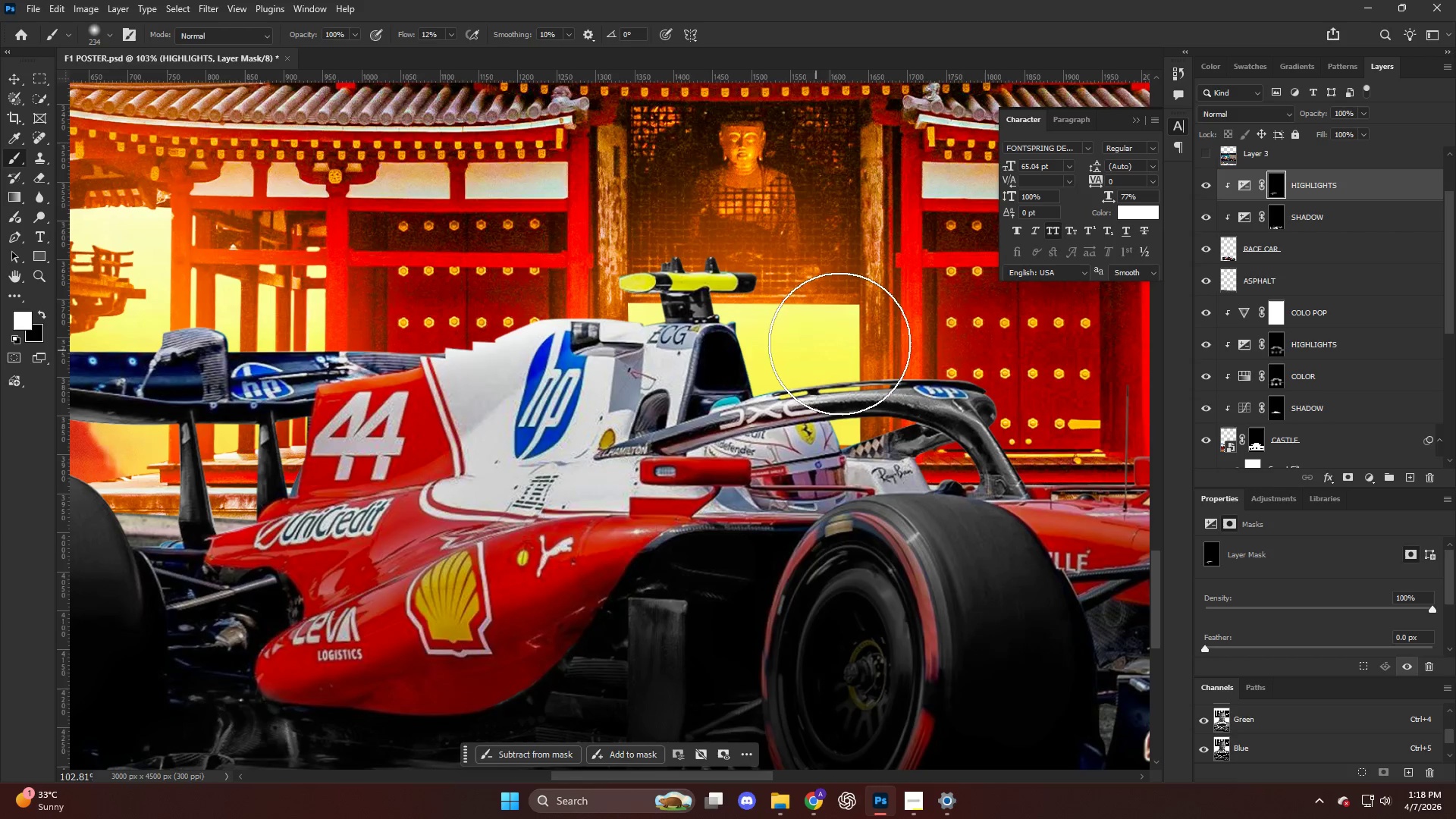 
scroll: coordinate [797, 352], scroll_direction: up, amount: 3.0
 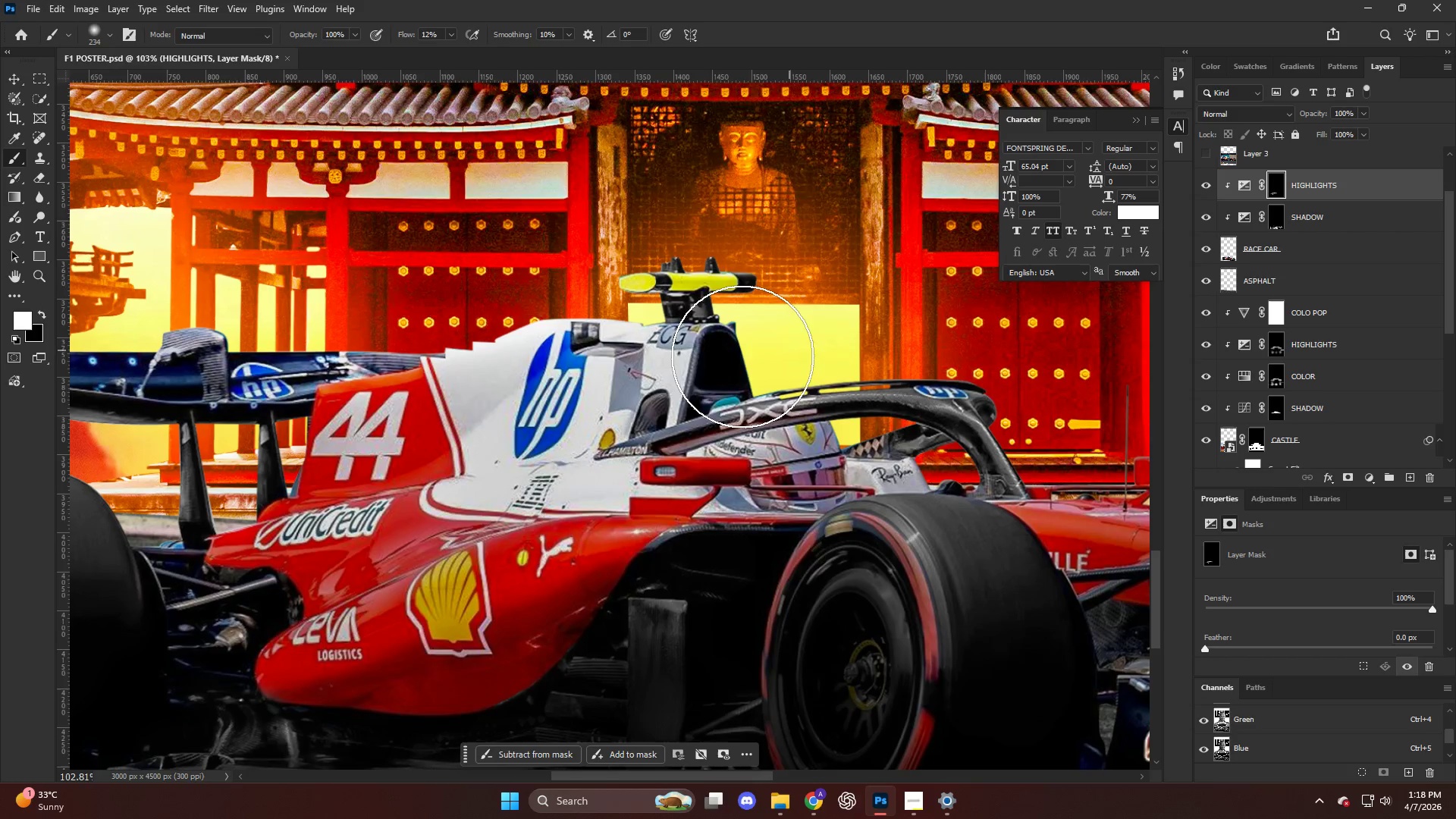 
hold_key(key=AltLeft, duration=0.47)
 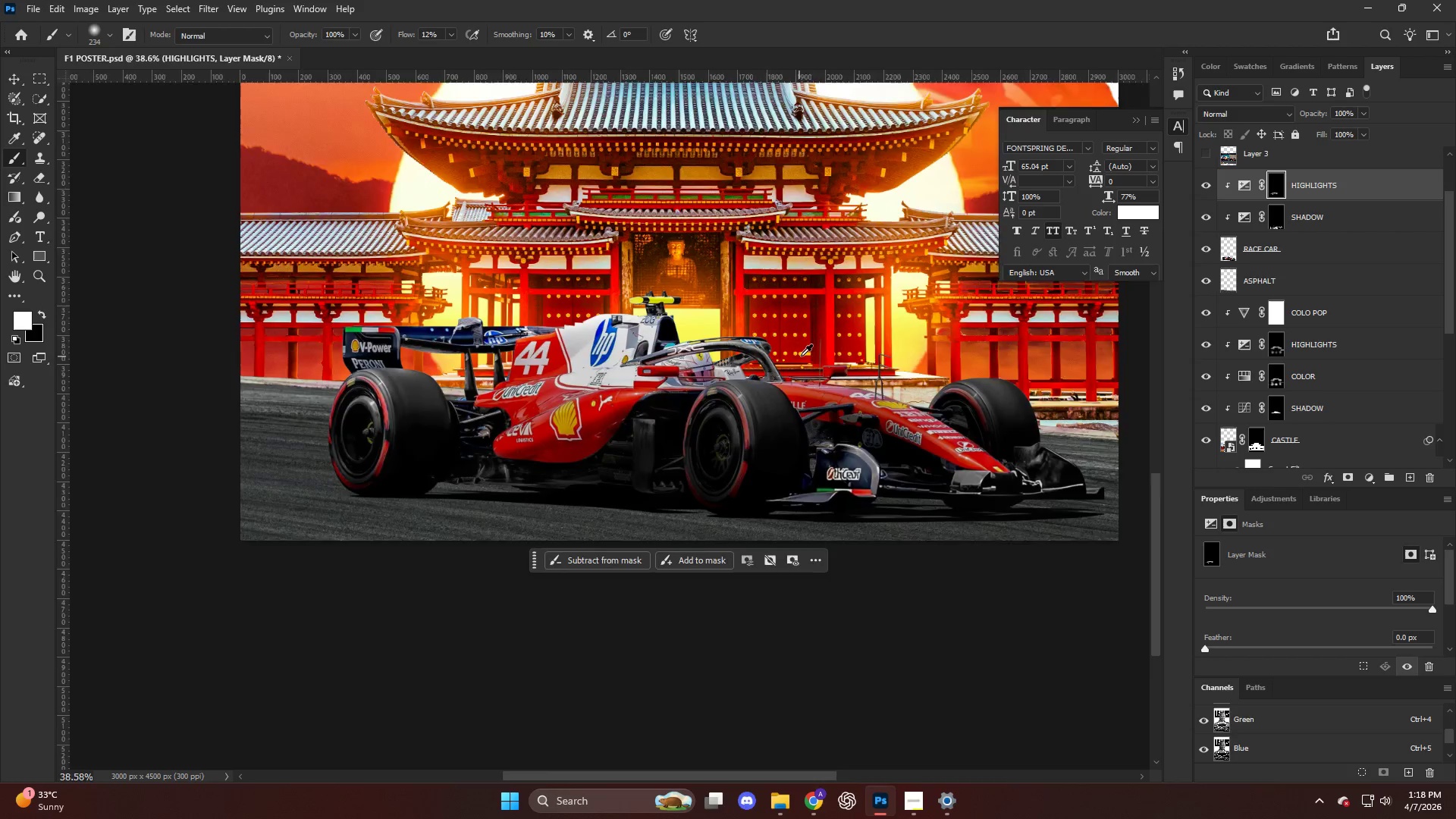 
key(Control+ControlLeft)
 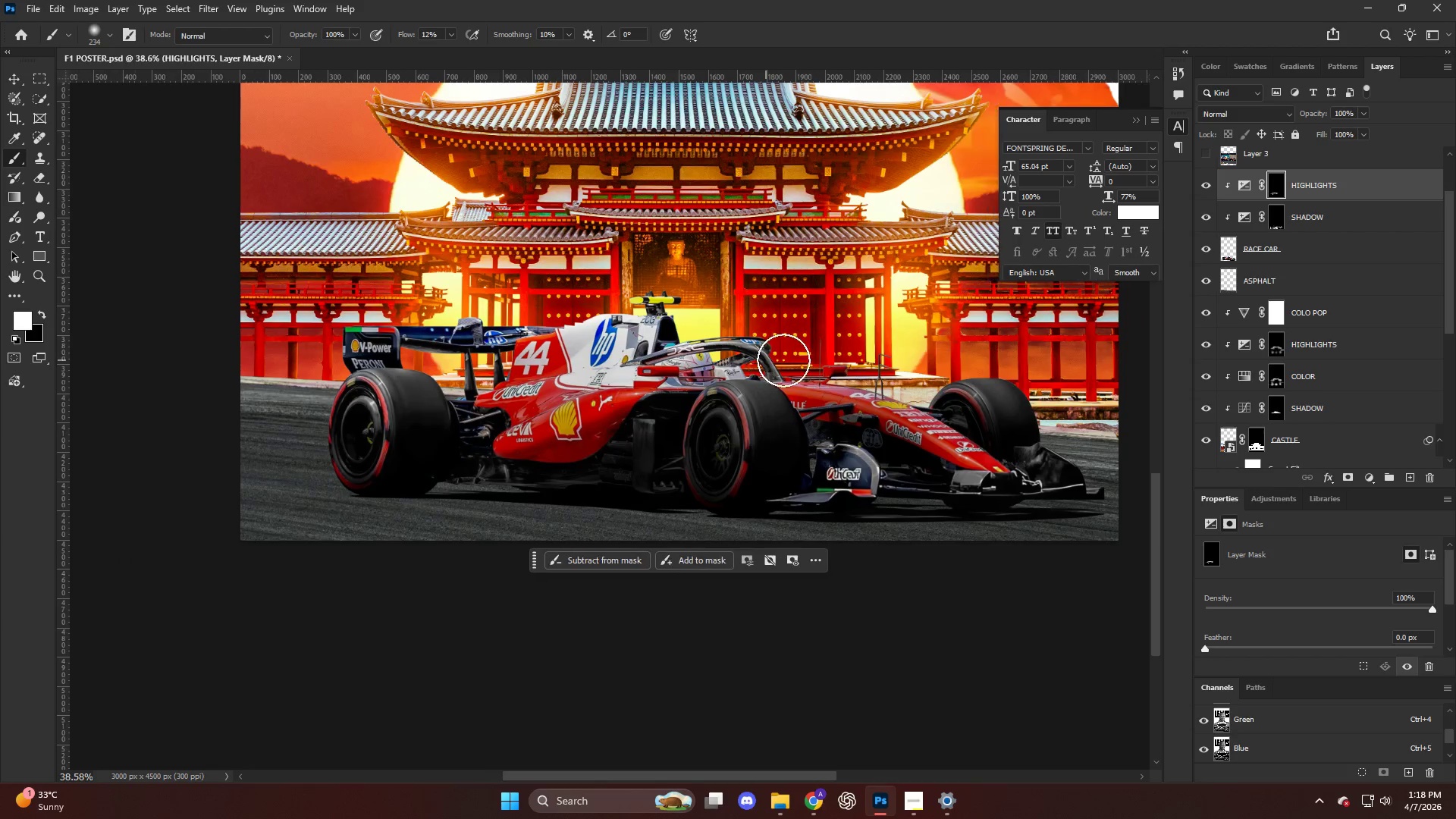 
hold_key(key=AltLeft, duration=0.38)
 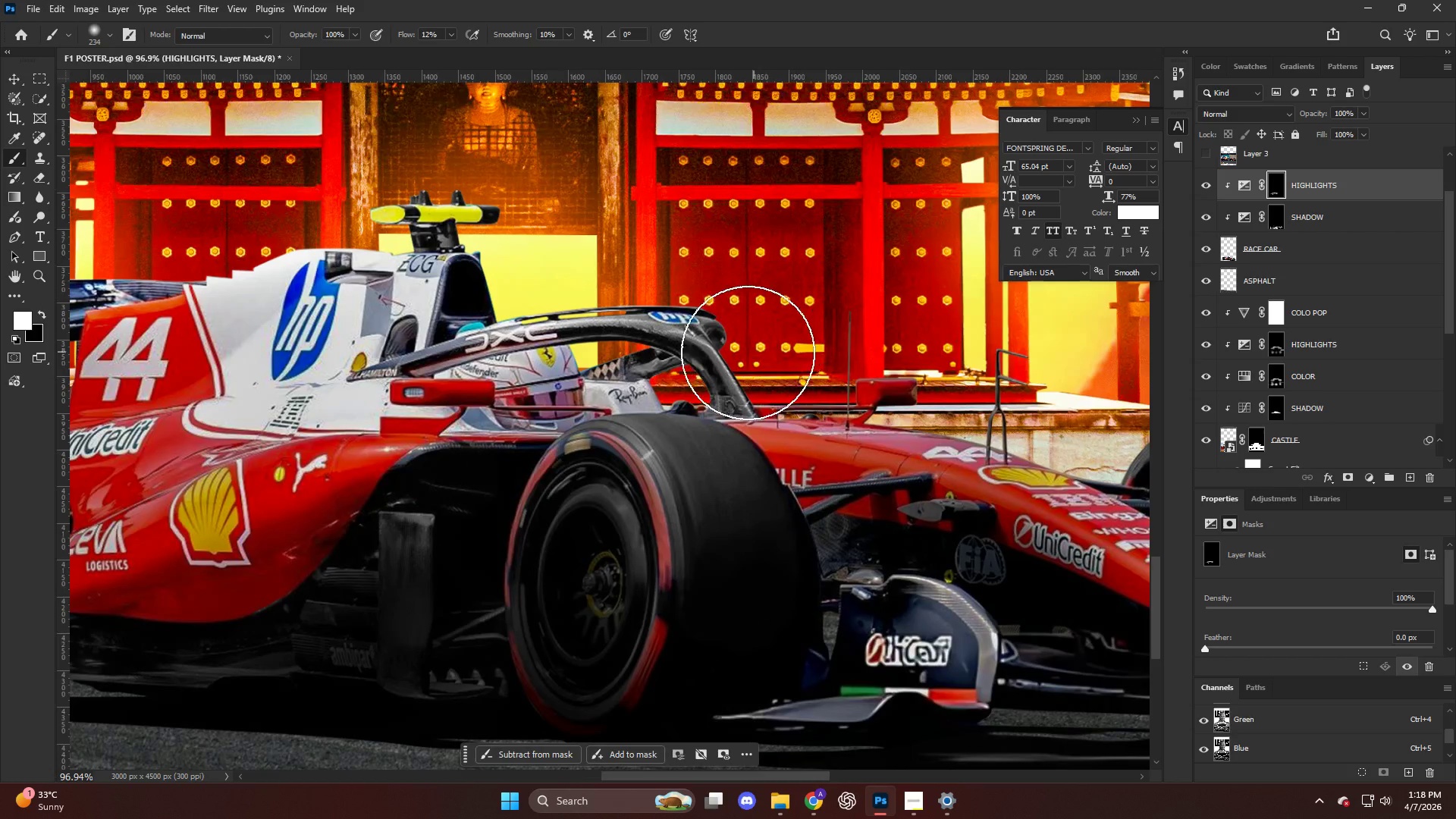 
left_click_drag(start_coordinate=[748, 353], to_coordinate=[885, 372])
 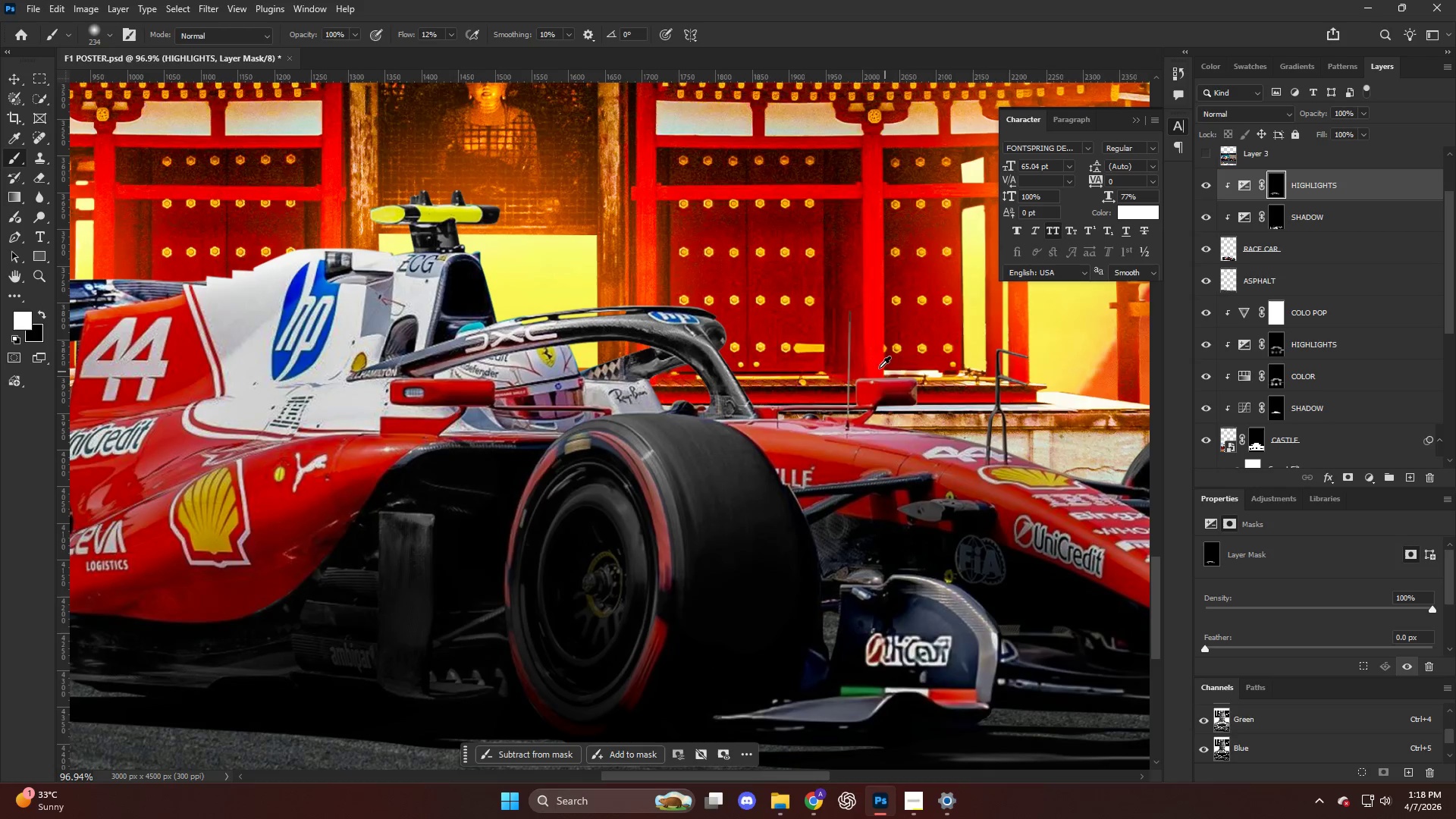 
scroll: coordinate [797, 361], scroll_direction: down, amount: 10.0
 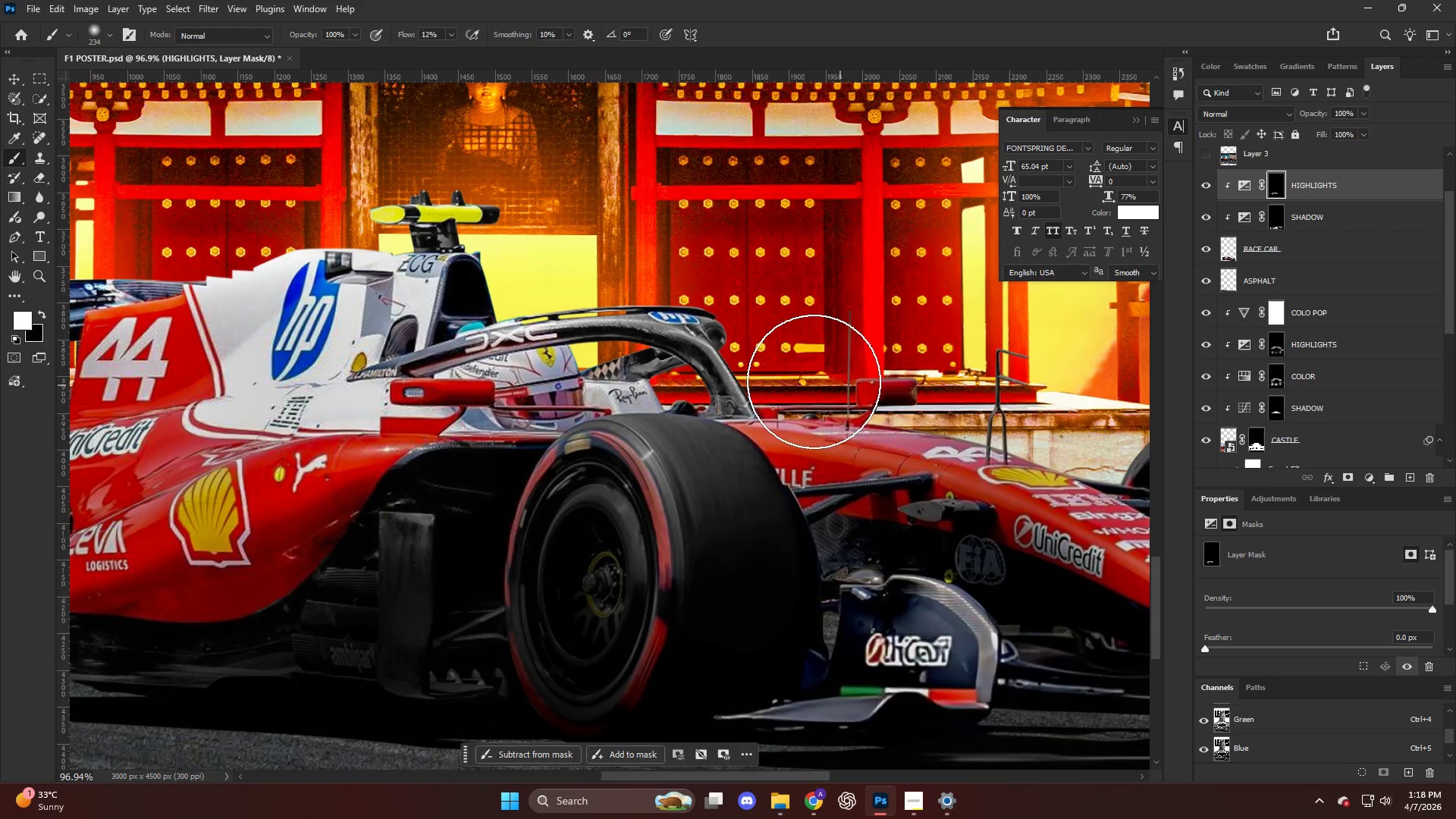 
key(Alt+AltLeft)
 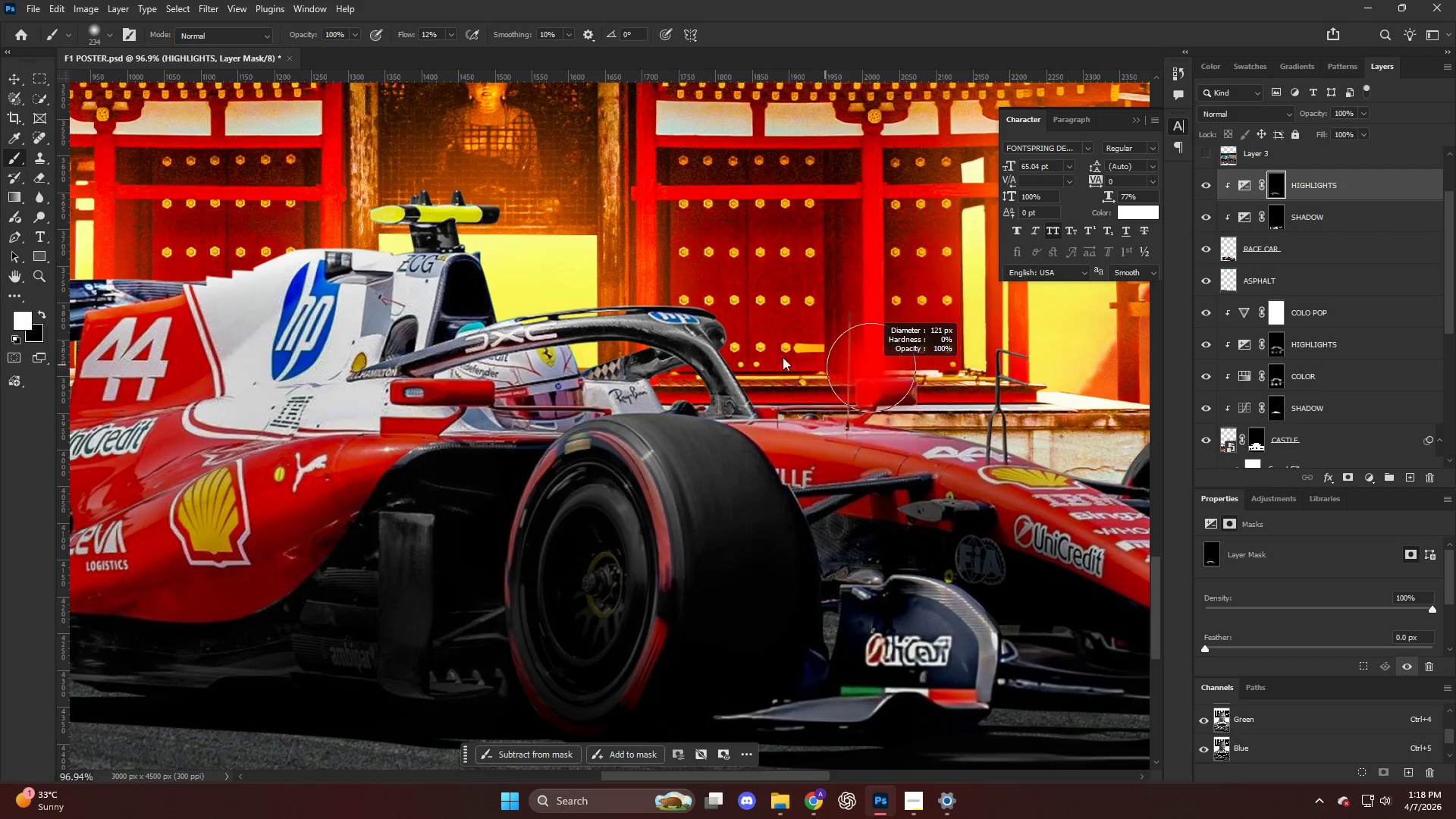 
left_click_drag(start_coordinate=[714, 324], to_coordinate=[788, 375])
 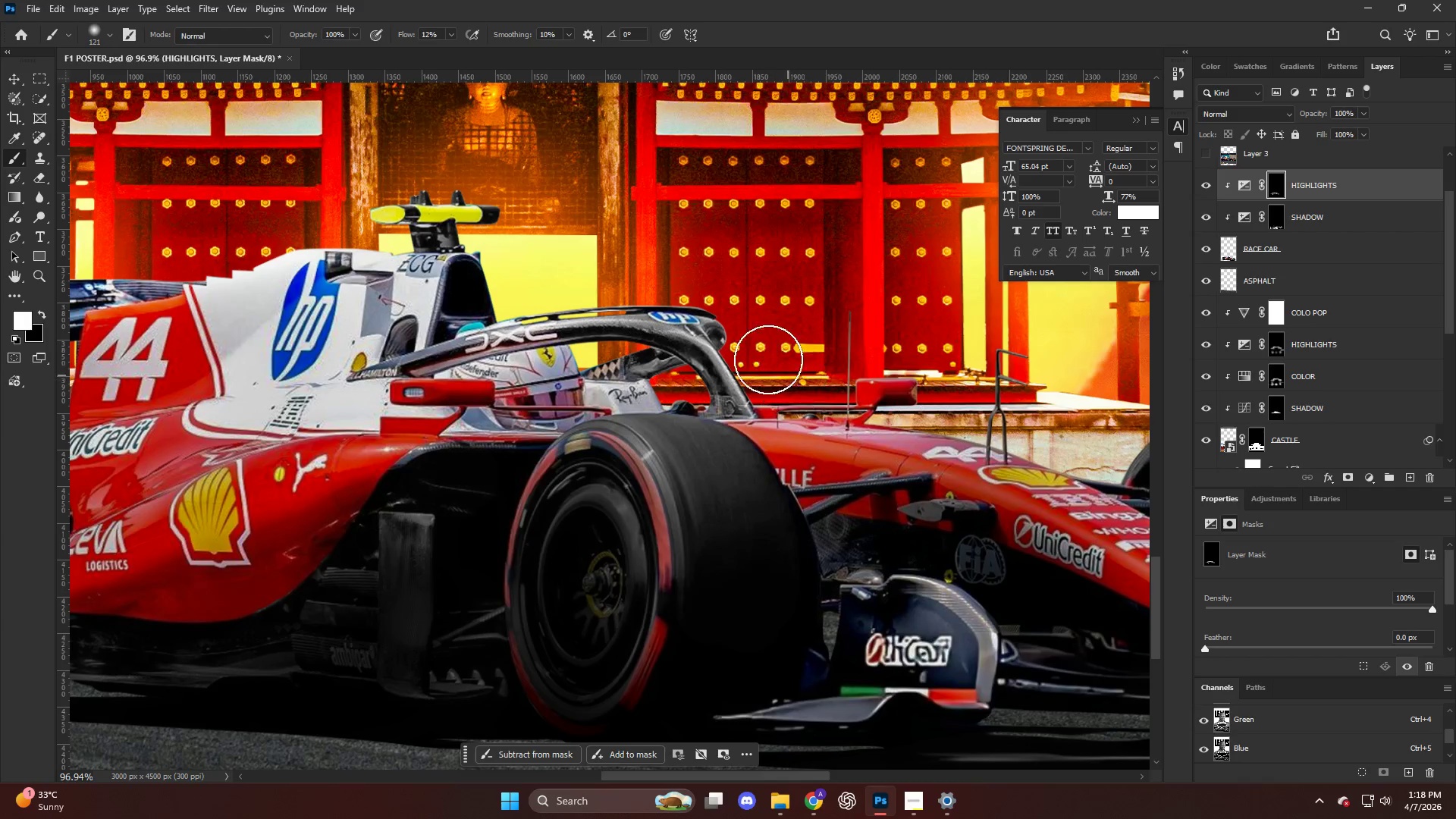 
key(Alt+AltLeft)
 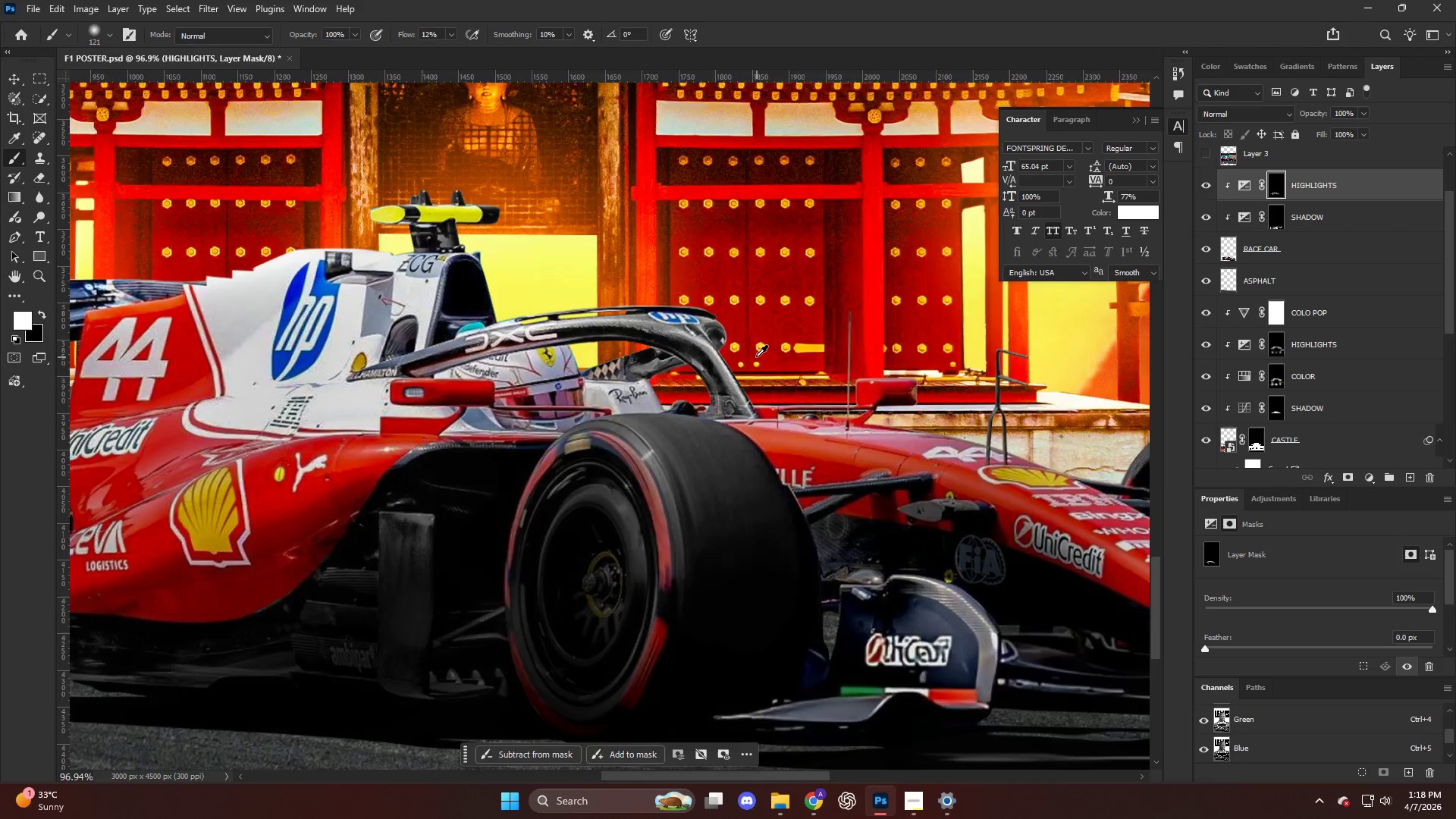 
key(Control+ControlLeft)
 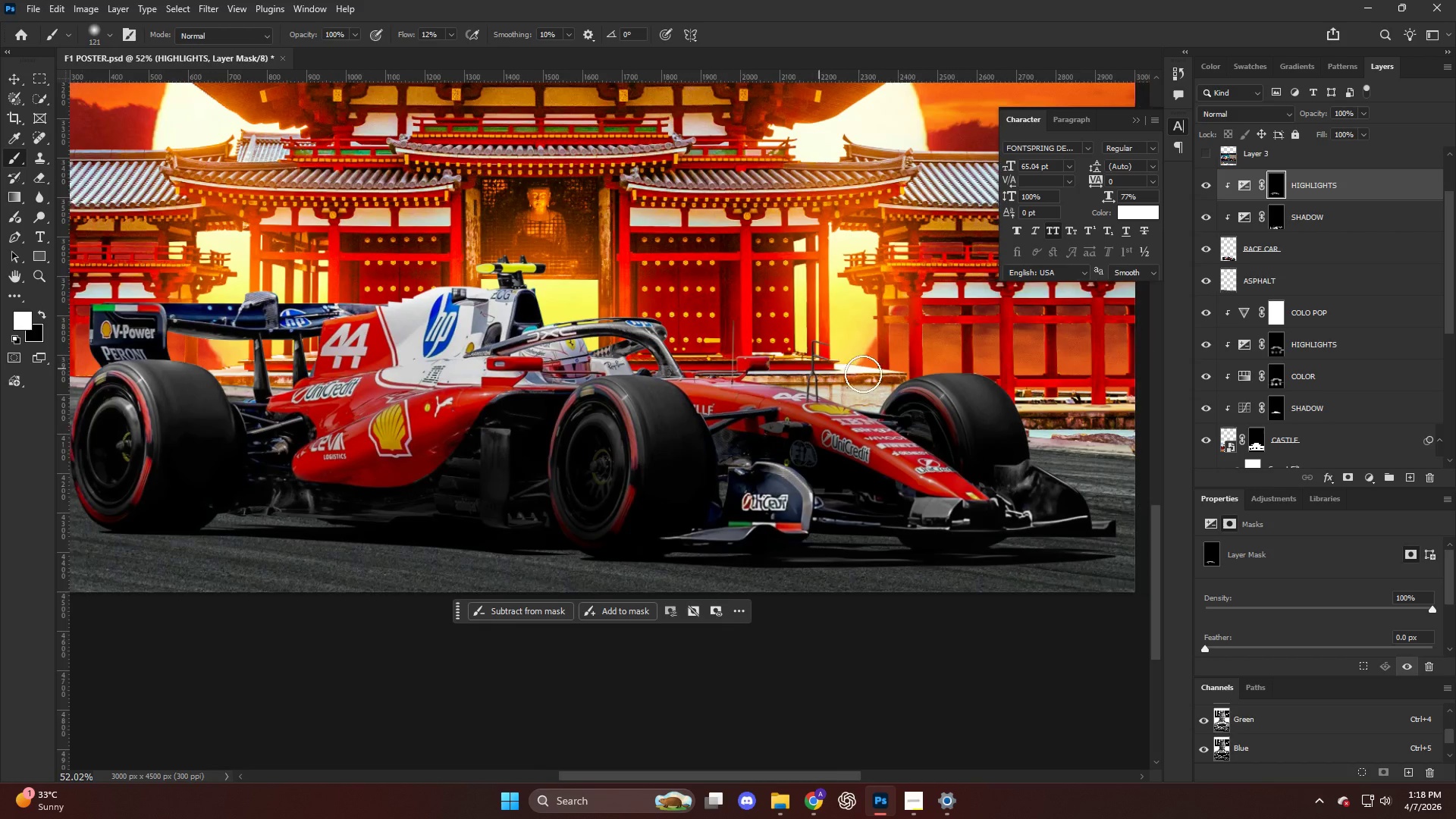 
hold_key(key=AltLeft, duration=0.67)
 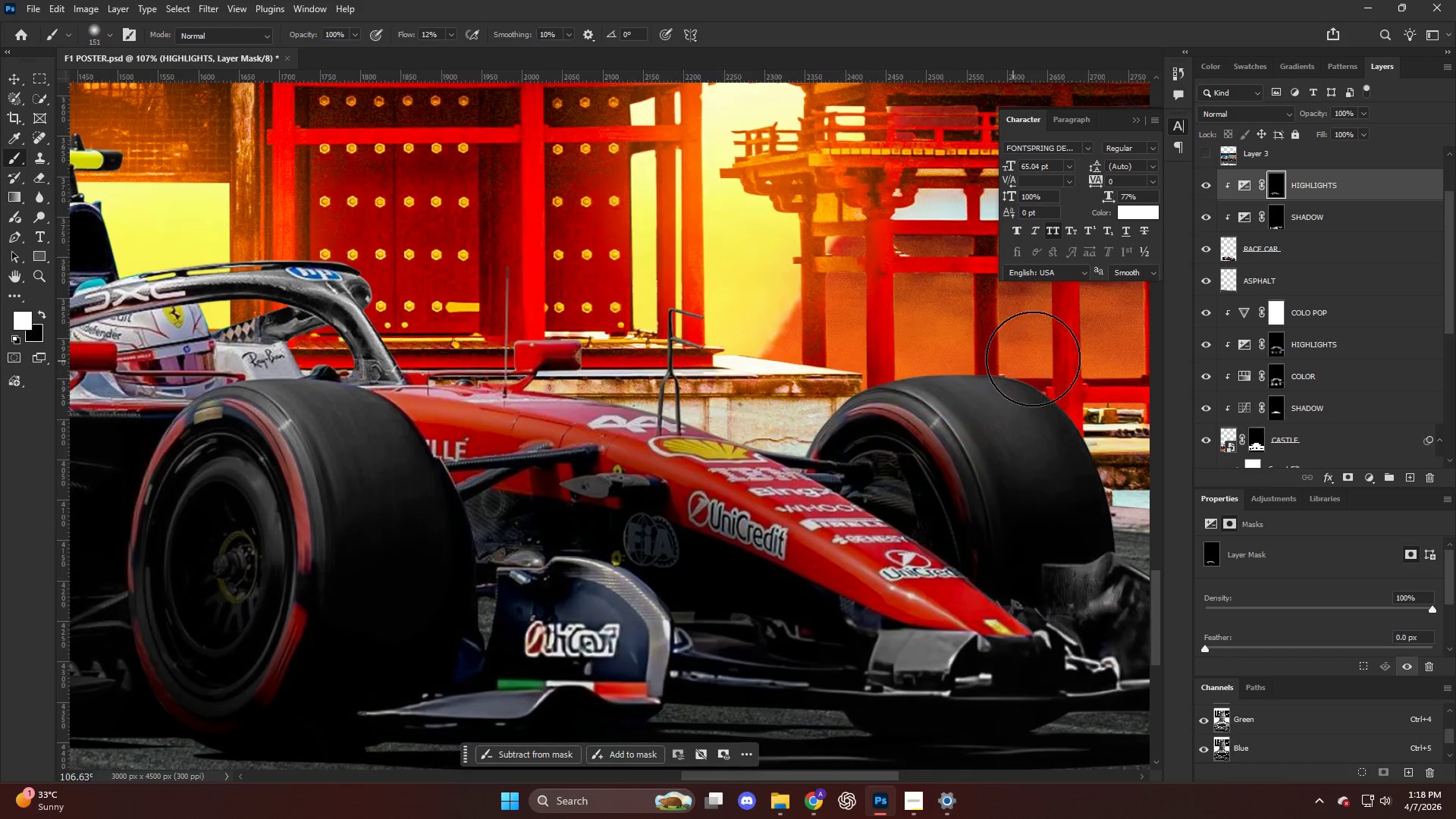 
left_click_drag(start_coordinate=[1033, 359], to_coordinate=[563, 367])
 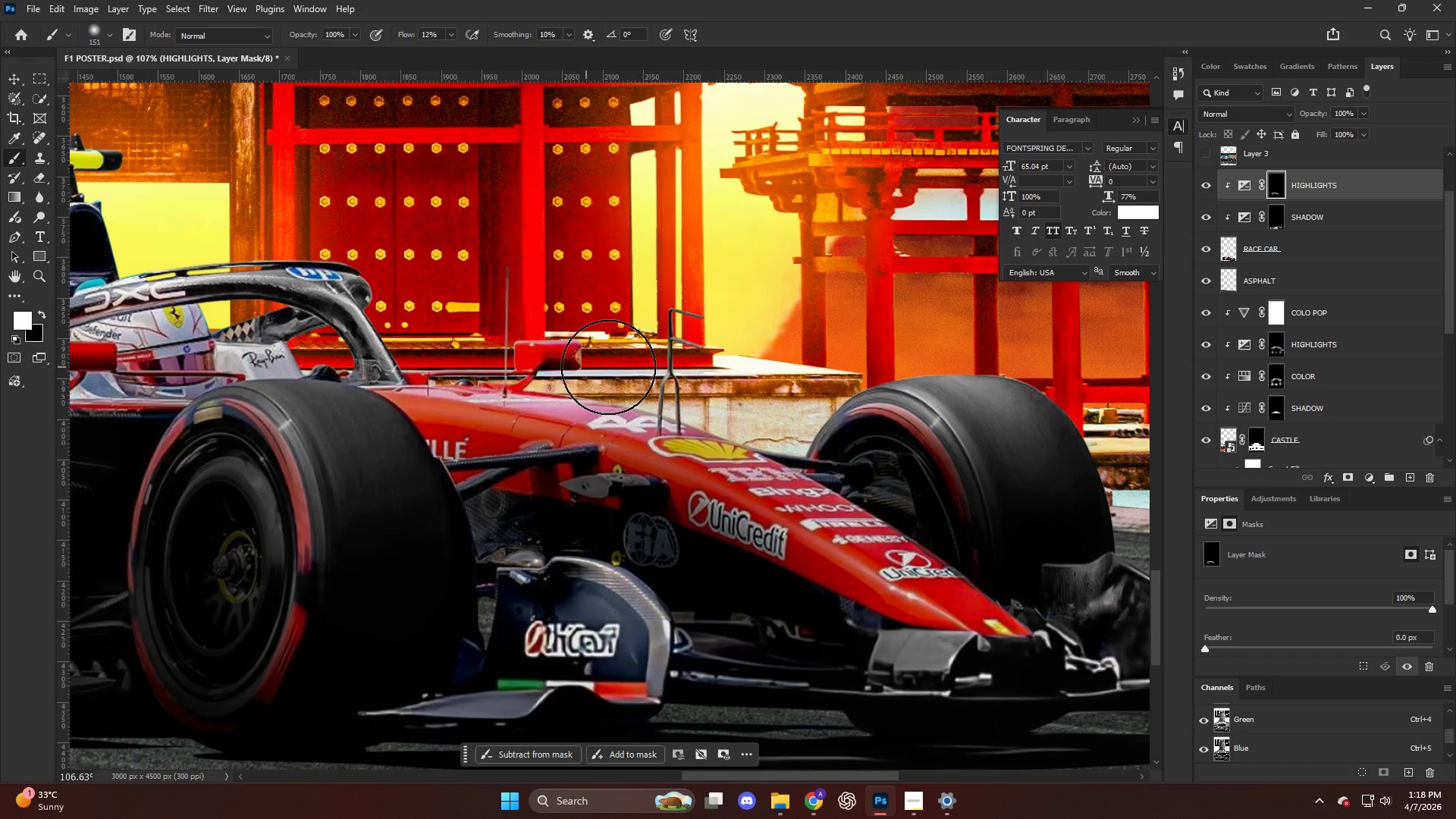 
scroll: coordinate [928, 371], scroll_direction: down, amount: 7.0
 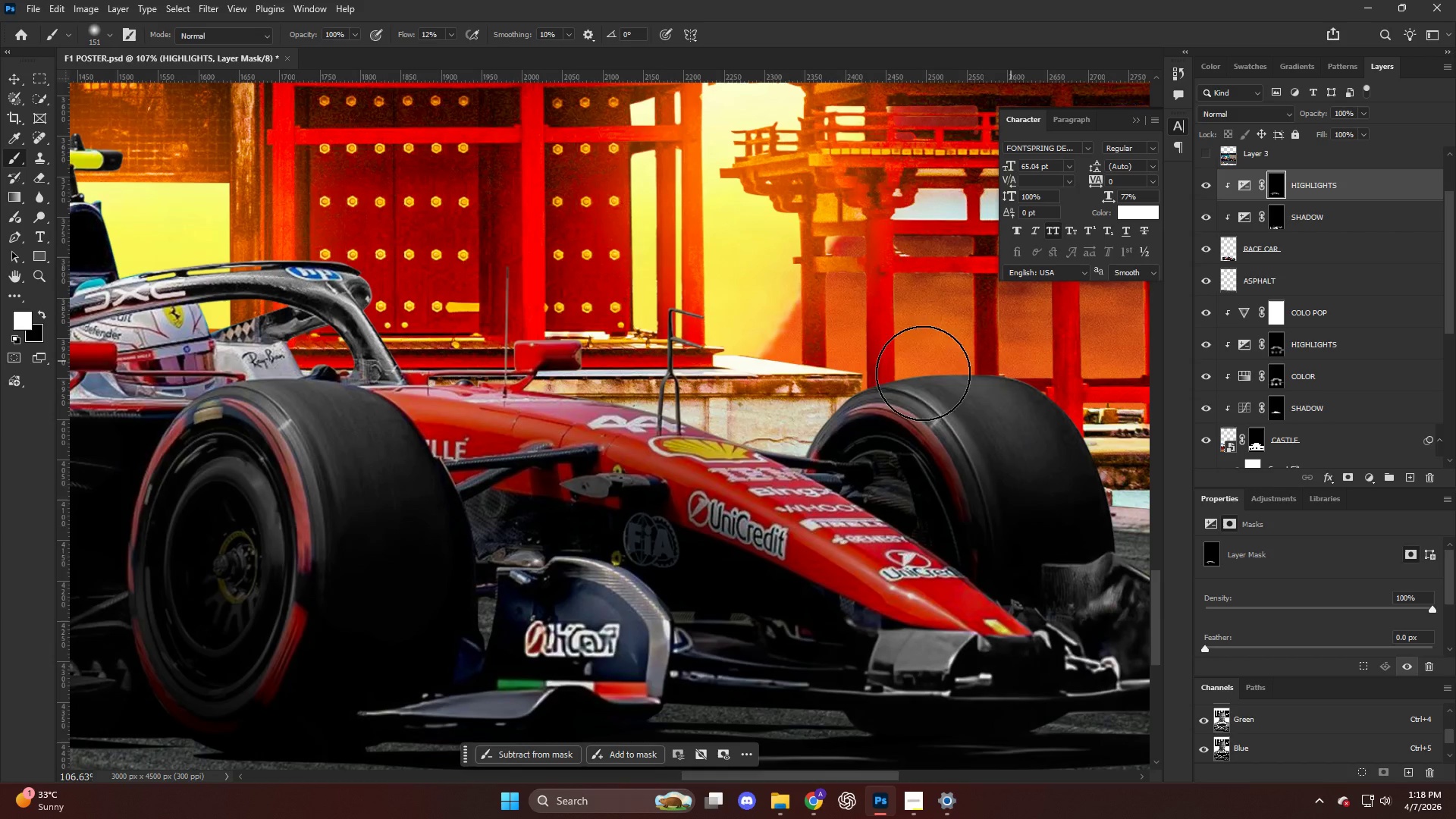 
key(Alt+AltLeft)
 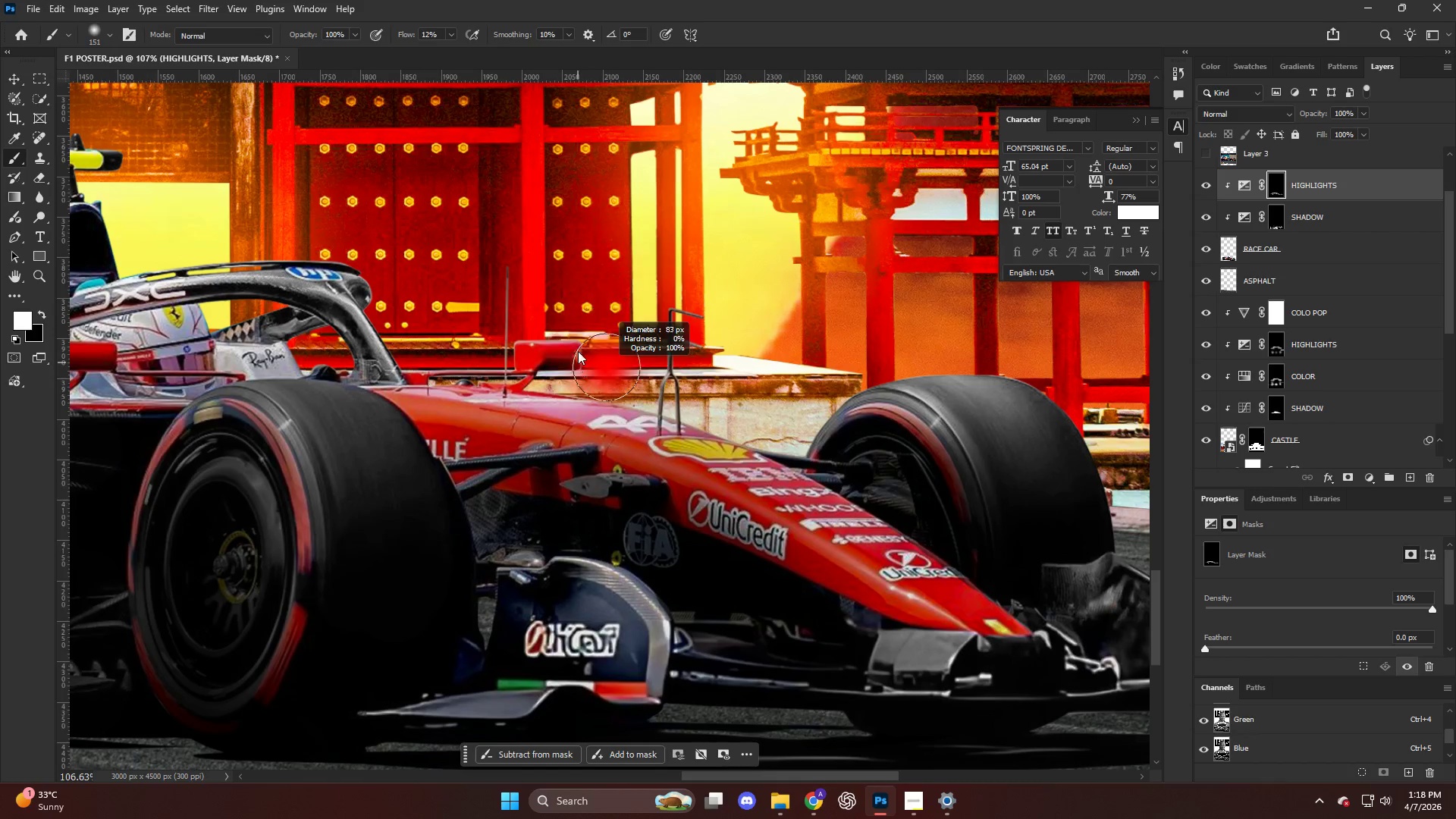 
left_click_drag(start_coordinate=[673, 324], to_coordinate=[826, 449])
 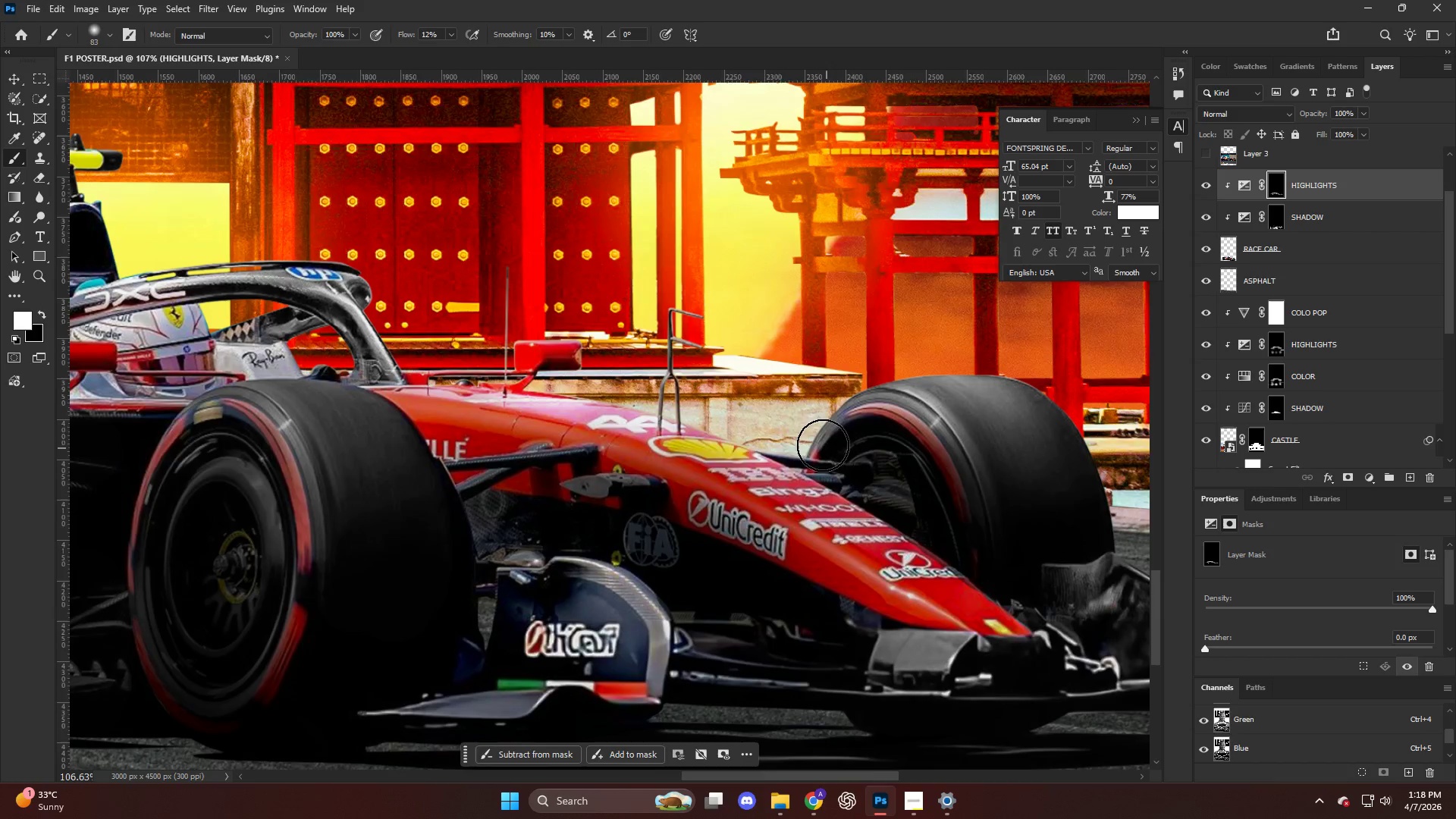 
hold_key(key=AltLeft, duration=0.55)
scroll: coordinate [832, 447], scroll_direction: down, amount: 4.0
 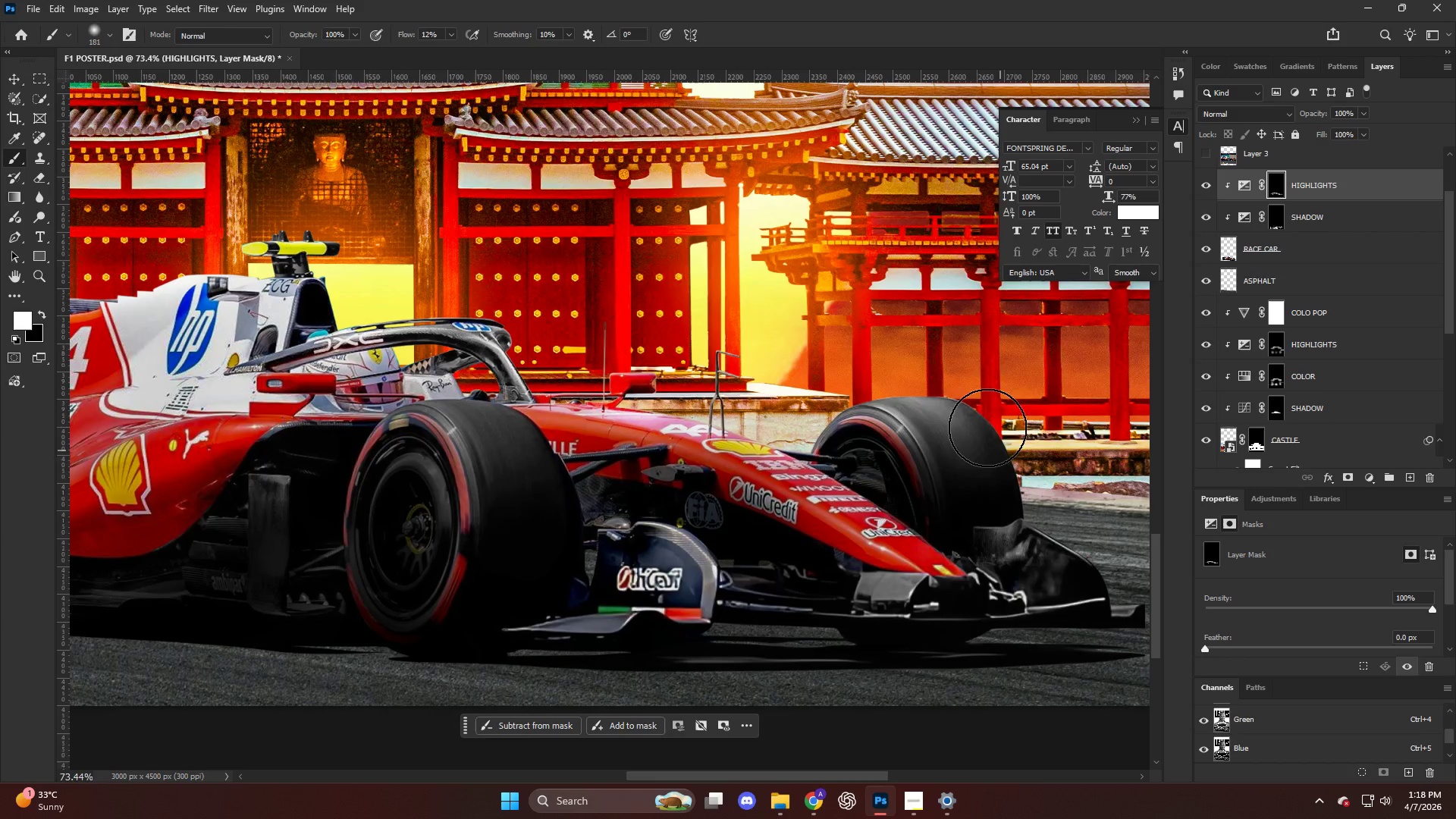 
left_click_drag(start_coordinate=[990, 419], to_coordinate=[1040, 463])
 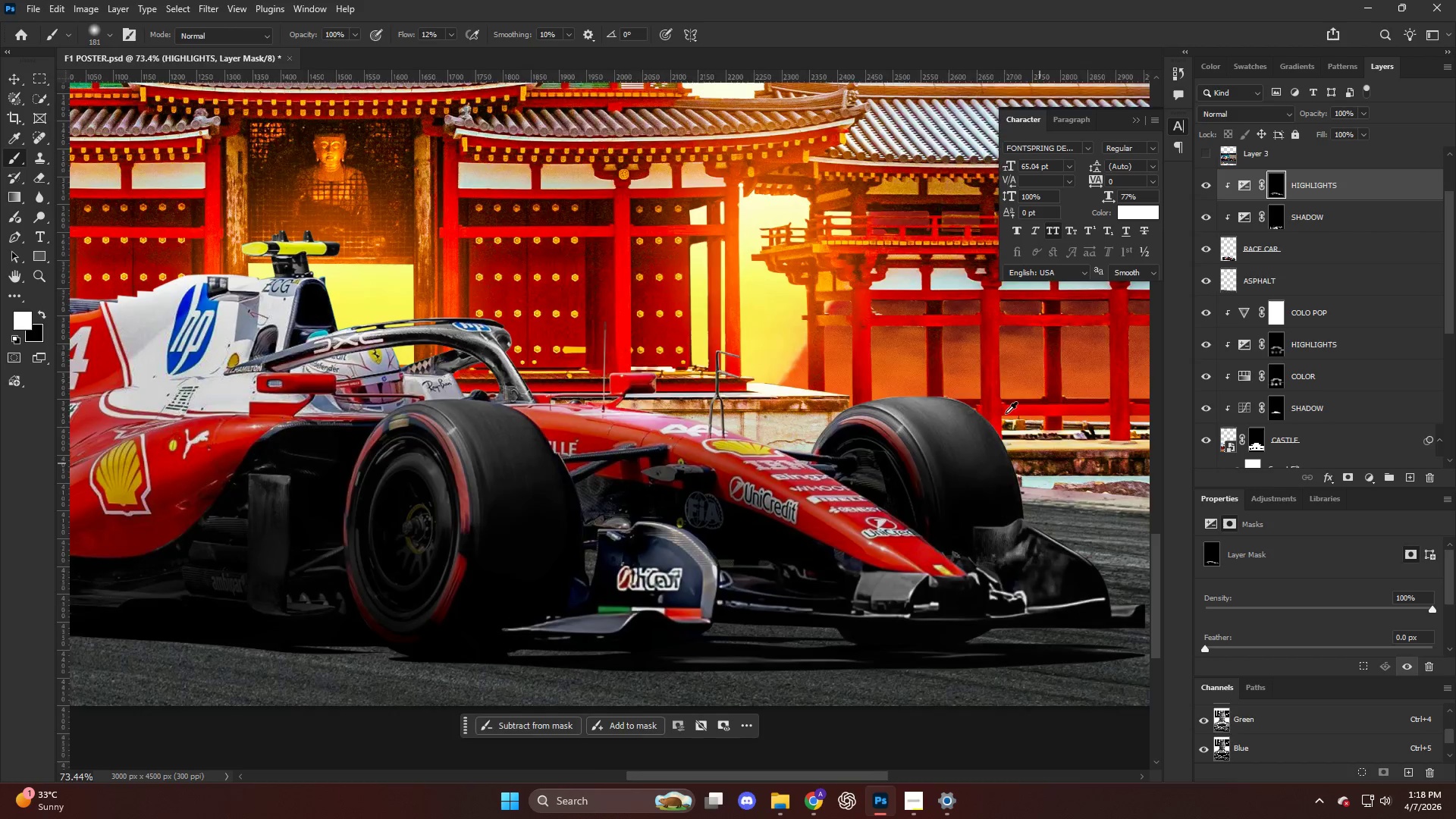 
hold_key(key=AltLeft, duration=0.5)
scroll: coordinate [915, 403], scroll_direction: down, amount: 12.0
 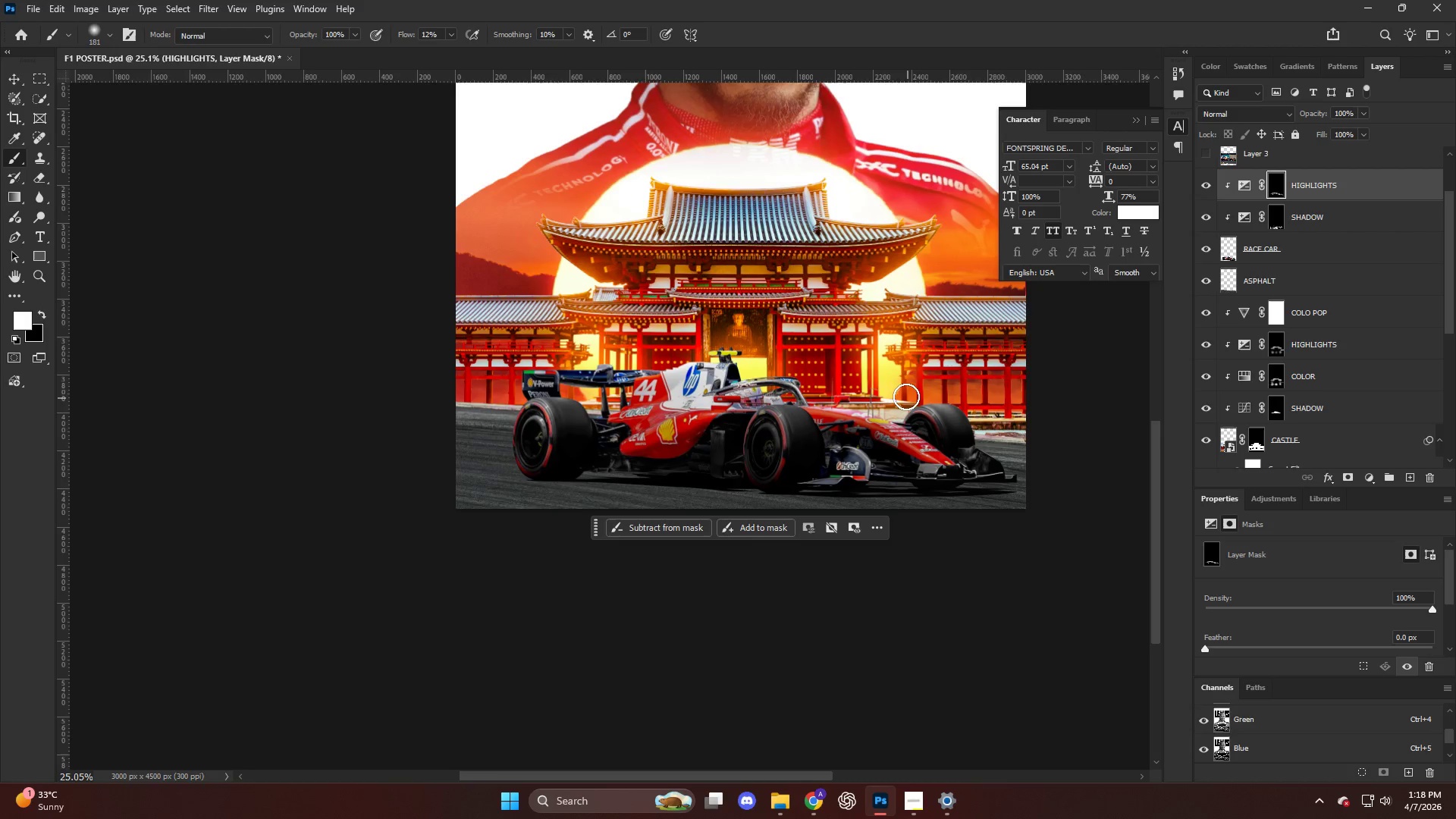 
hold_key(key=AltLeft, duration=0.77)
 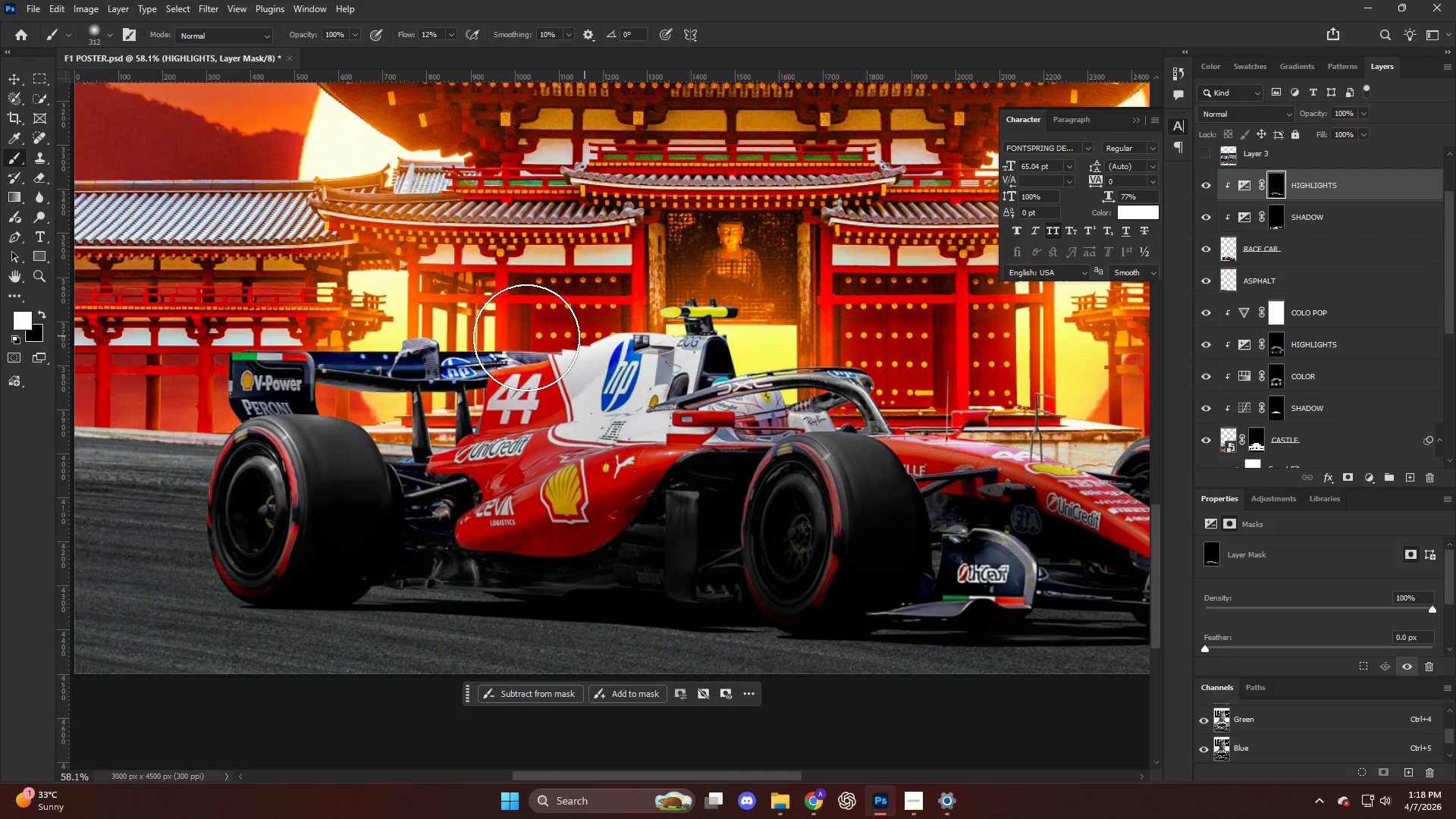 
left_click_drag(start_coordinate=[598, 331], to_coordinate=[283, 326])
 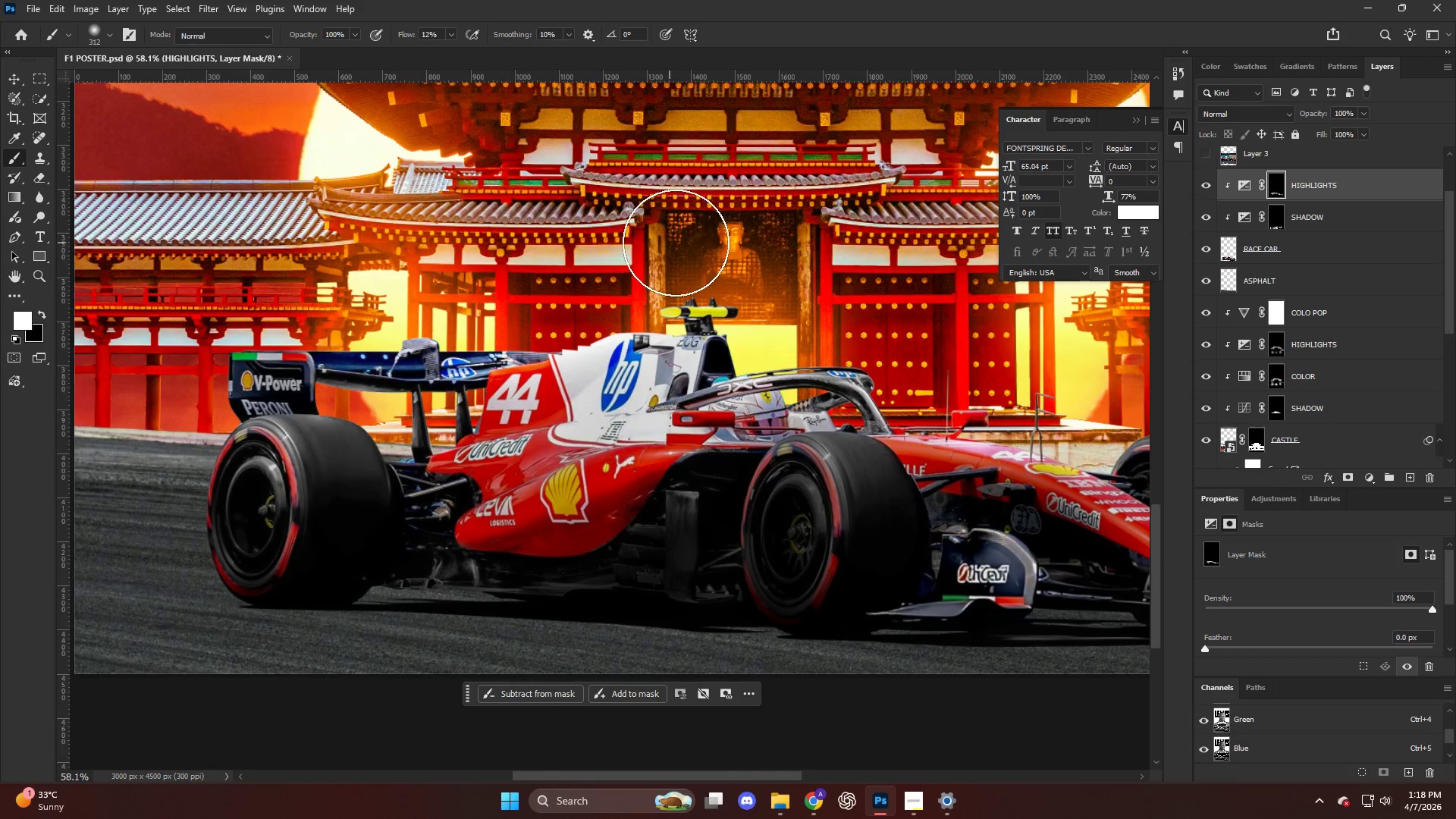 
scroll: coordinate [595, 384], scroll_direction: up, amount: 9.0
 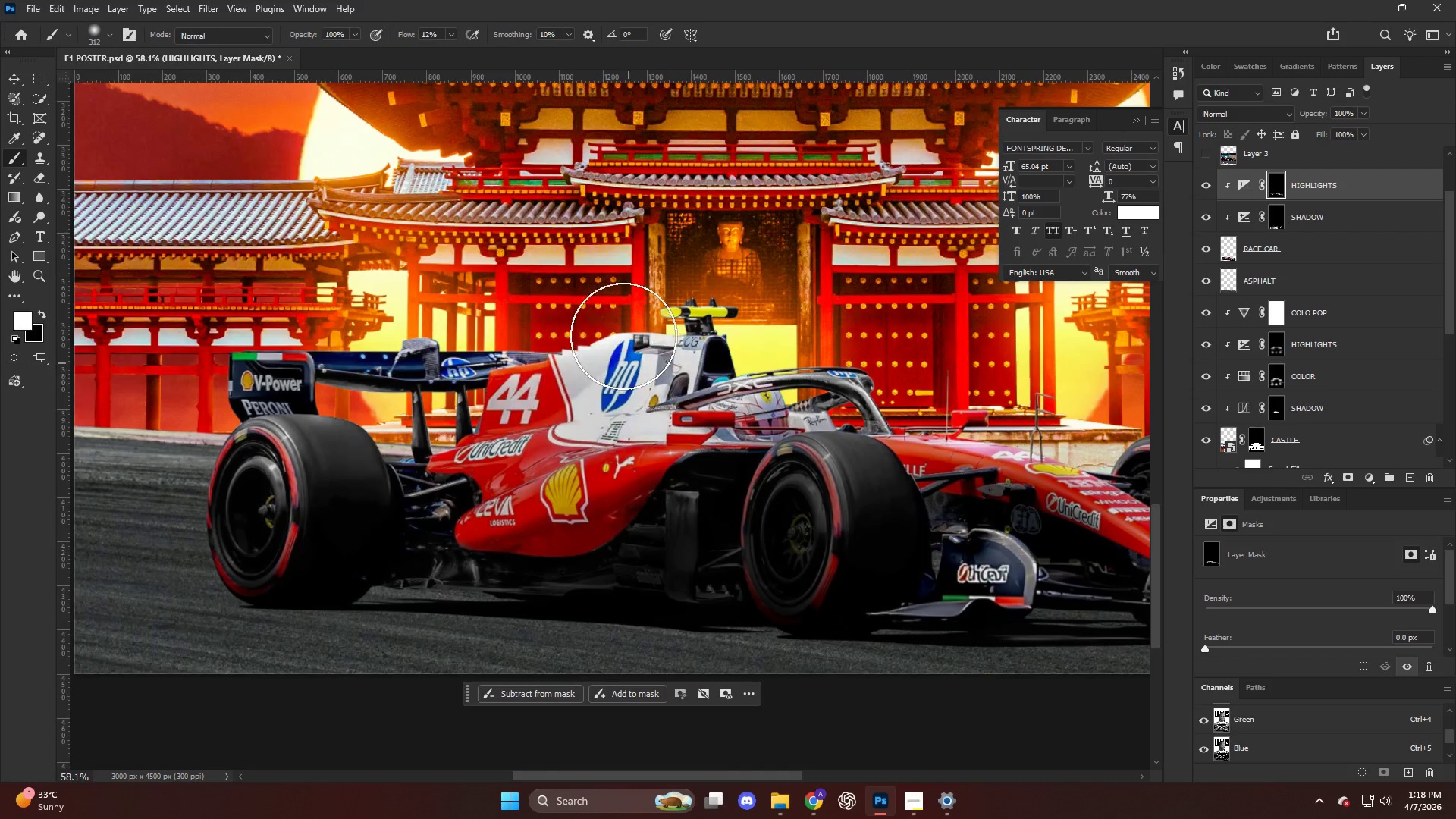 
left_click_drag(start_coordinate=[670, 256], to_coordinate=[844, 348])
 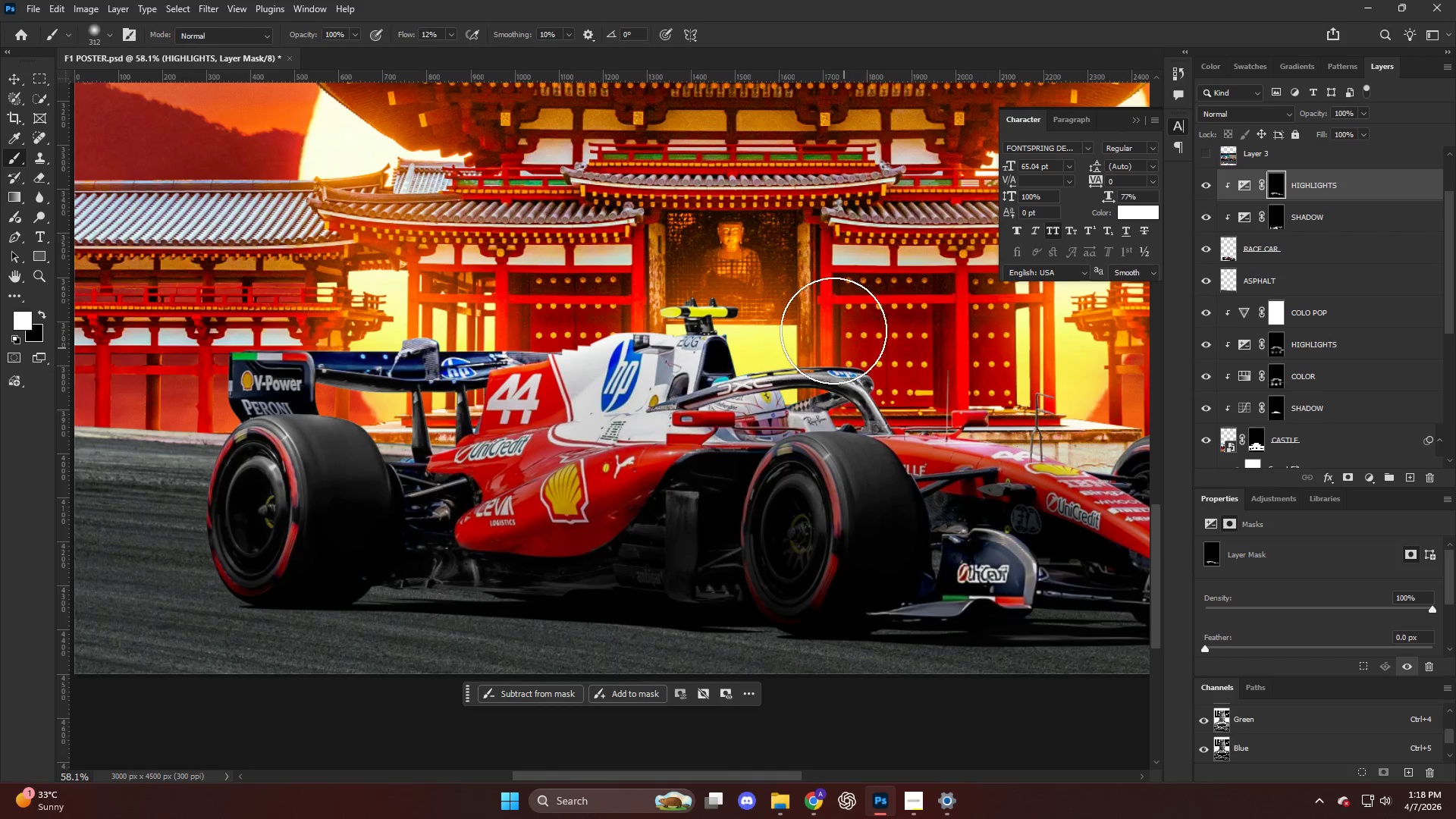 
hold_key(key=AltLeft, duration=0.39)
scroll: coordinate [706, 312], scroll_direction: down, amount: 7.0
 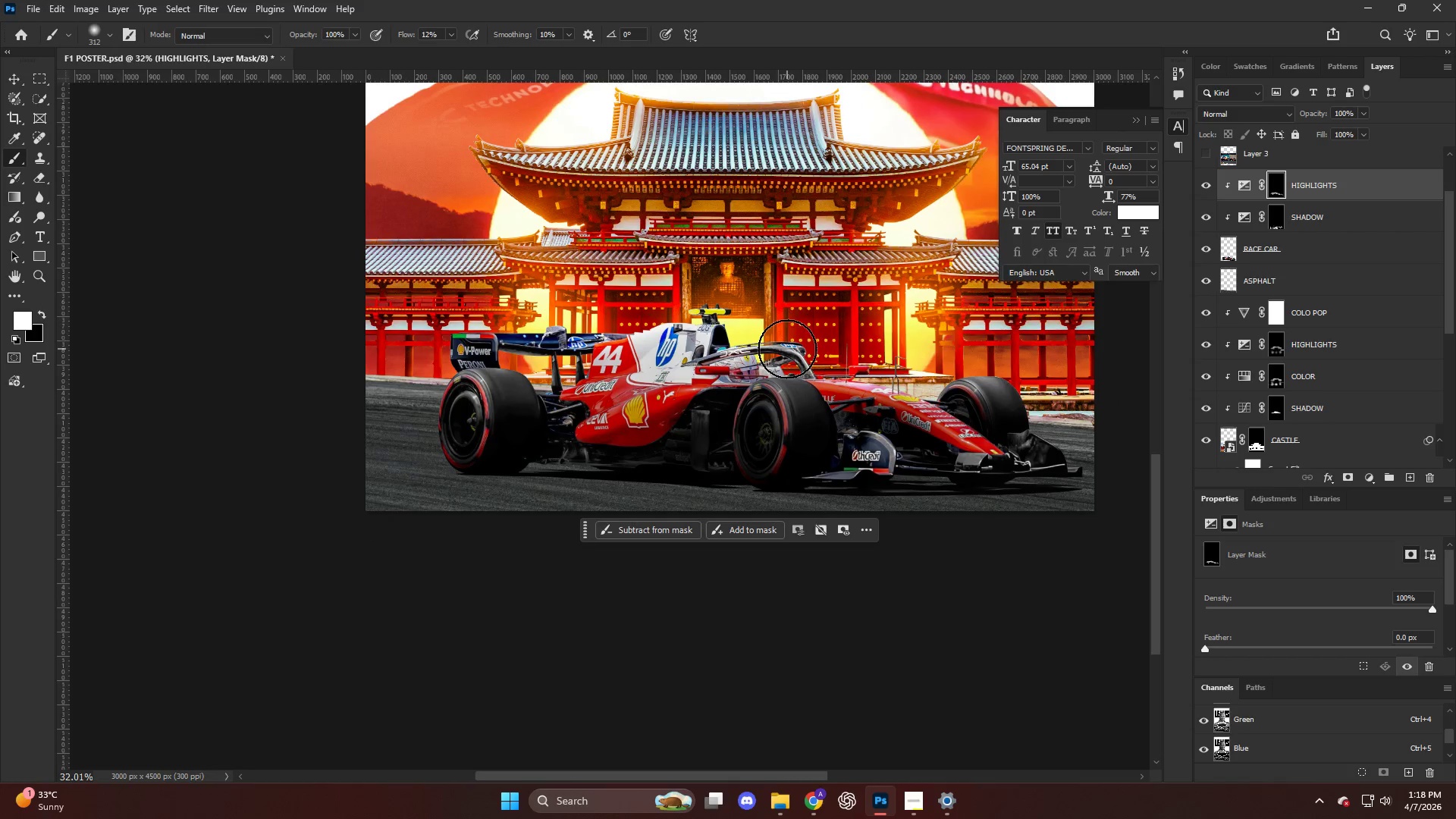 
hold_key(key=AltLeft, duration=0.45)
scroll: coordinate [618, 327], scroll_direction: up, amount: 8.0
 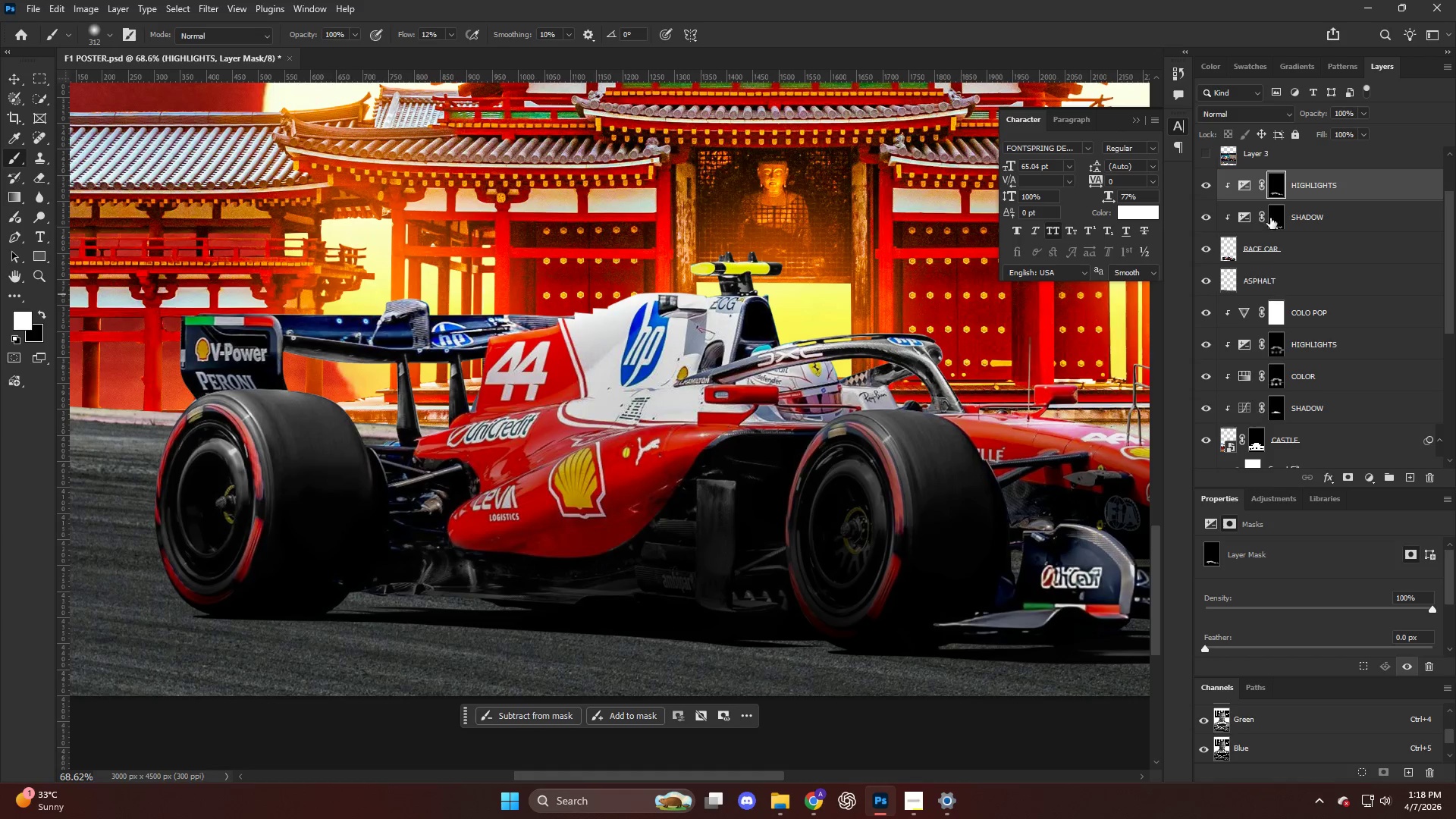 
left_click([1241, 184])
 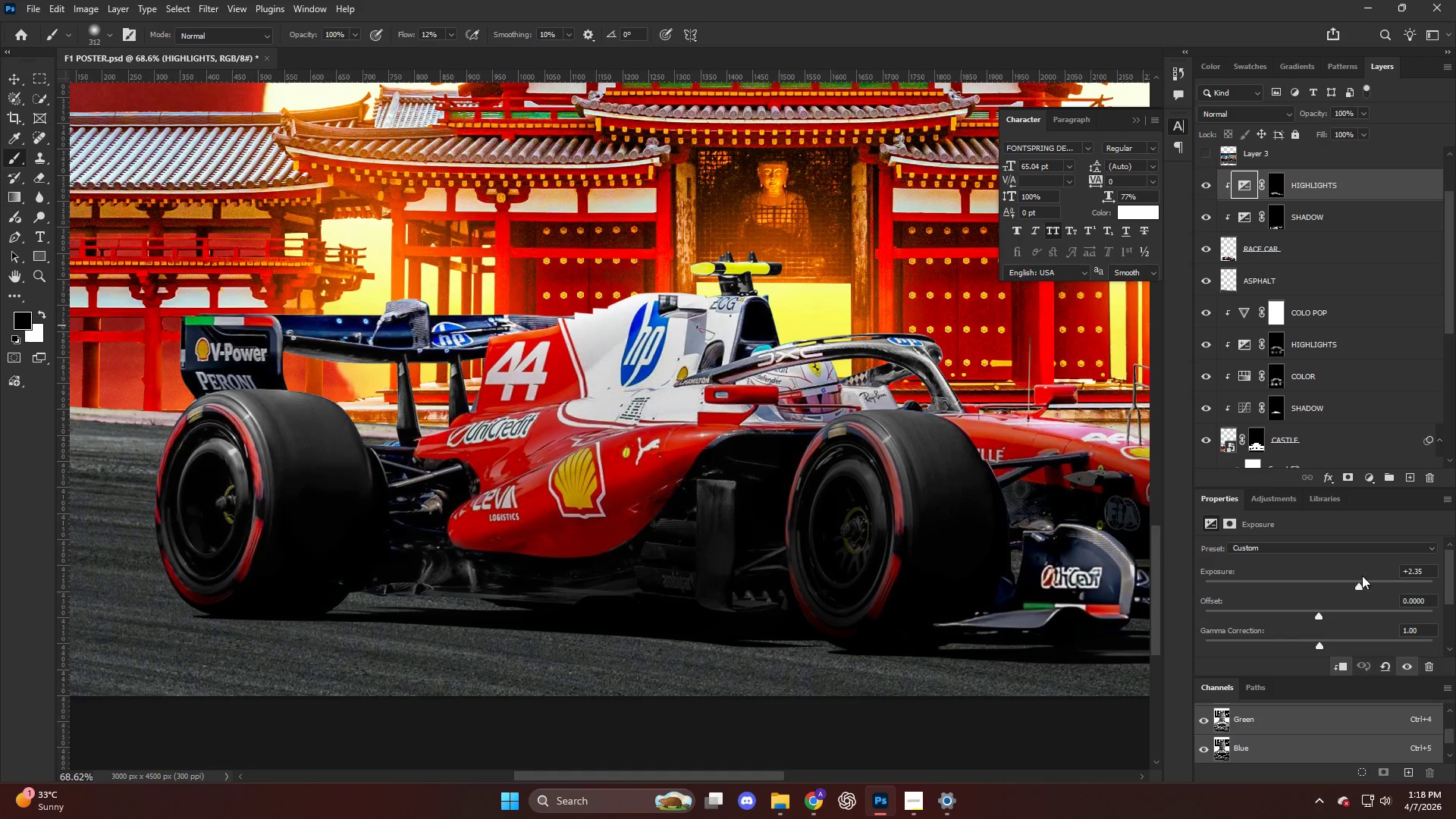 
left_click_drag(start_coordinate=[1364, 585], to_coordinate=[1371, 591])
 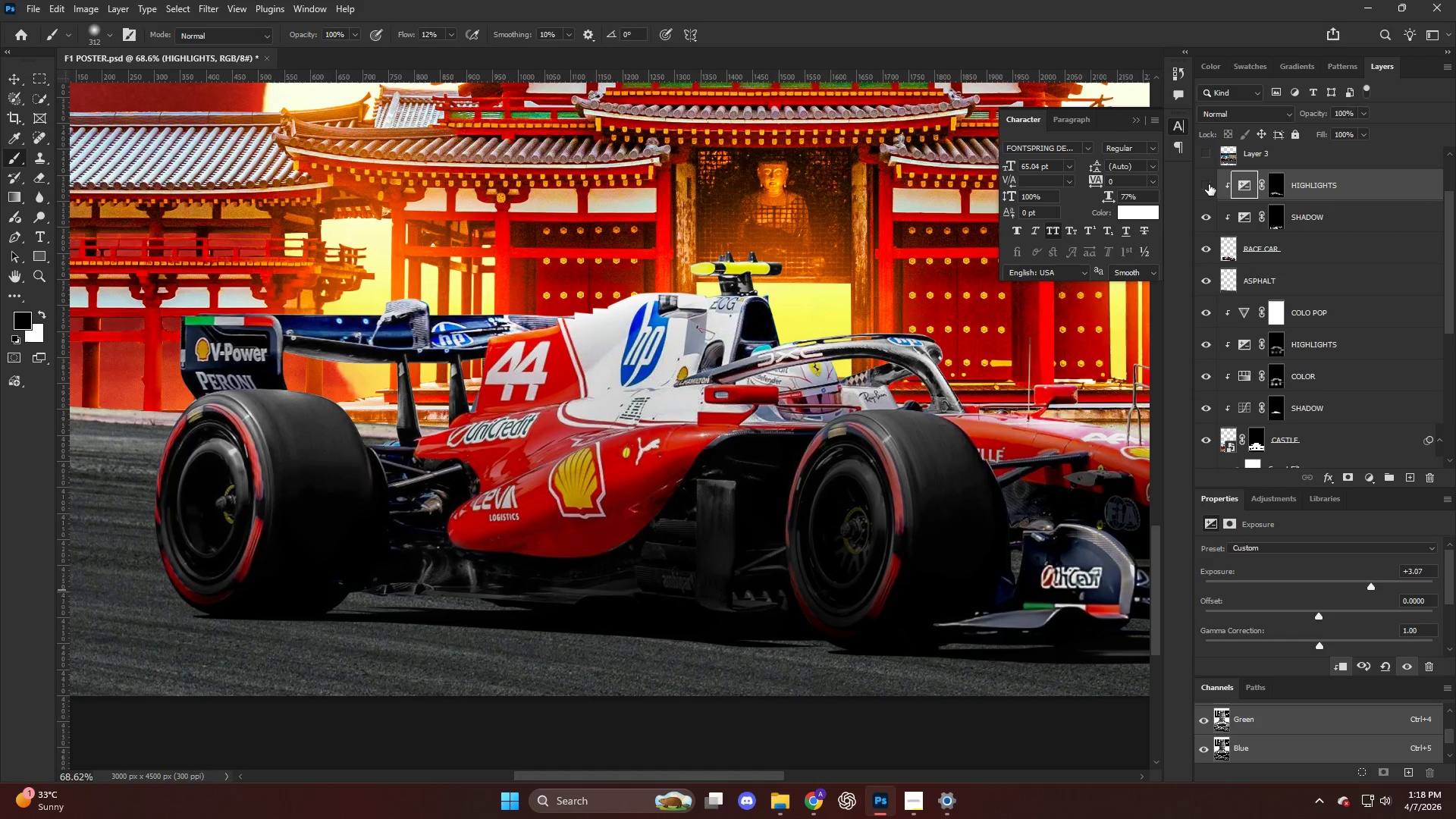 
double_click([1209, 184])
 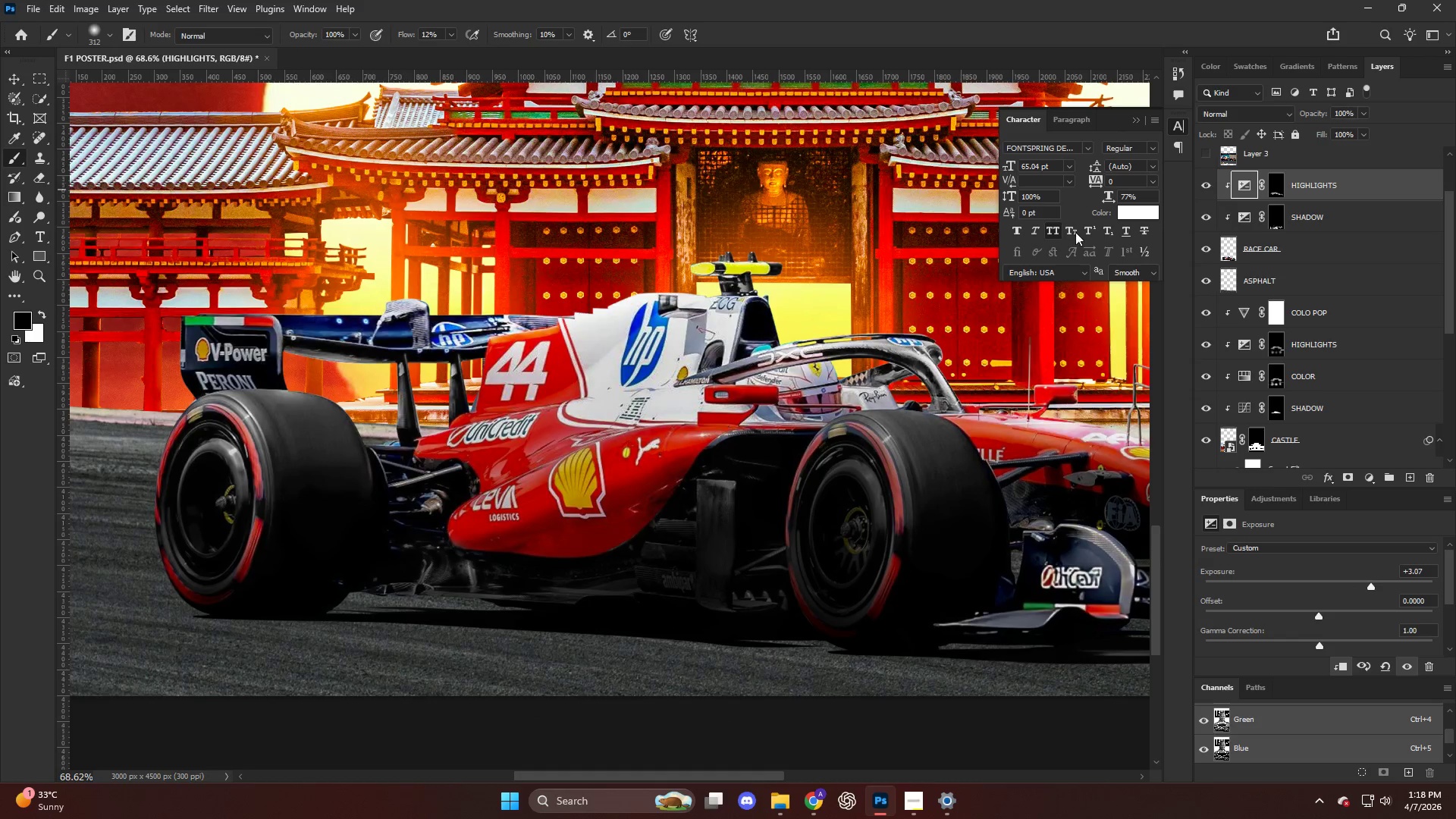 
hold_key(key=AltLeft, duration=0.45)
 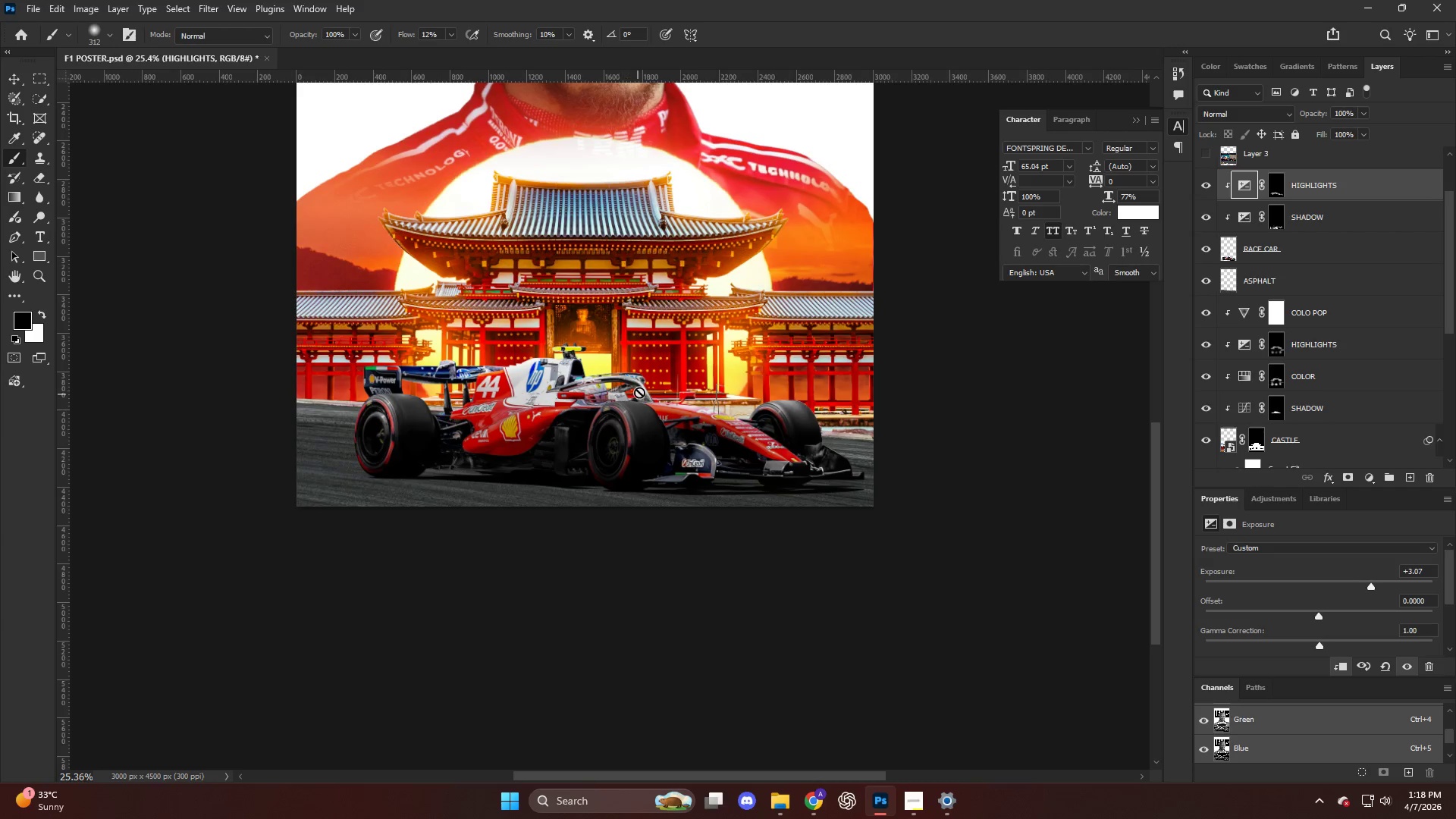 
key(Control+ControlLeft)
 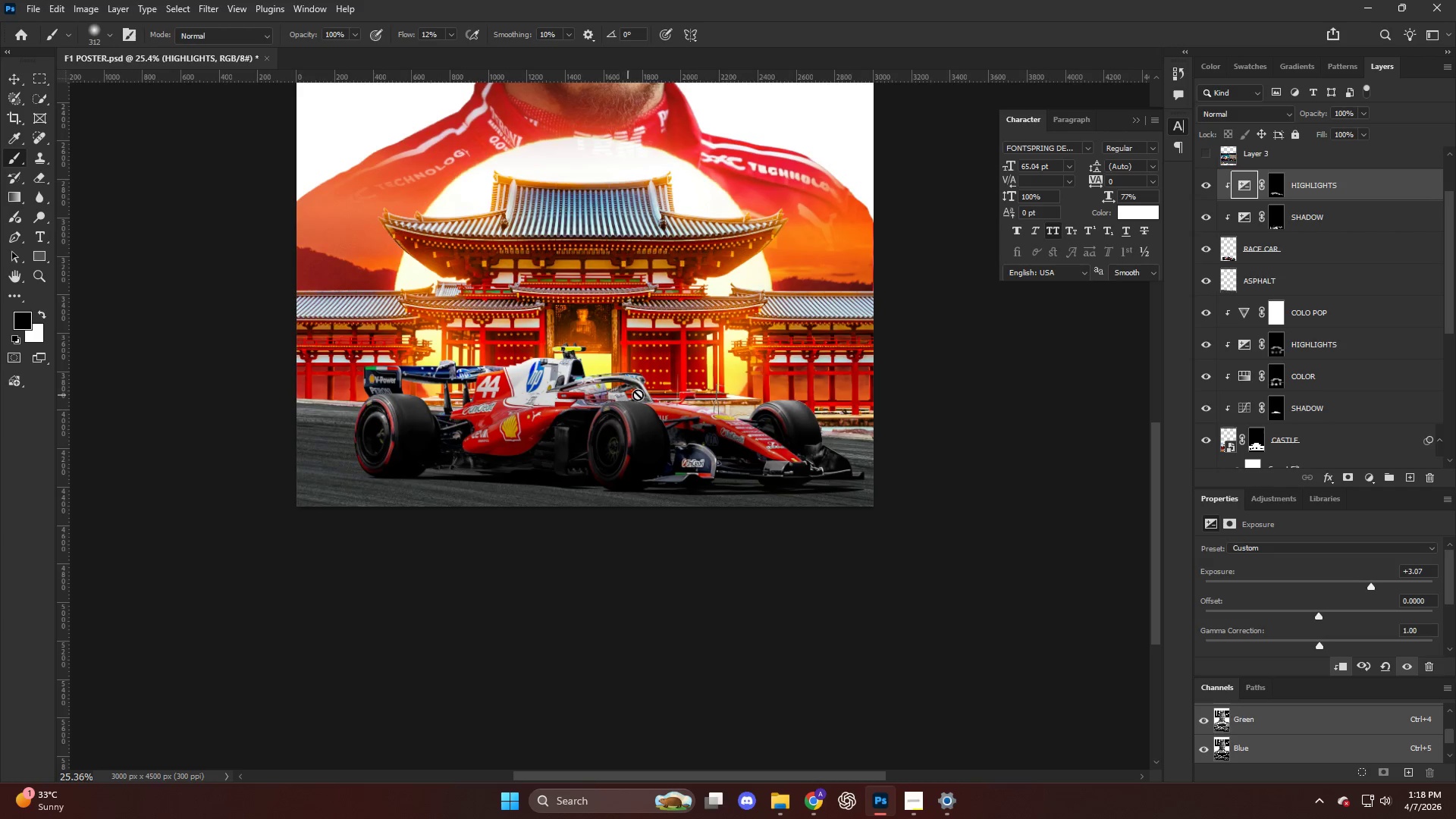 
hold_key(key=AltLeft, duration=0.64)
scroll: coordinate [639, 391], scroll_direction: down, amount: 8.0
 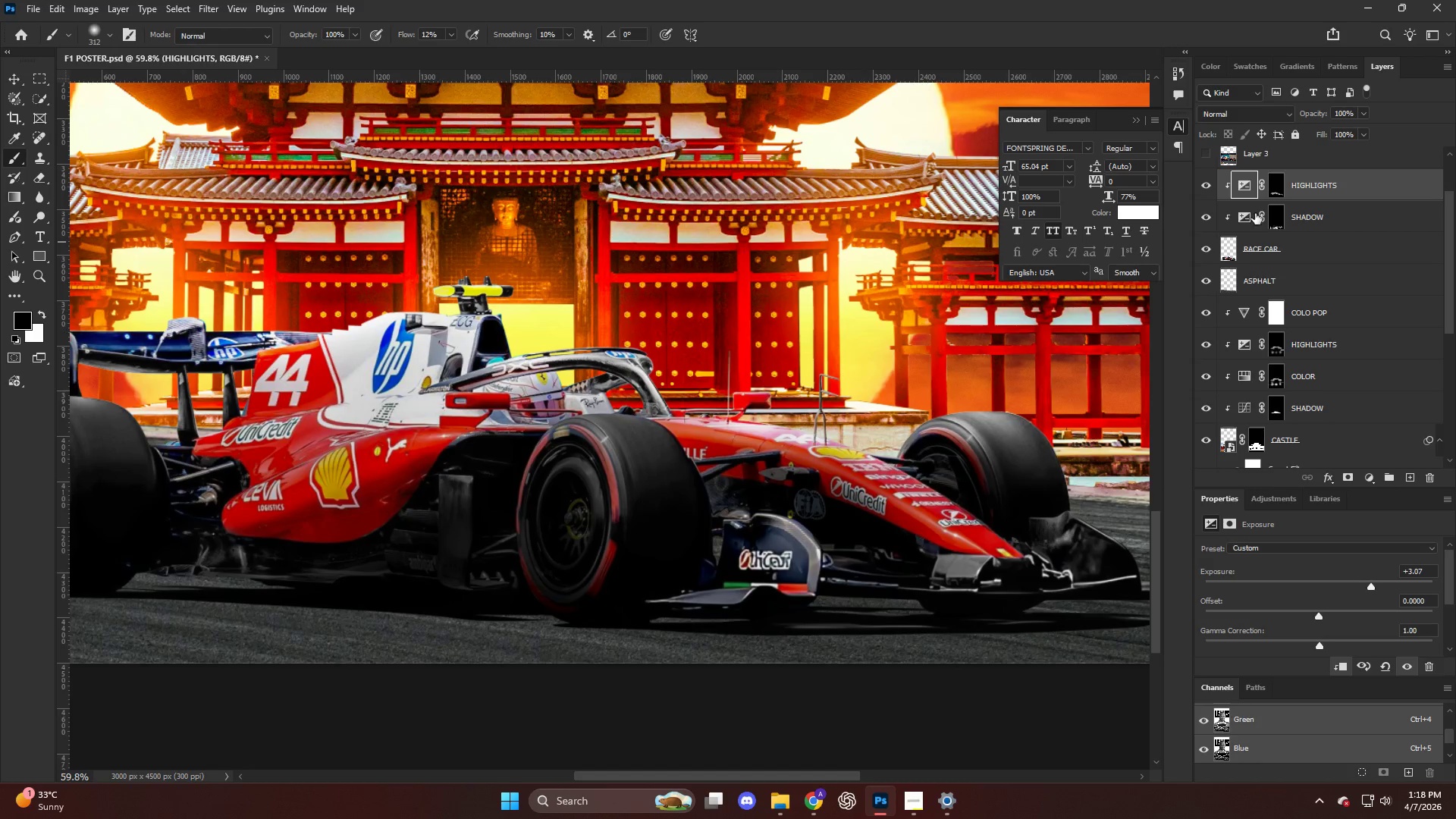 
left_click([1370, 473])
 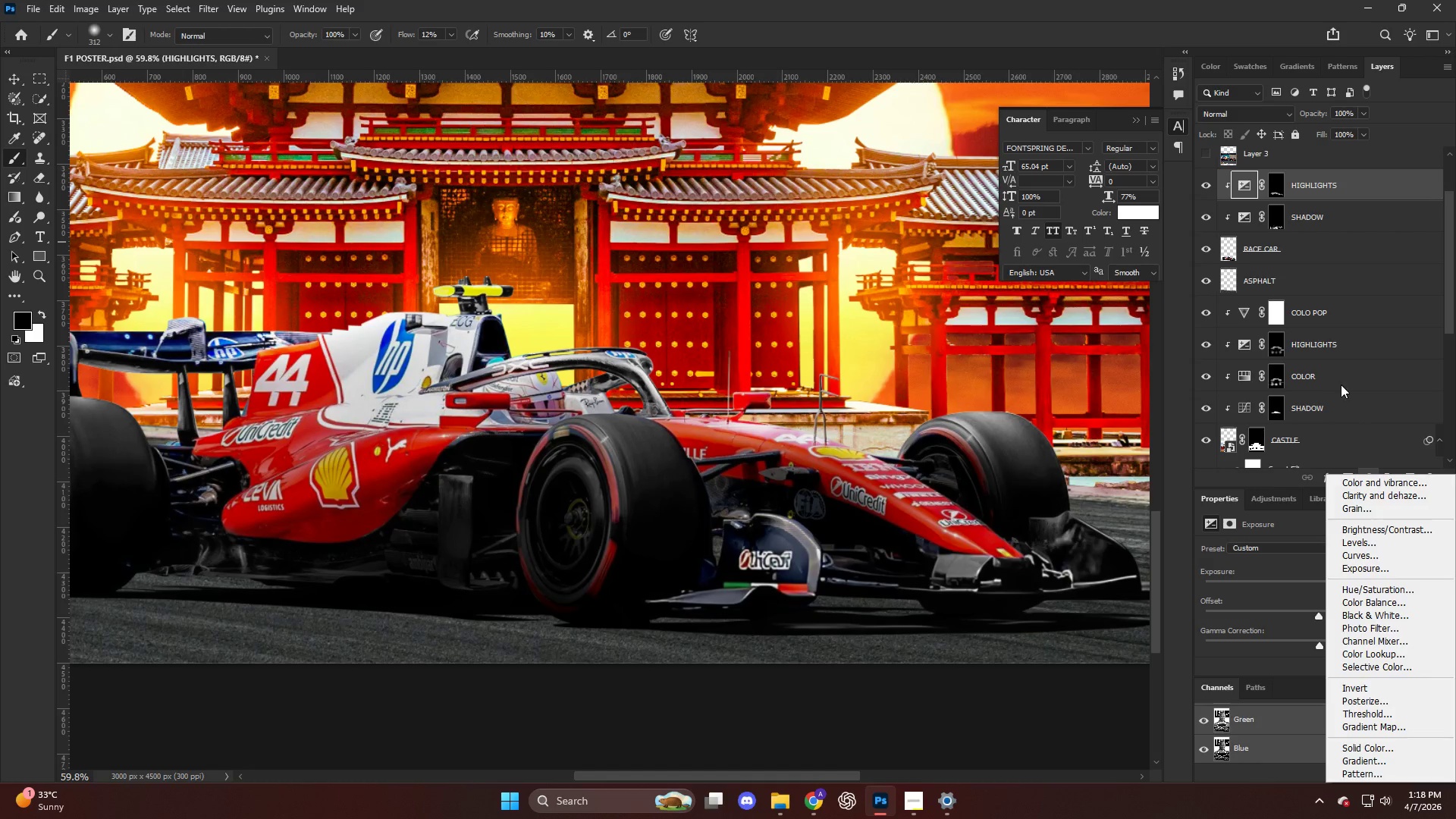 
left_click([1341, 384])
 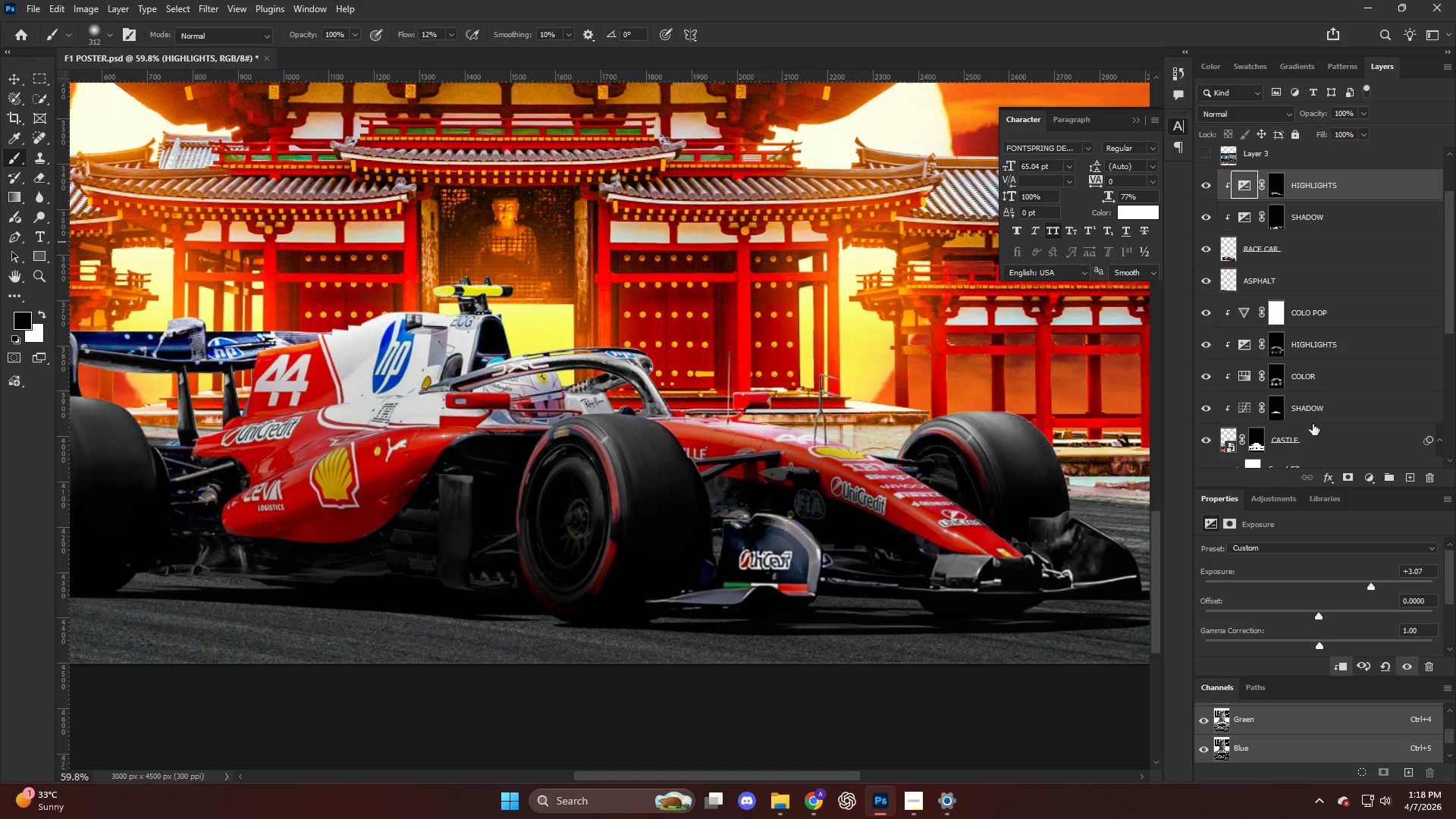 
left_click([1309, 430])
 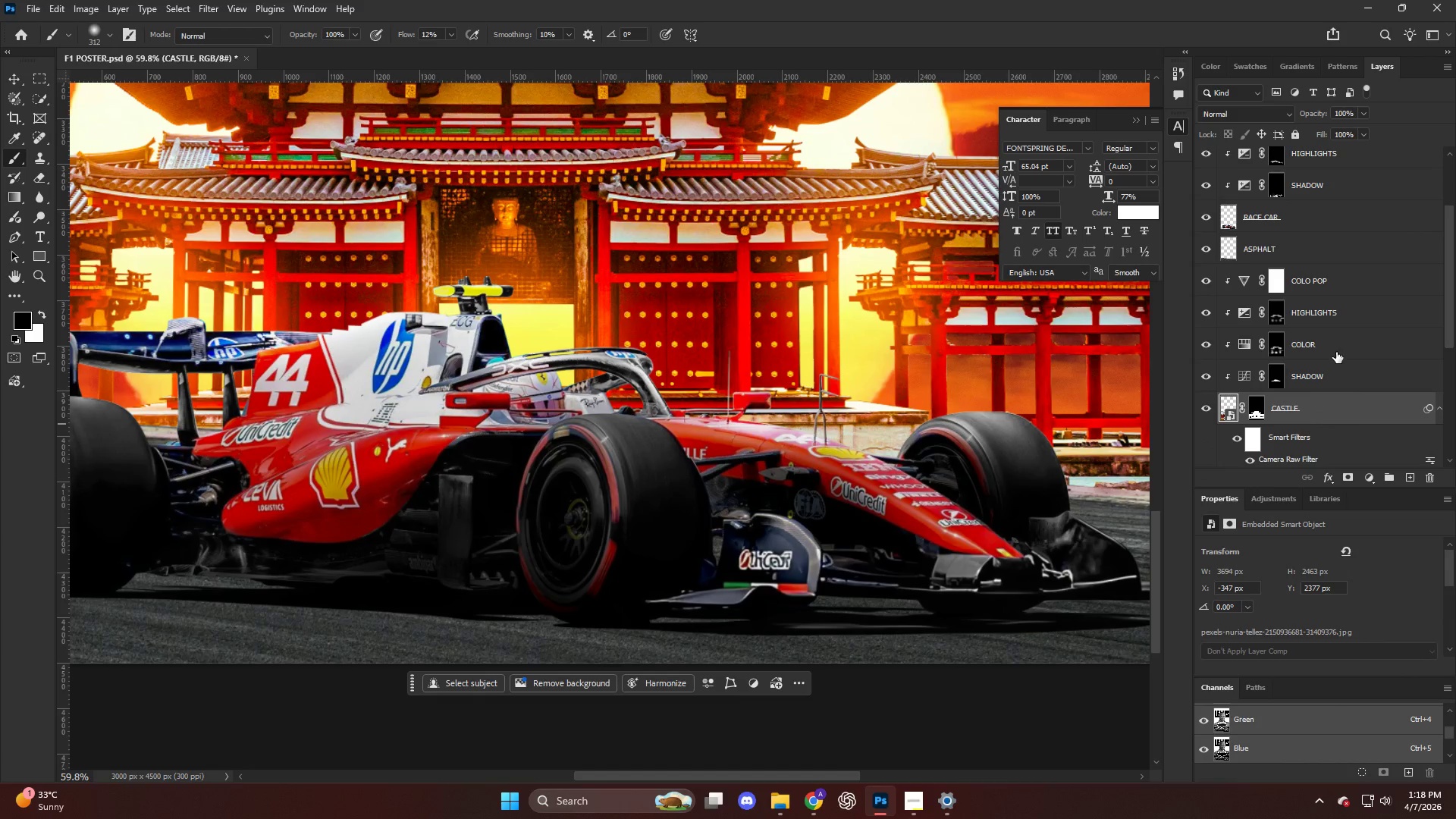 
left_click([1336, 334])
 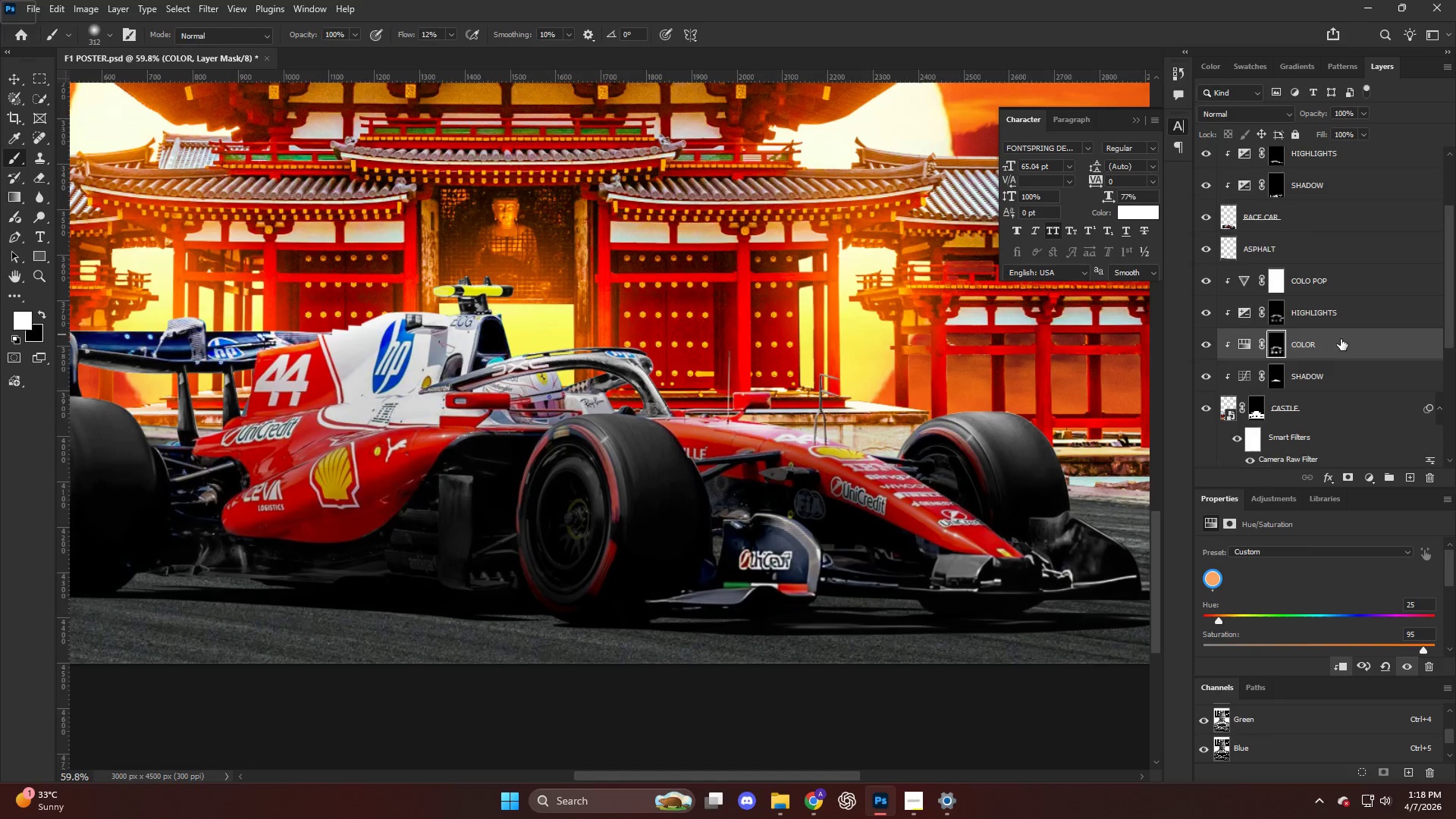 
hold_key(key=AltLeft, duration=0.89)
 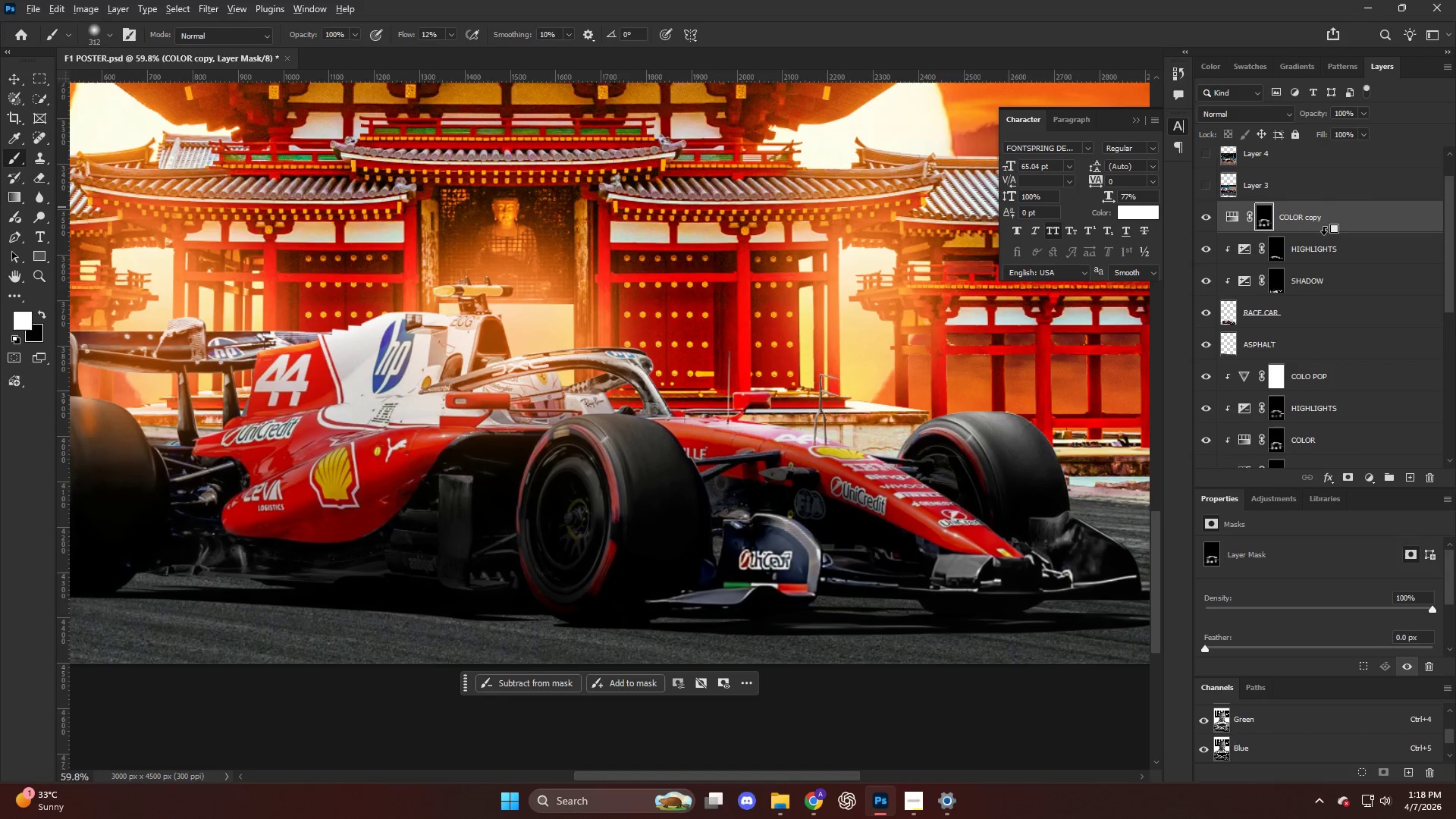 
scroll: coordinate [1342, 340], scroll_direction: up, amount: 2.0
 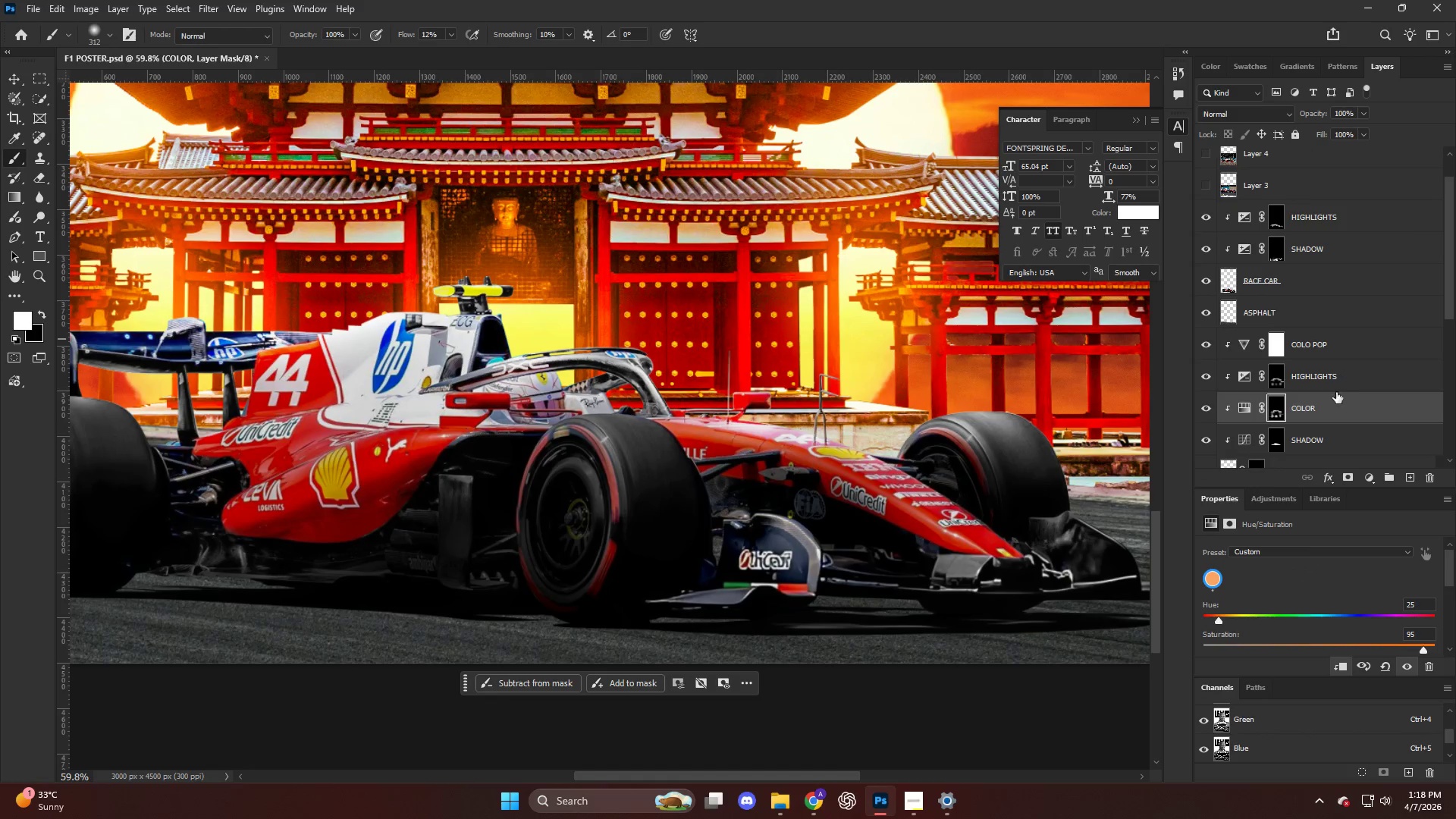 
left_click_drag(start_coordinate=[1335, 403], to_coordinate=[1305, 205])
 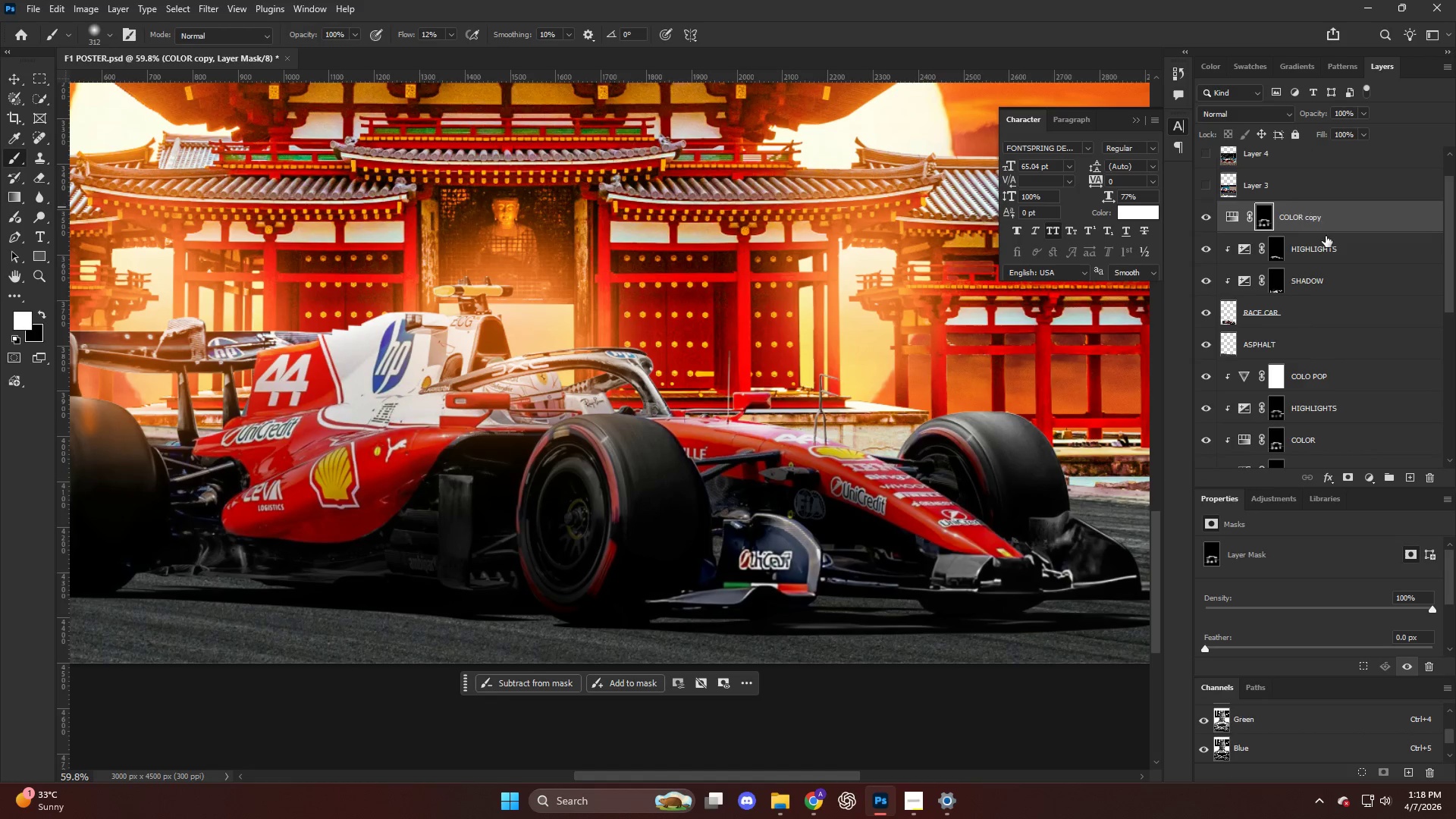 
hold_key(key=AltLeft, duration=0.53)
left_click([1323, 229])
 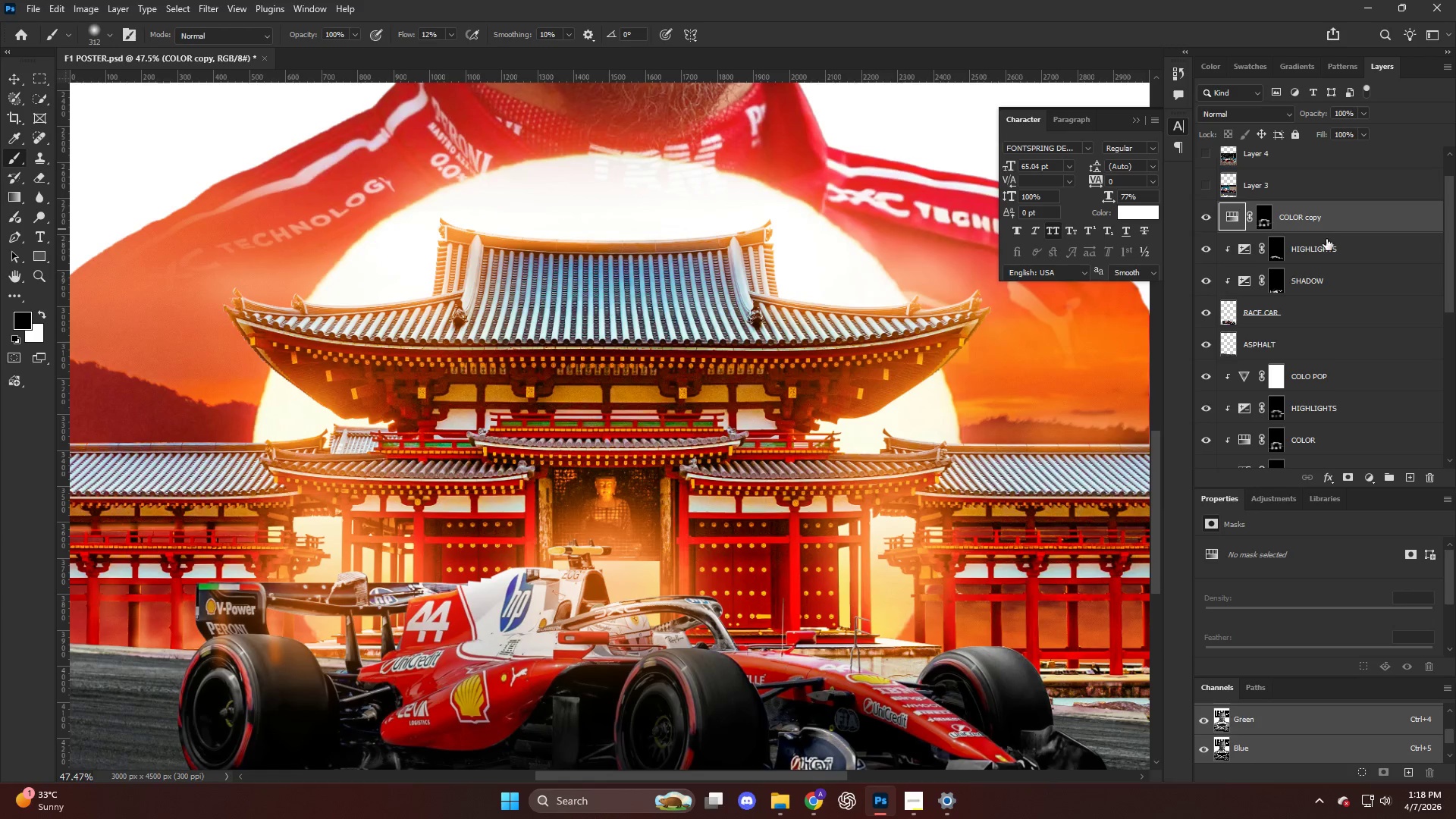 
hold_key(key=AltLeft, duration=0.69)
left_click([1314, 232])
 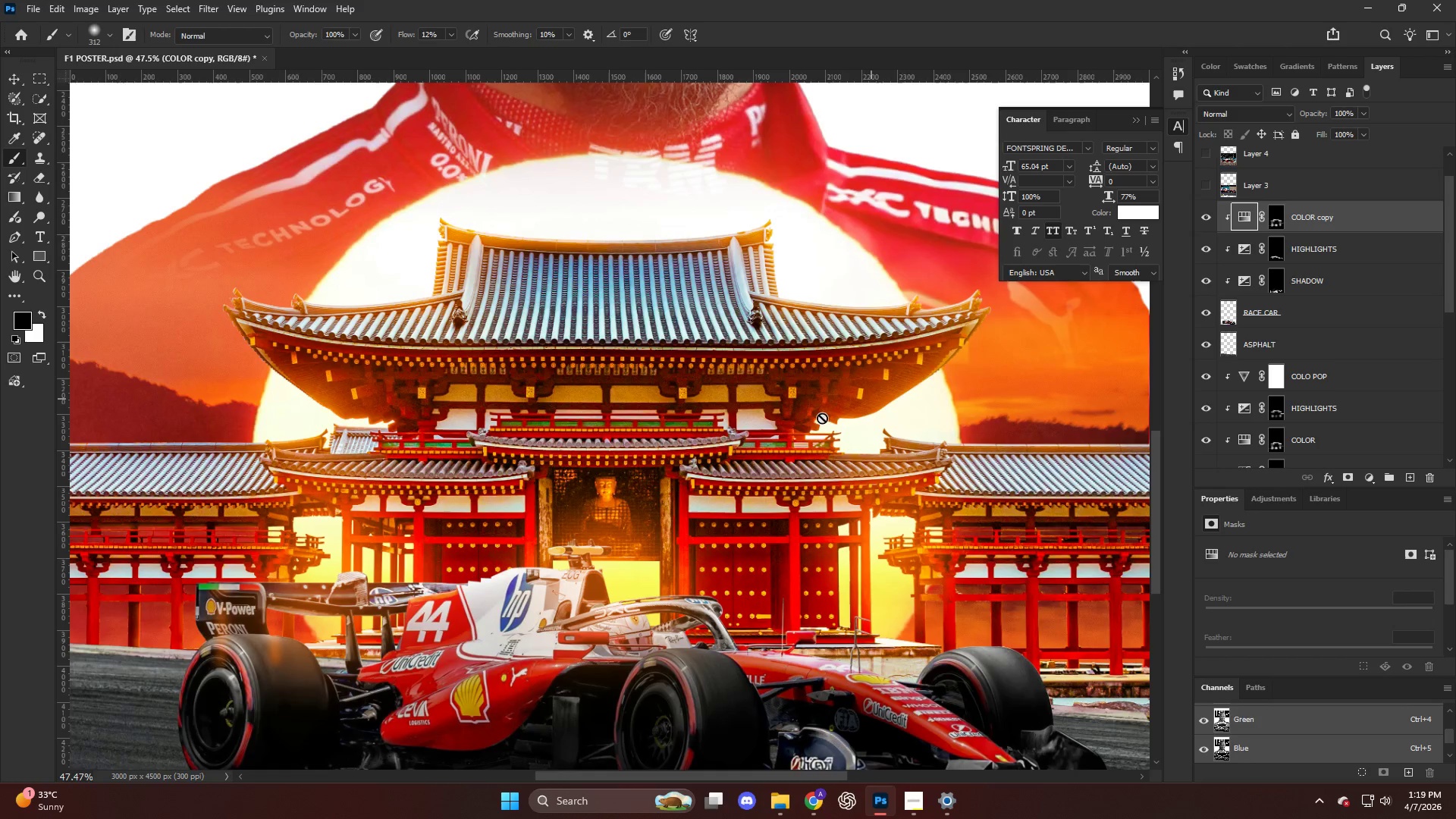 
key(Alt+AltLeft)
 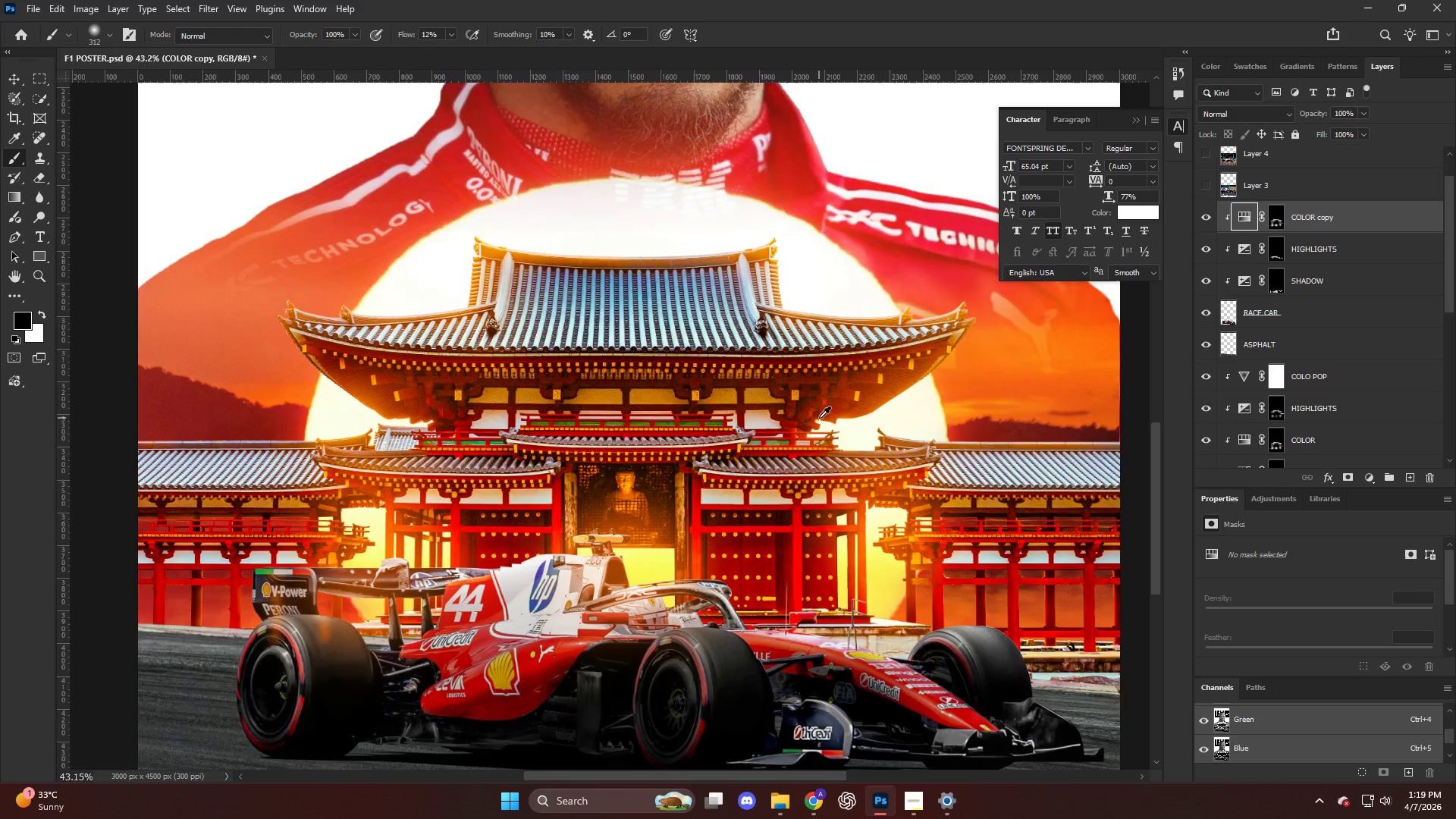 
scroll: coordinate [907, 391], scroll_direction: down, amount: 12.0
 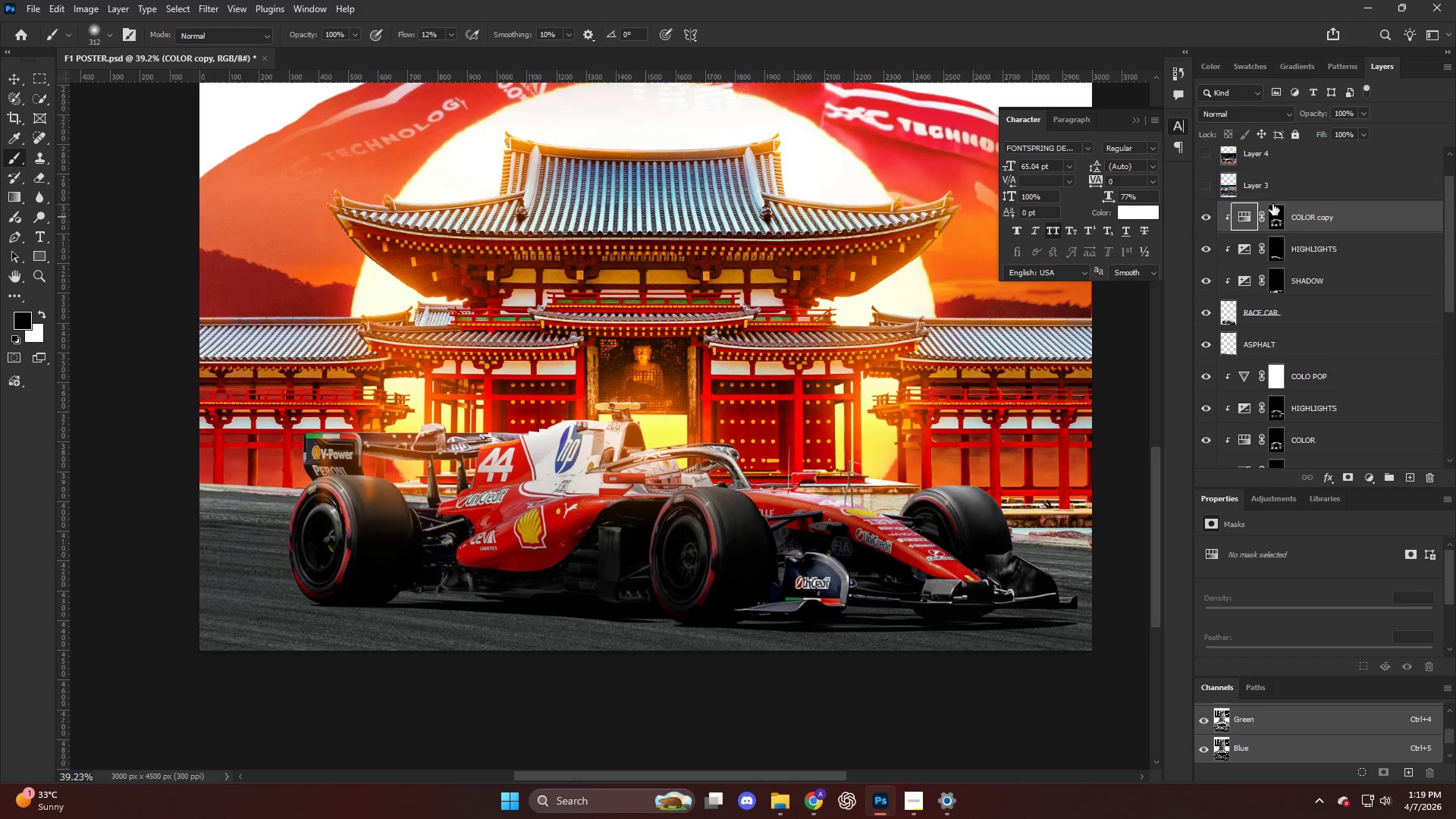 
left_click([1283, 212])
 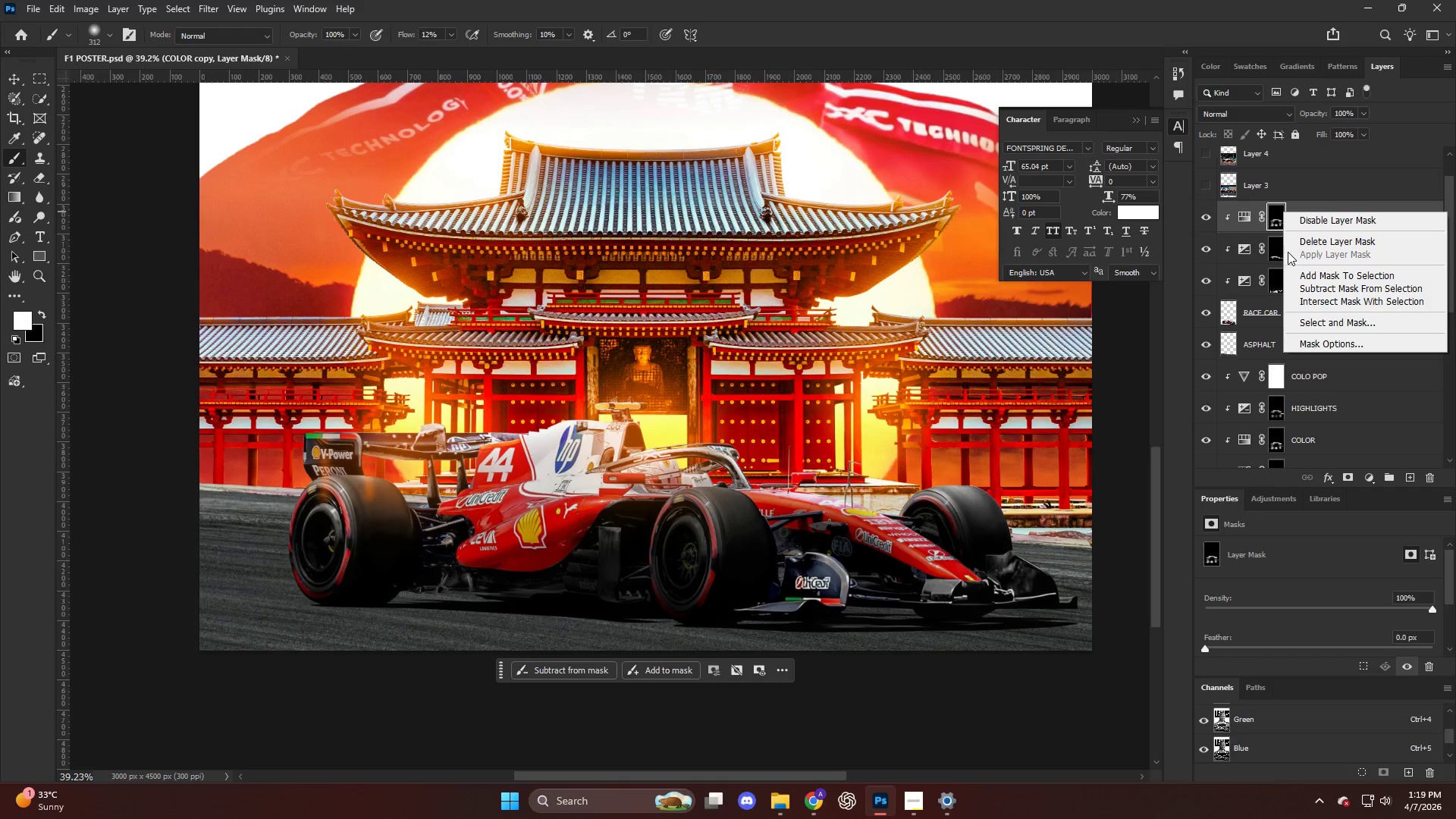 
left_click([1294, 246])
 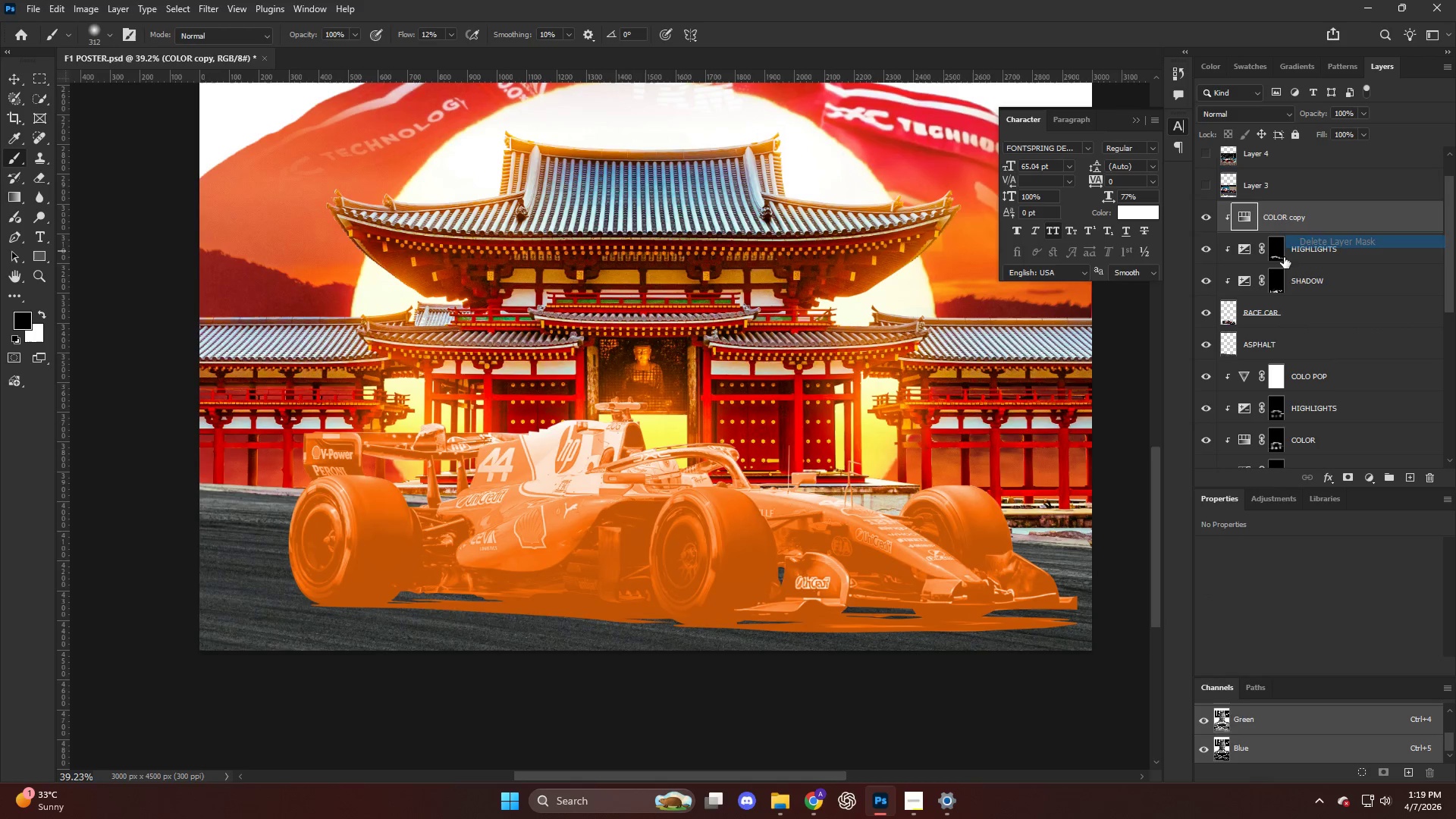 
hold_key(key=AltLeft, duration=0.62)
left_click_drag(start_coordinate=[1278, 252], to_coordinate=[1274, 221])
 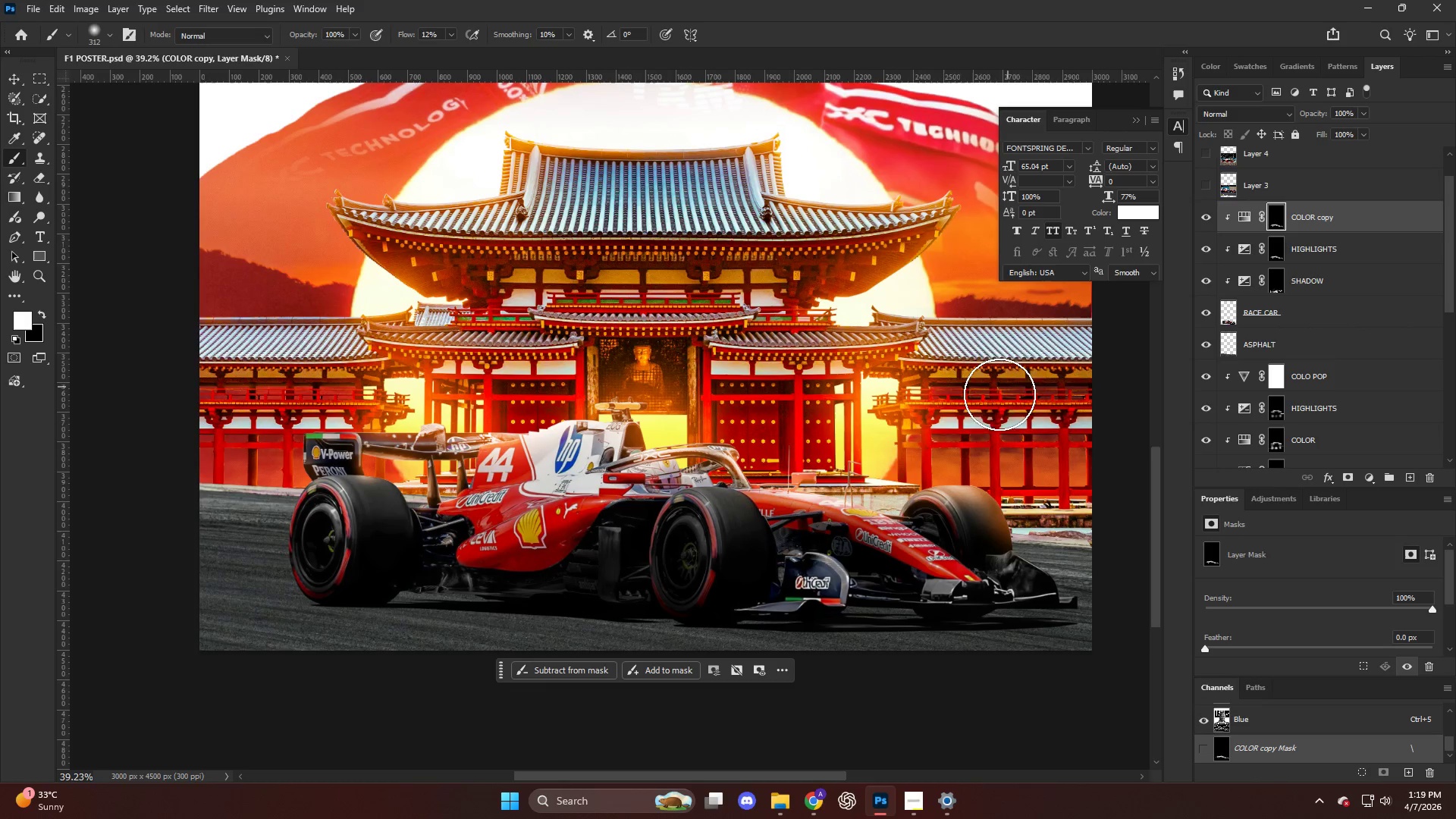 
key(Alt+AltLeft)
 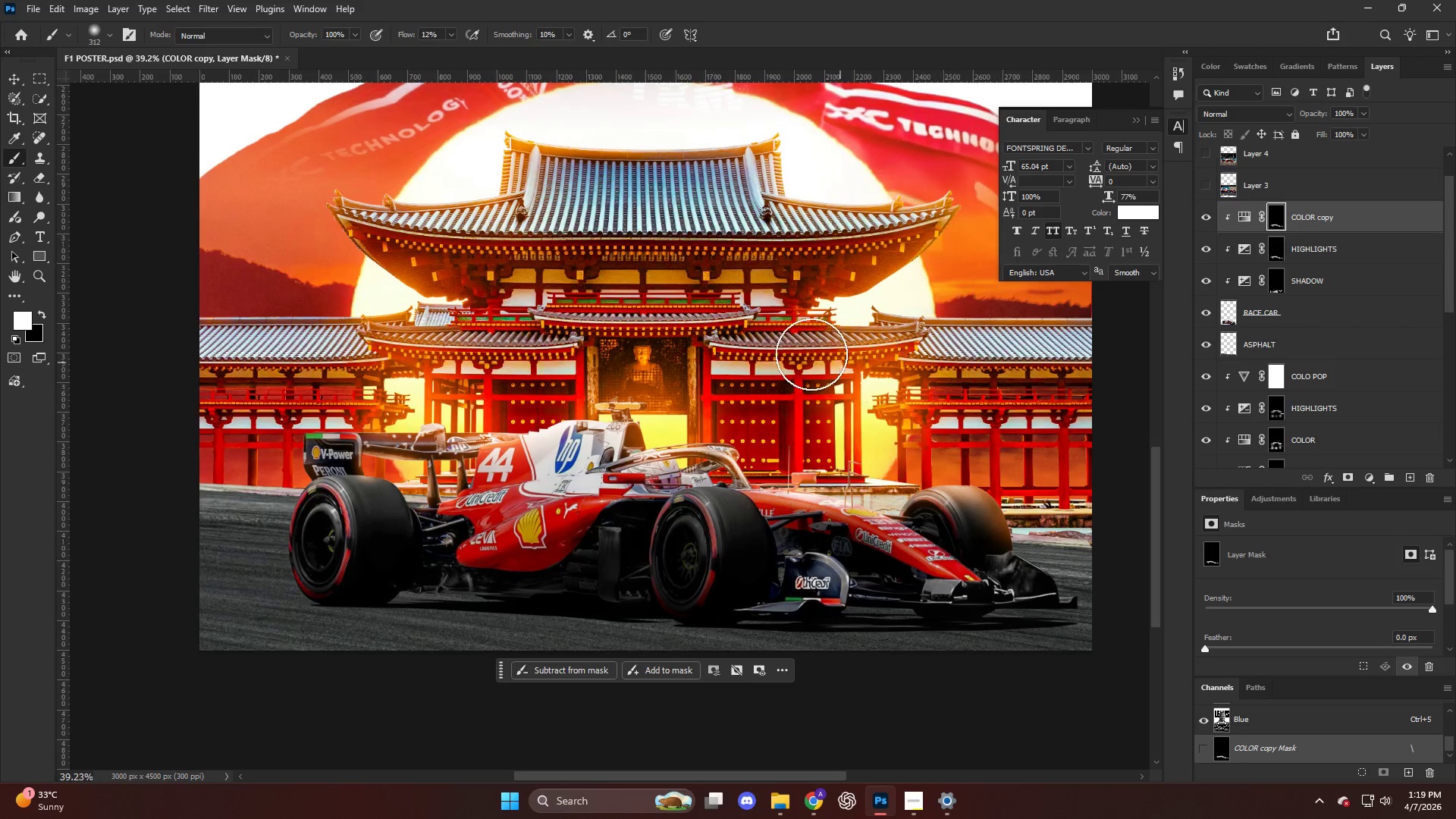 
scroll: coordinate [797, 345], scroll_direction: down, amount: 6.0
 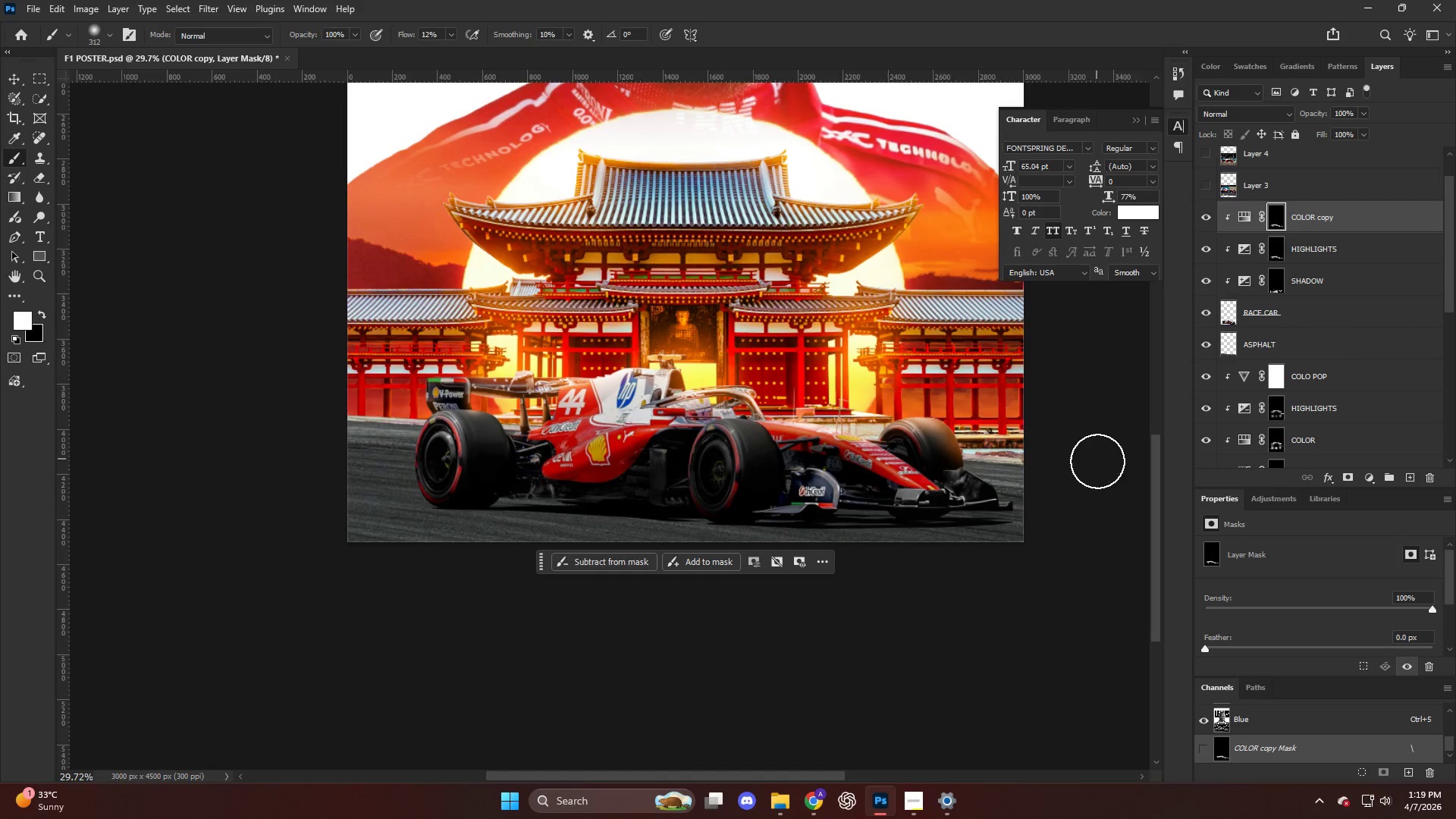 
key(Alt+AltLeft)
 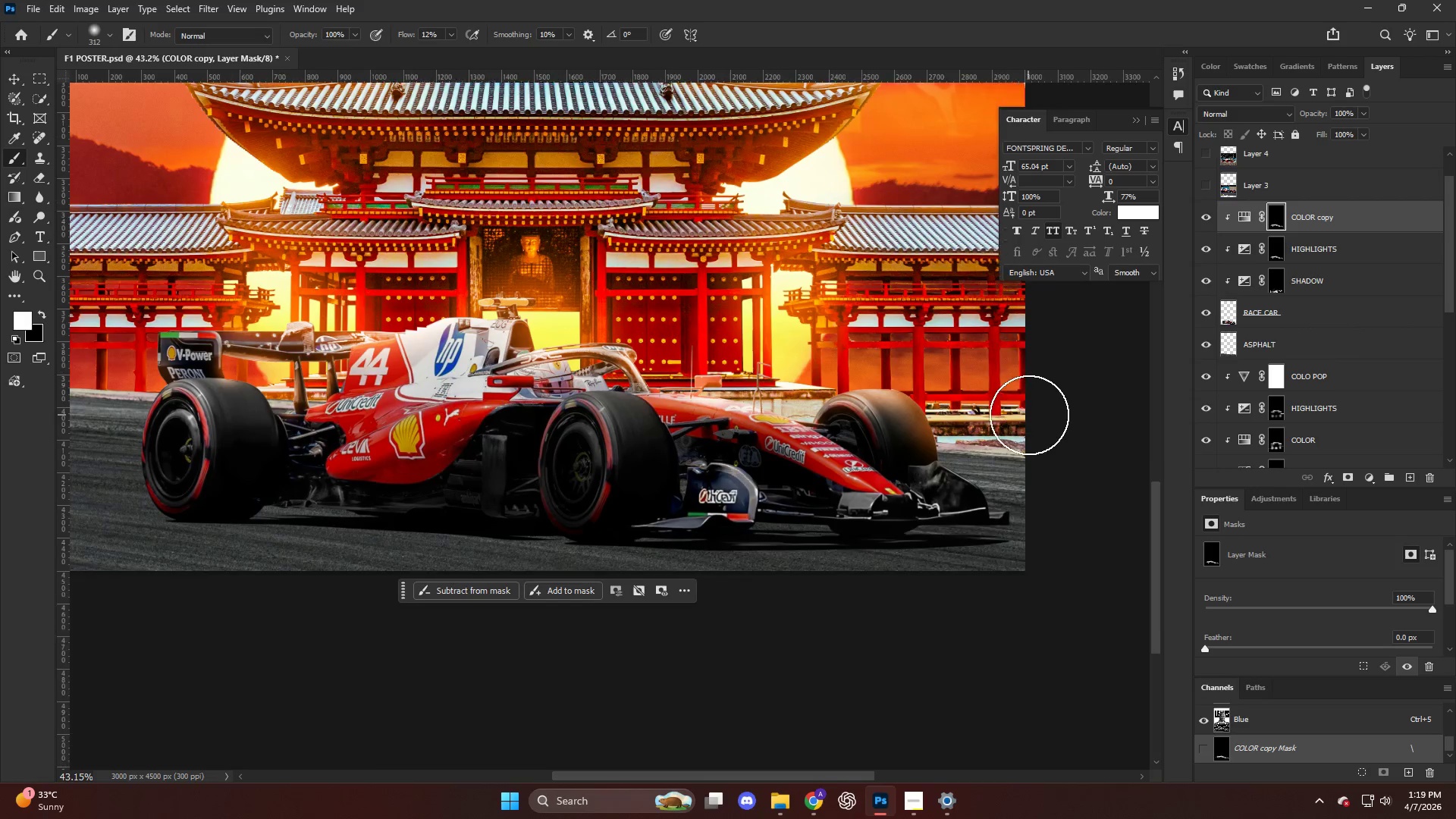 
key(B)
 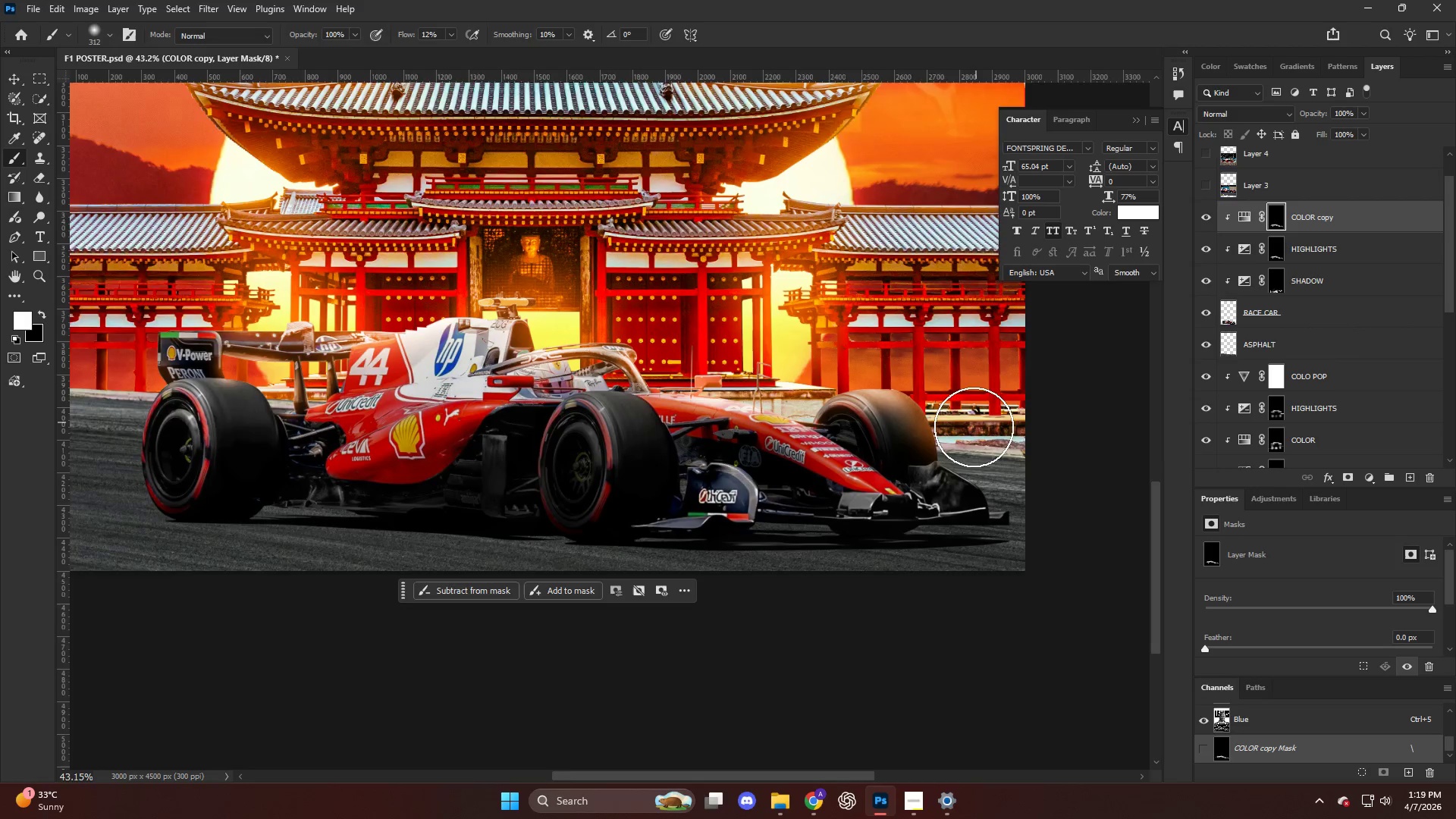 
scroll: coordinate [1028, 413], scroll_direction: none, amount: 0.0
 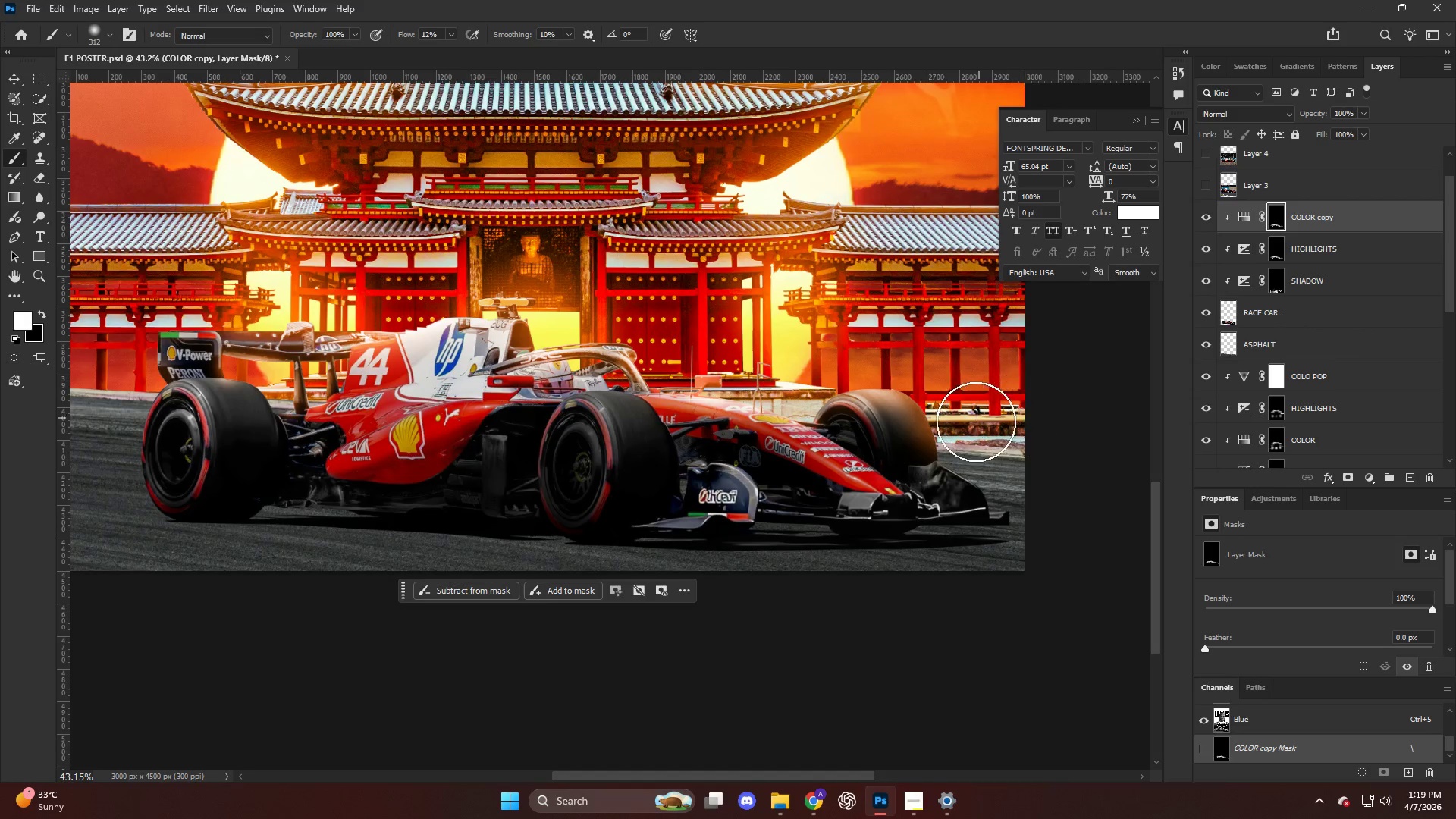 
key(Alt+AltLeft)
 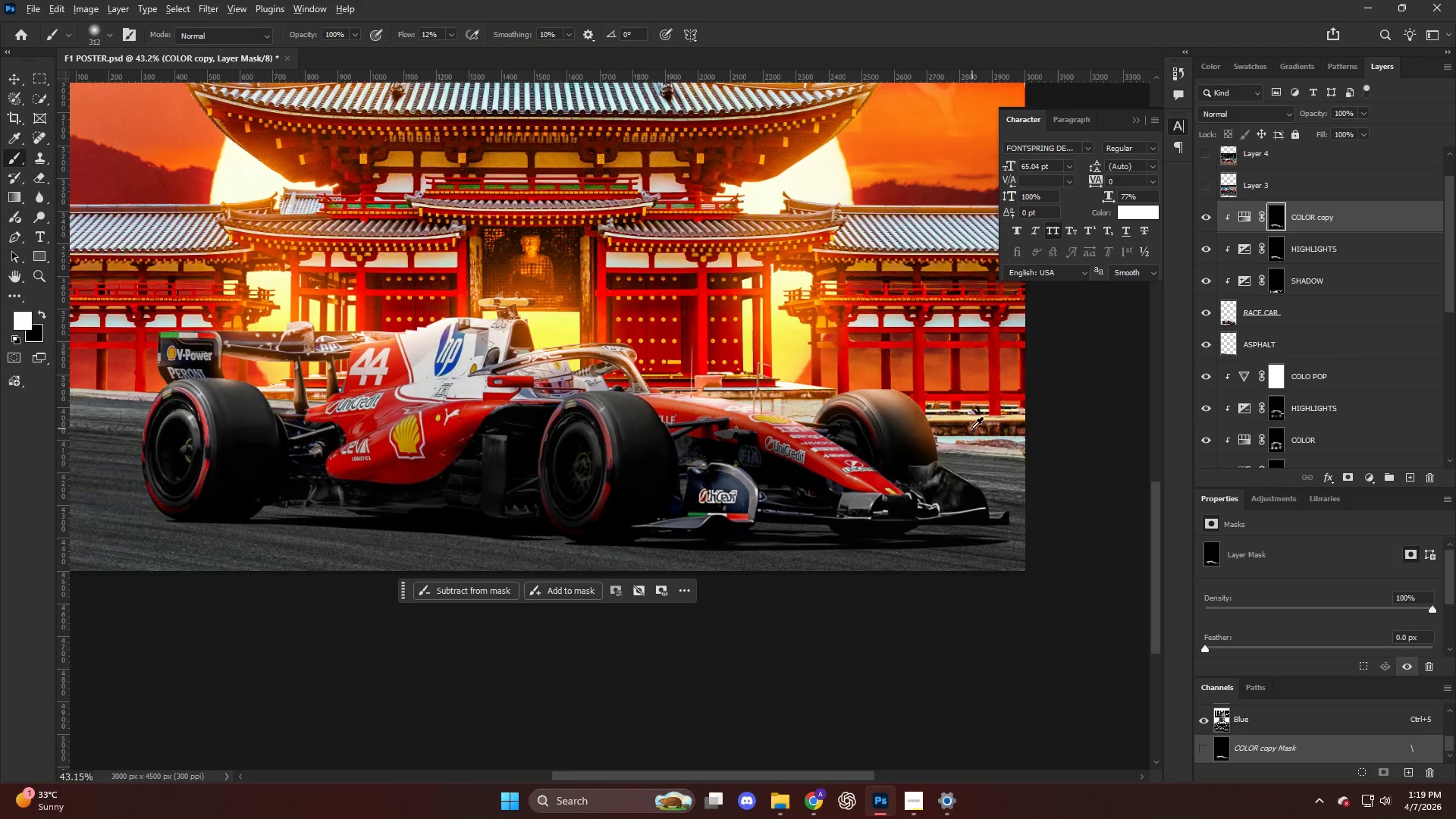 
key(X)
 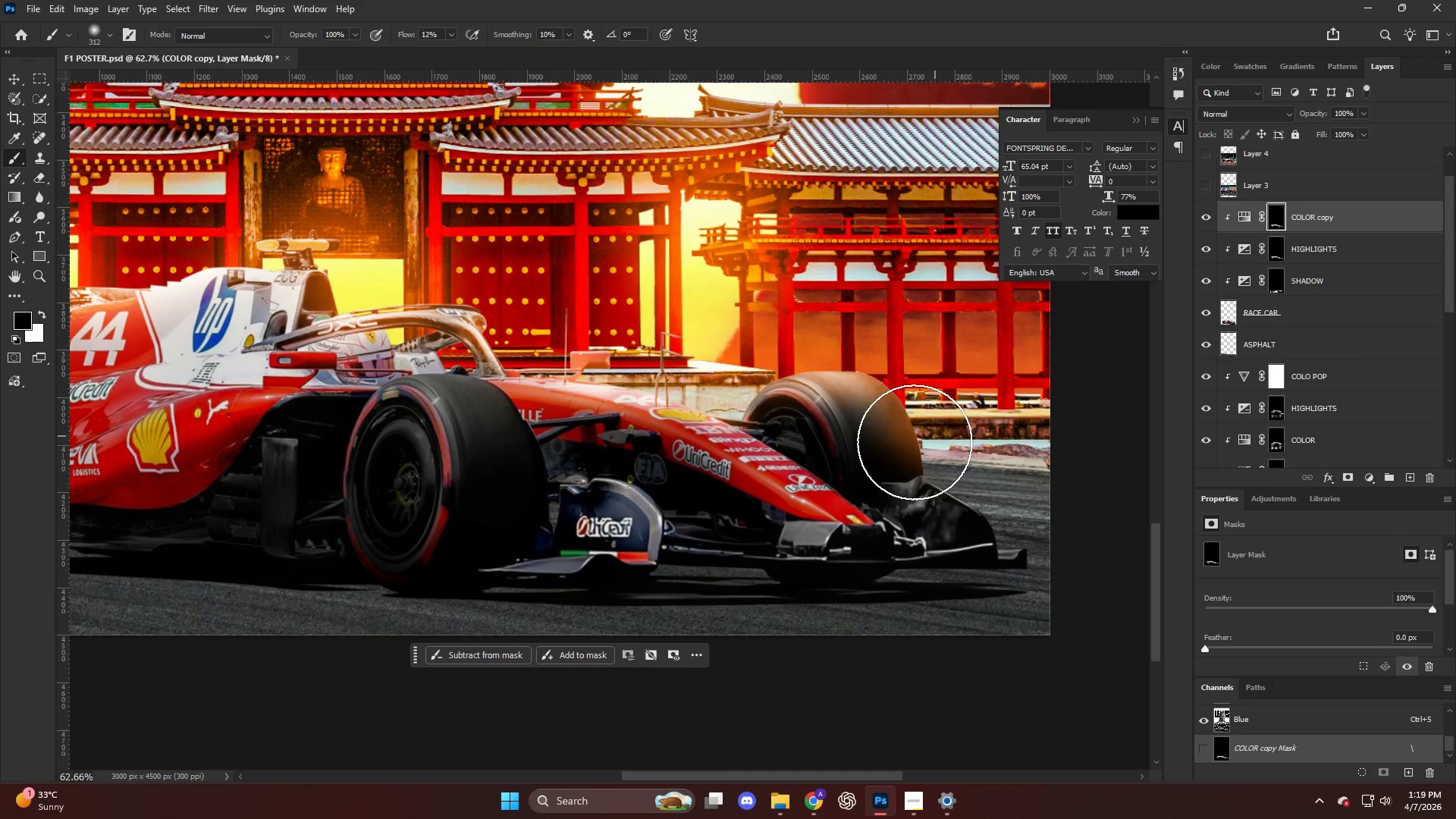 
scroll: coordinate [971, 428], scroll_direction: up, amount: 4.0
 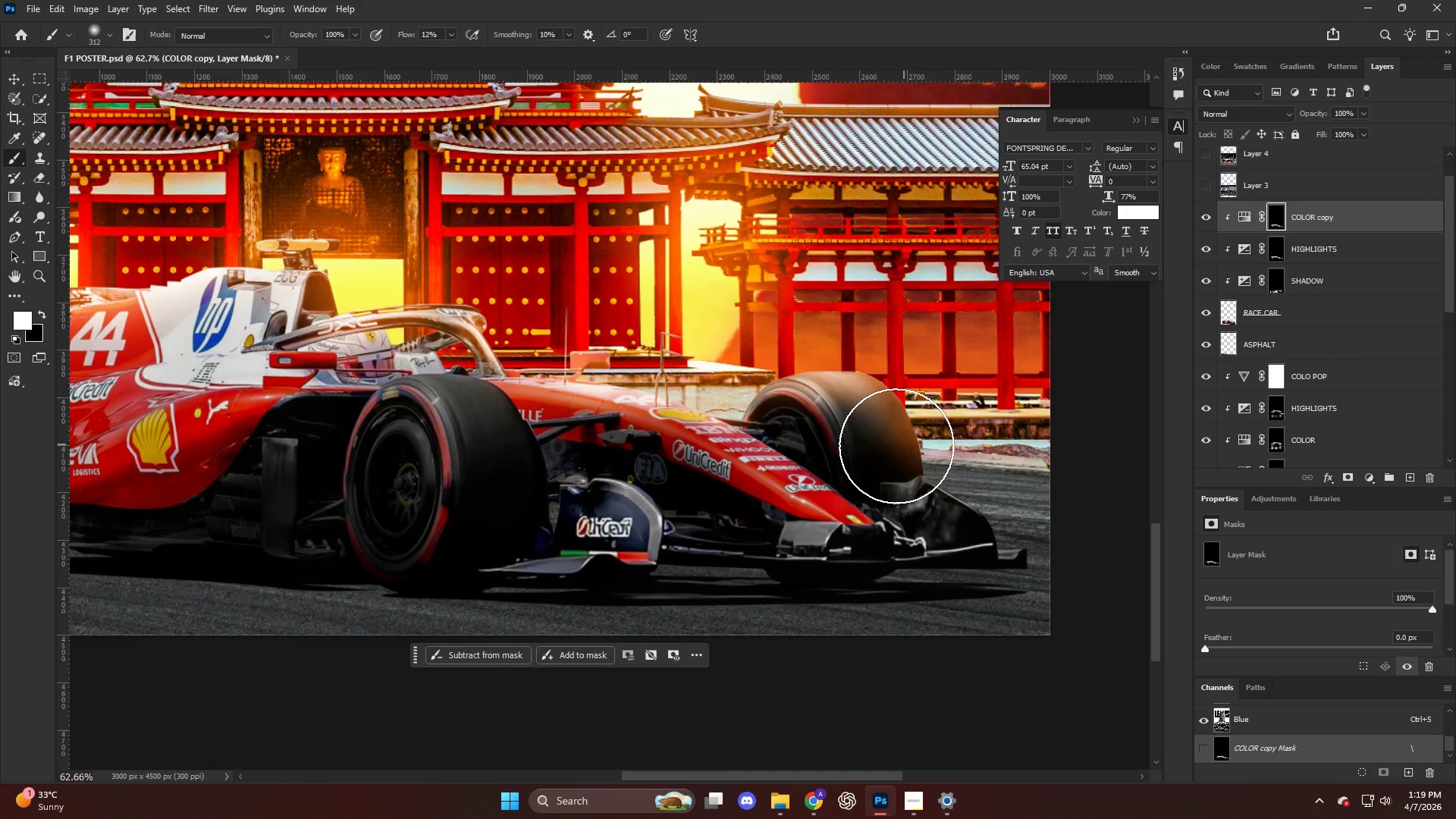 
left_click_drag(start_coordinate=[912, 444], to_coordinate=[679, 492])
 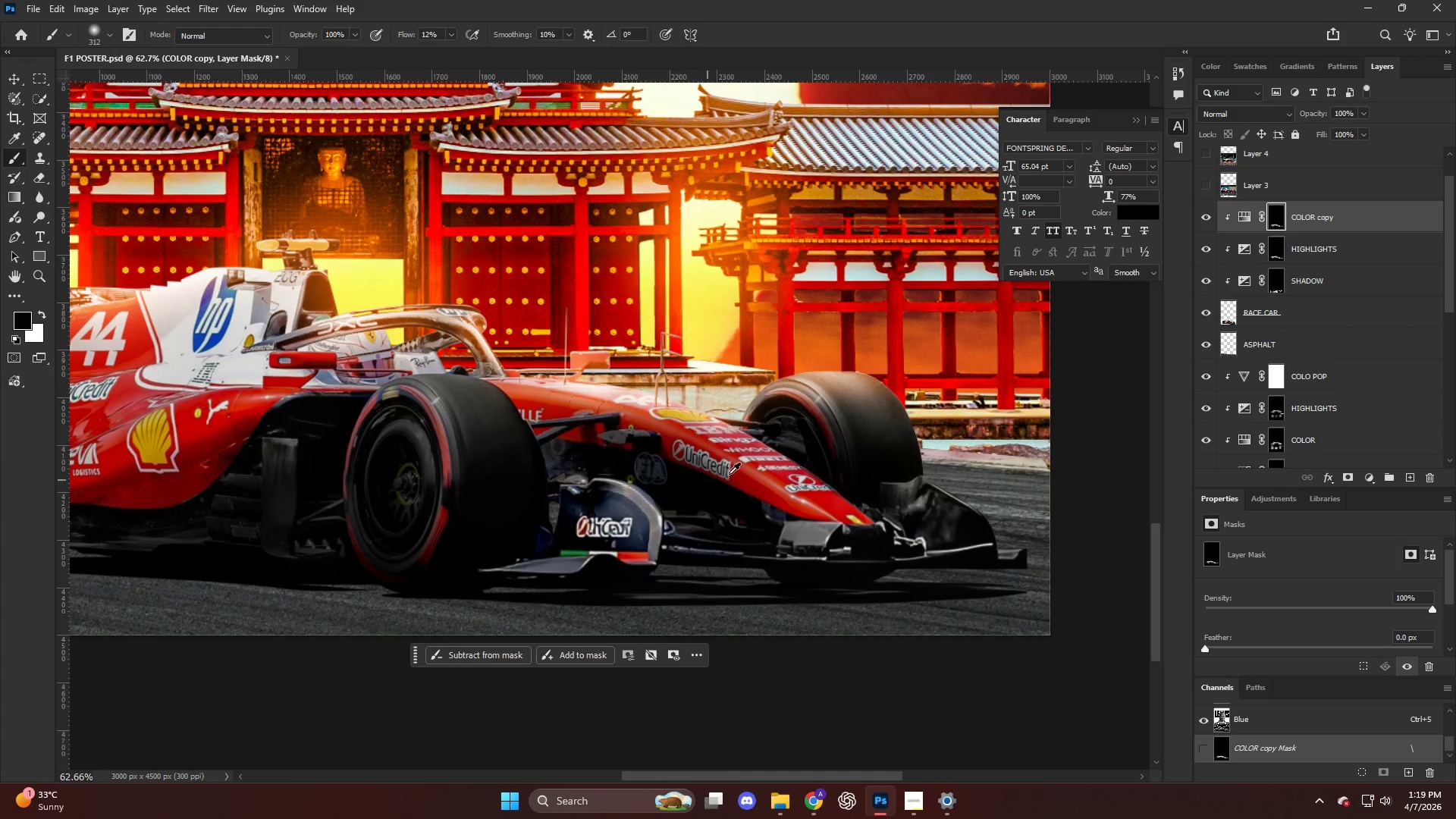 
hold_key(key=AltLeft, duration=0.36)
scroll: coordinate [696, 469], scroll_direction: down, amount: 5.0
 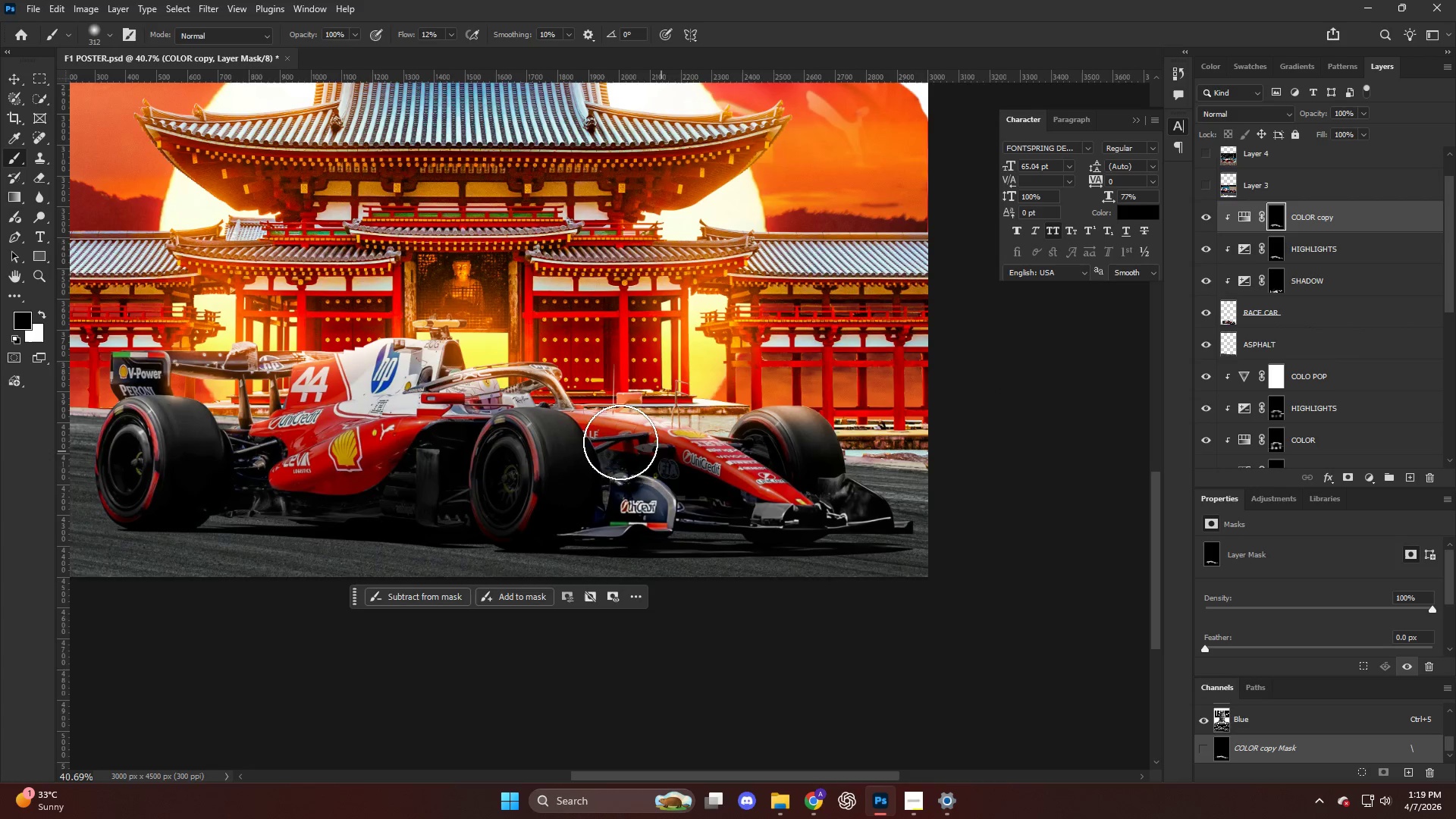 
hold_key(key=ControlLeft, duration=0.39)
 